 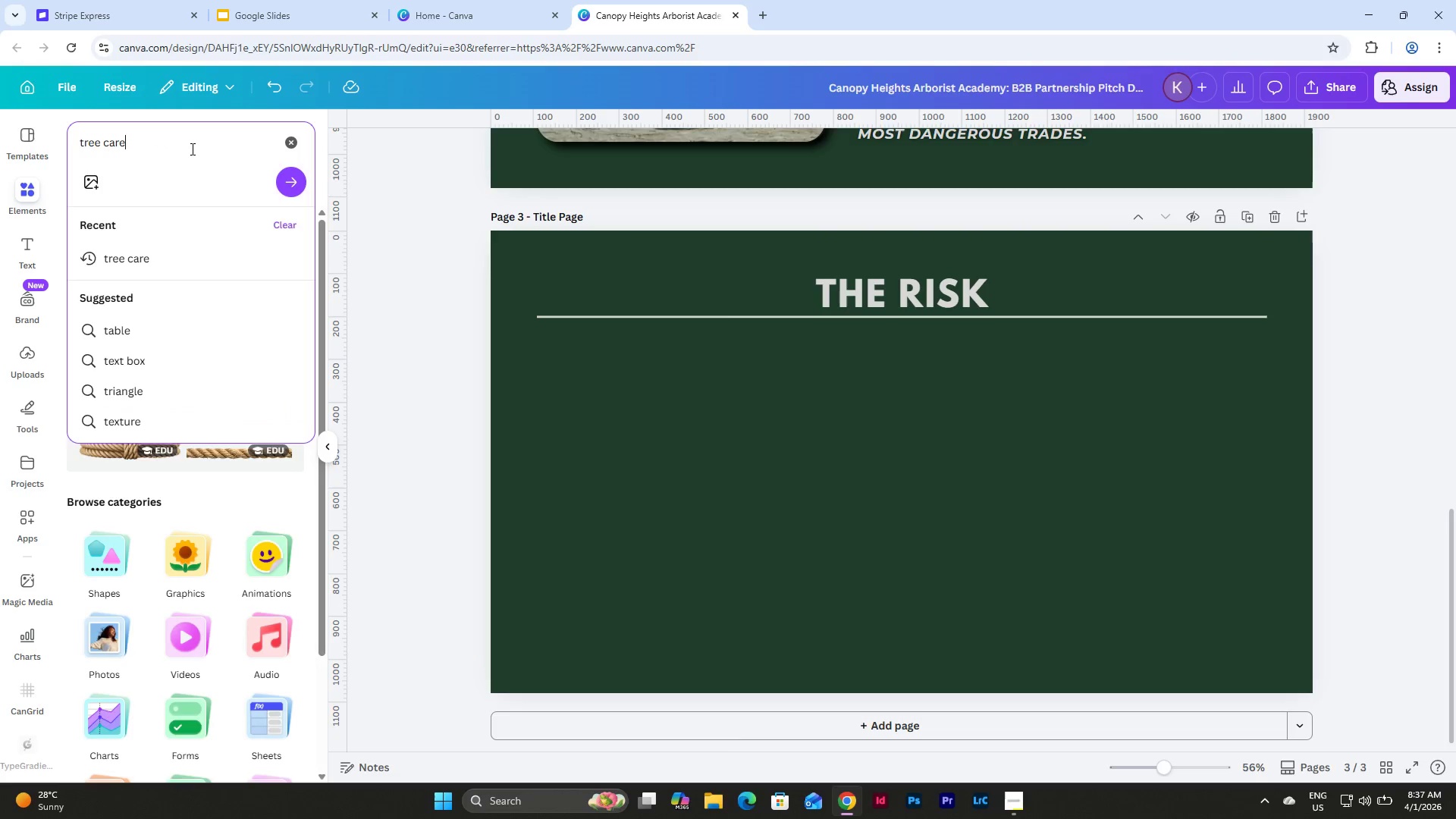 
key(Enter)
 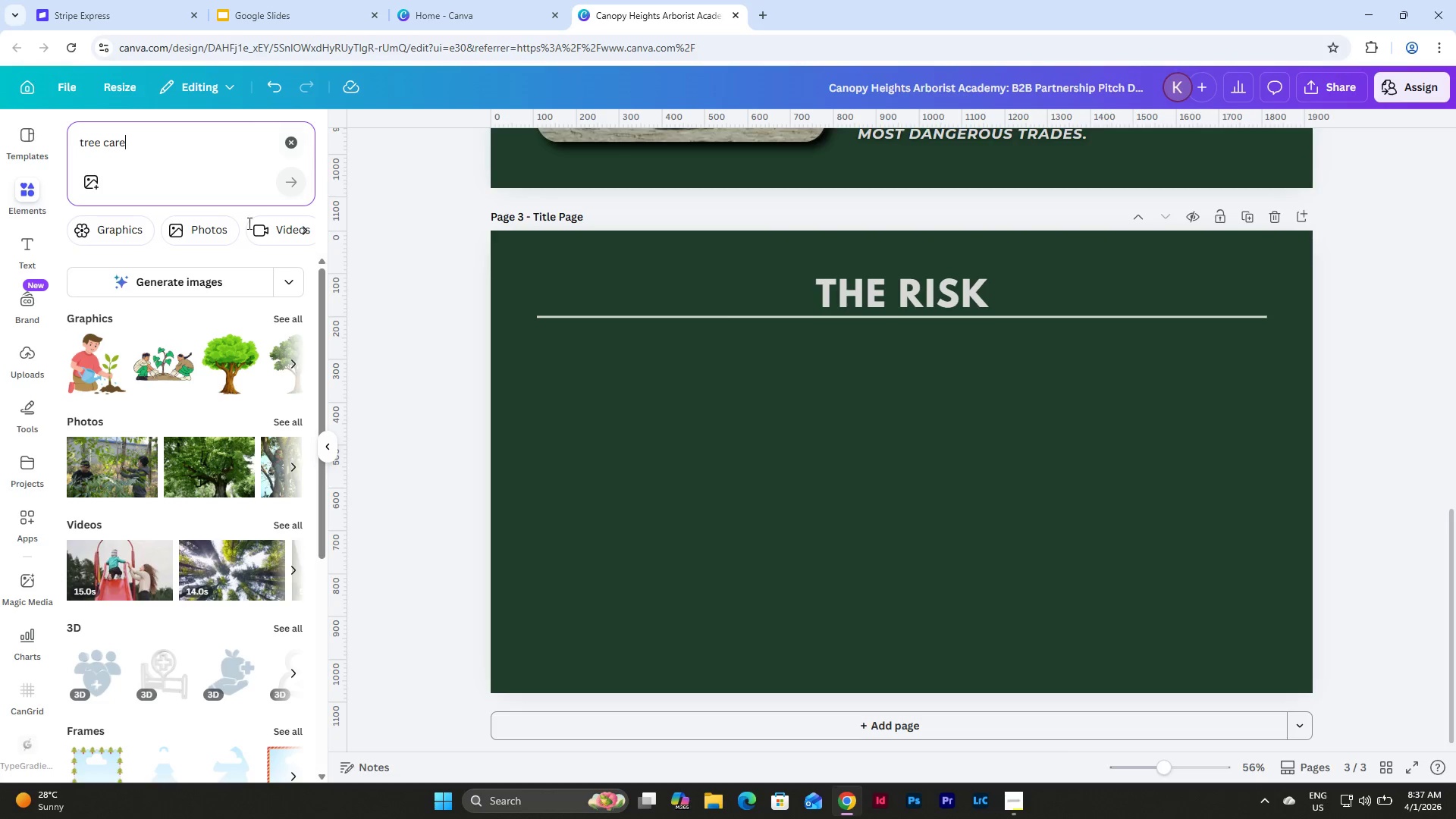 
left_click([284, 416])
 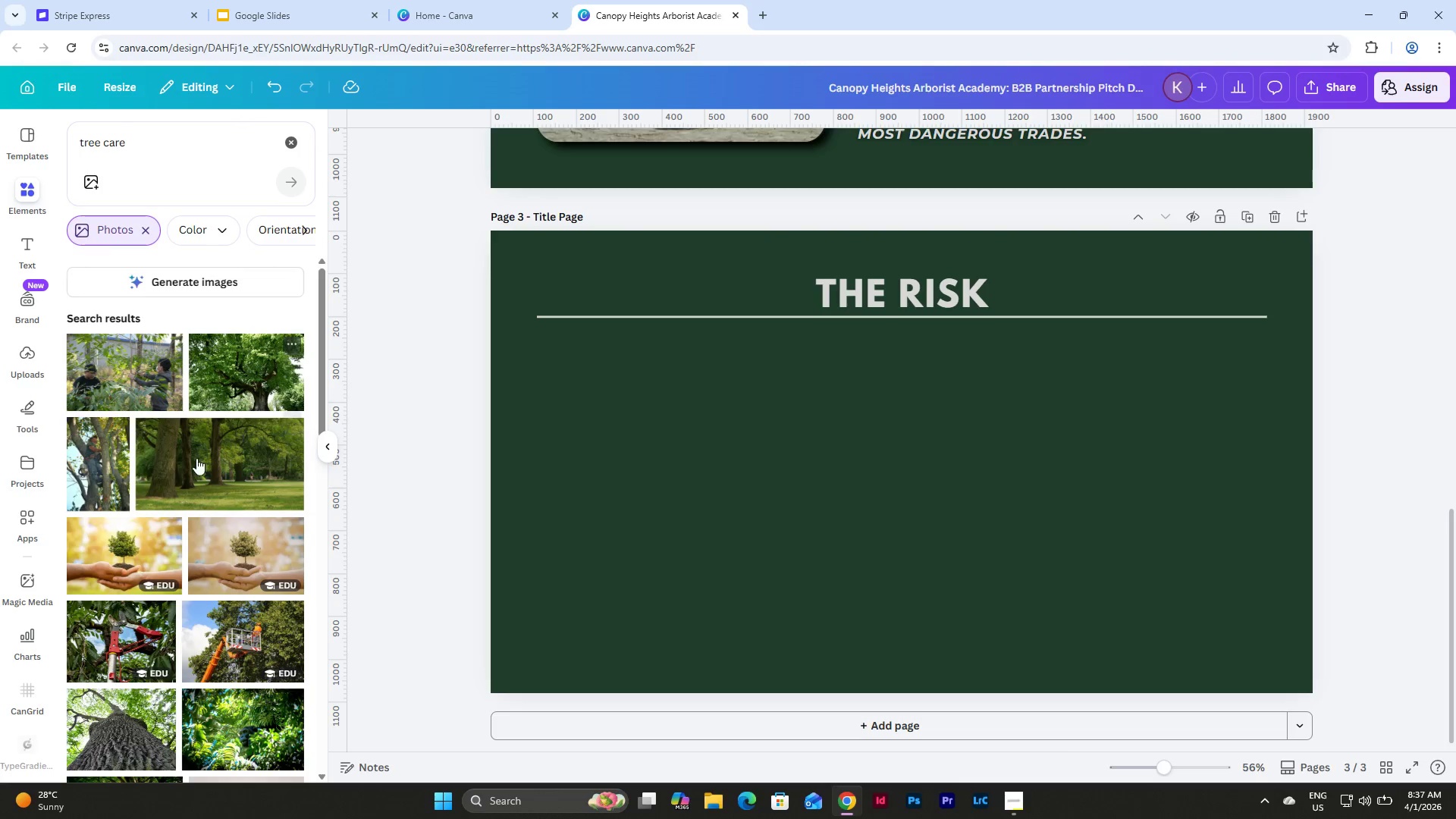 
scroll: coordinate [186, 435], scroll_direction: down, amount: 3.0
 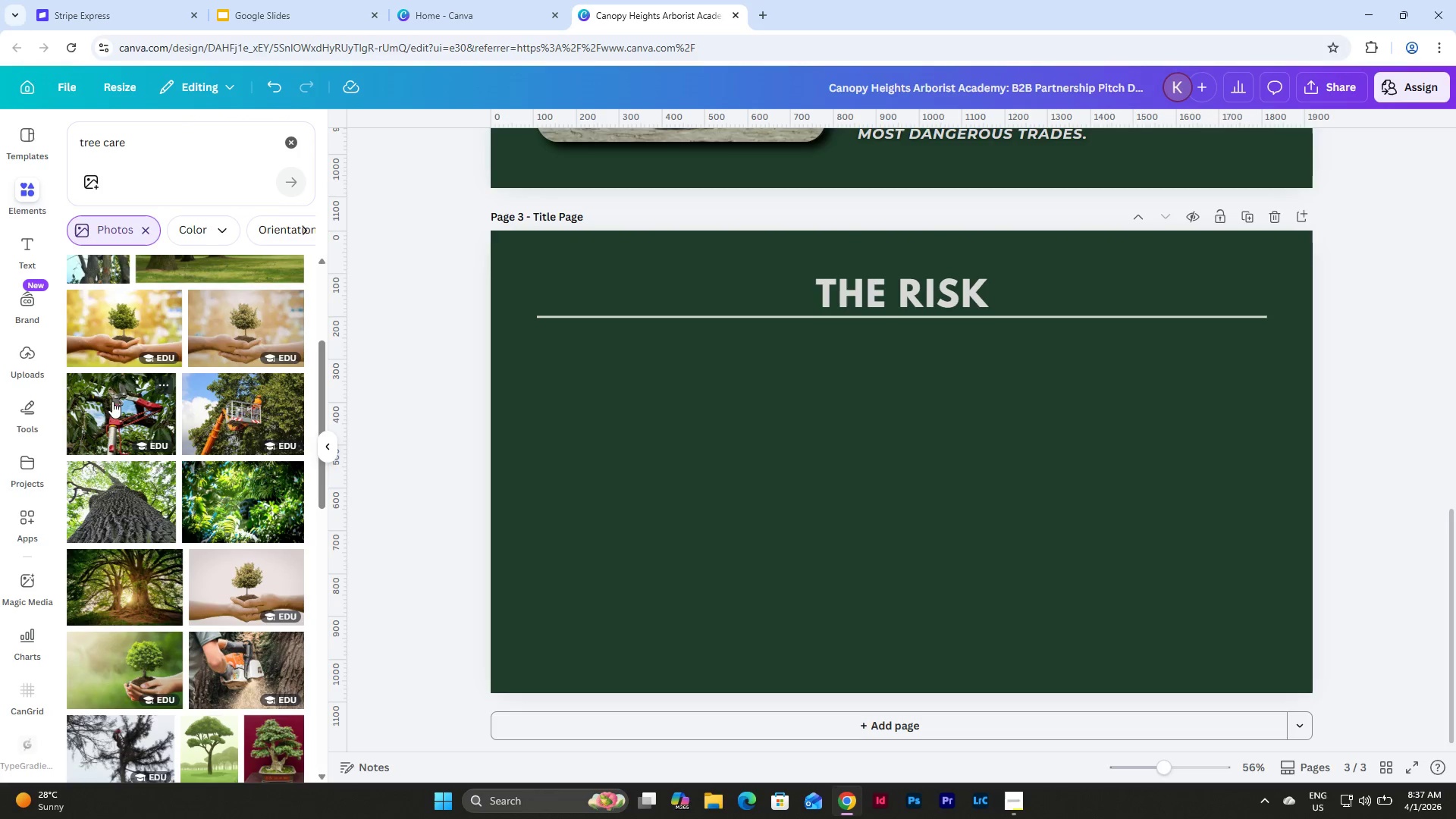 
left_click([265, 428])
 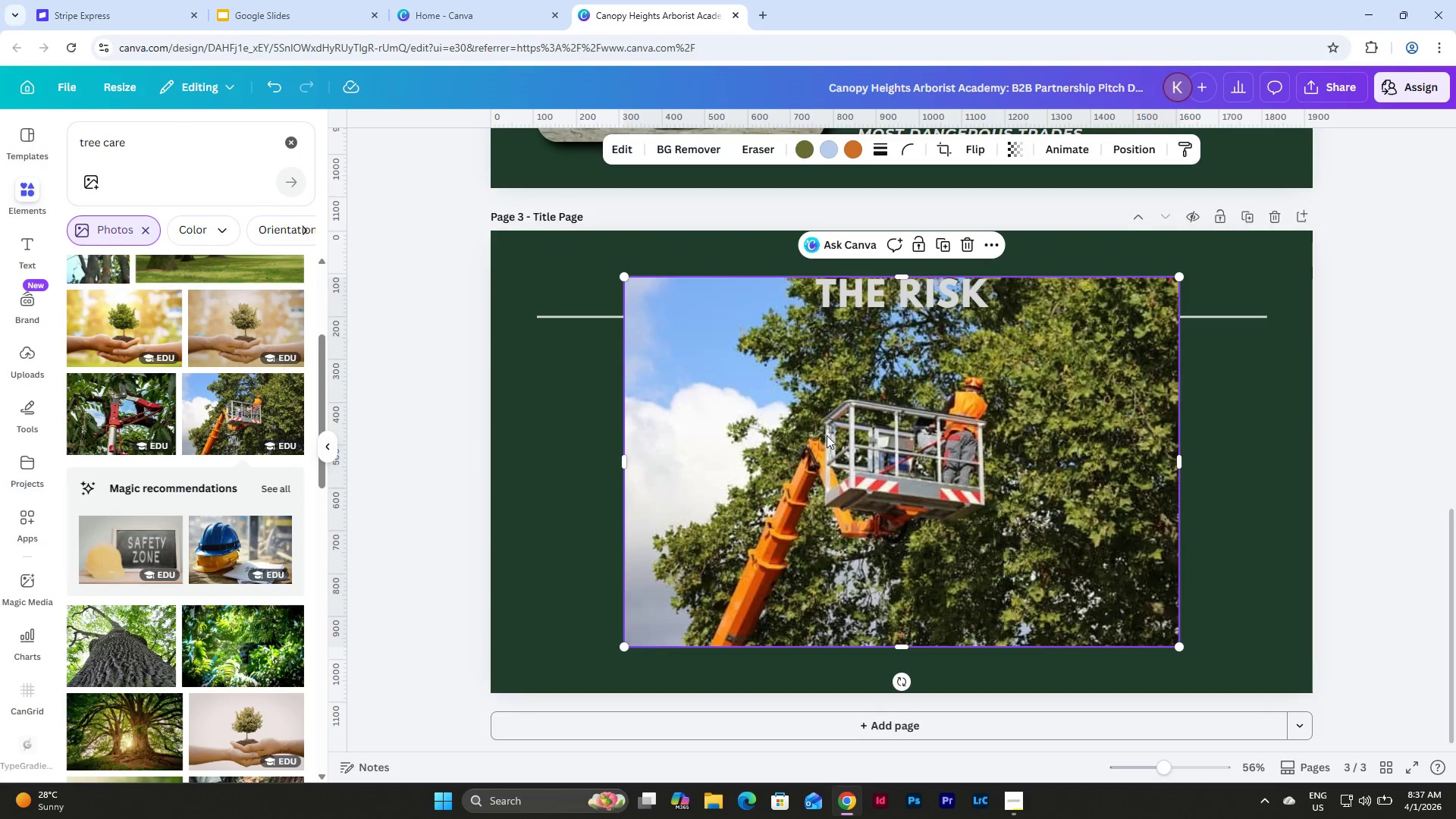 
left_click_drag(start_coordinate=[877, 421], to_coordinate=[859, 465])
 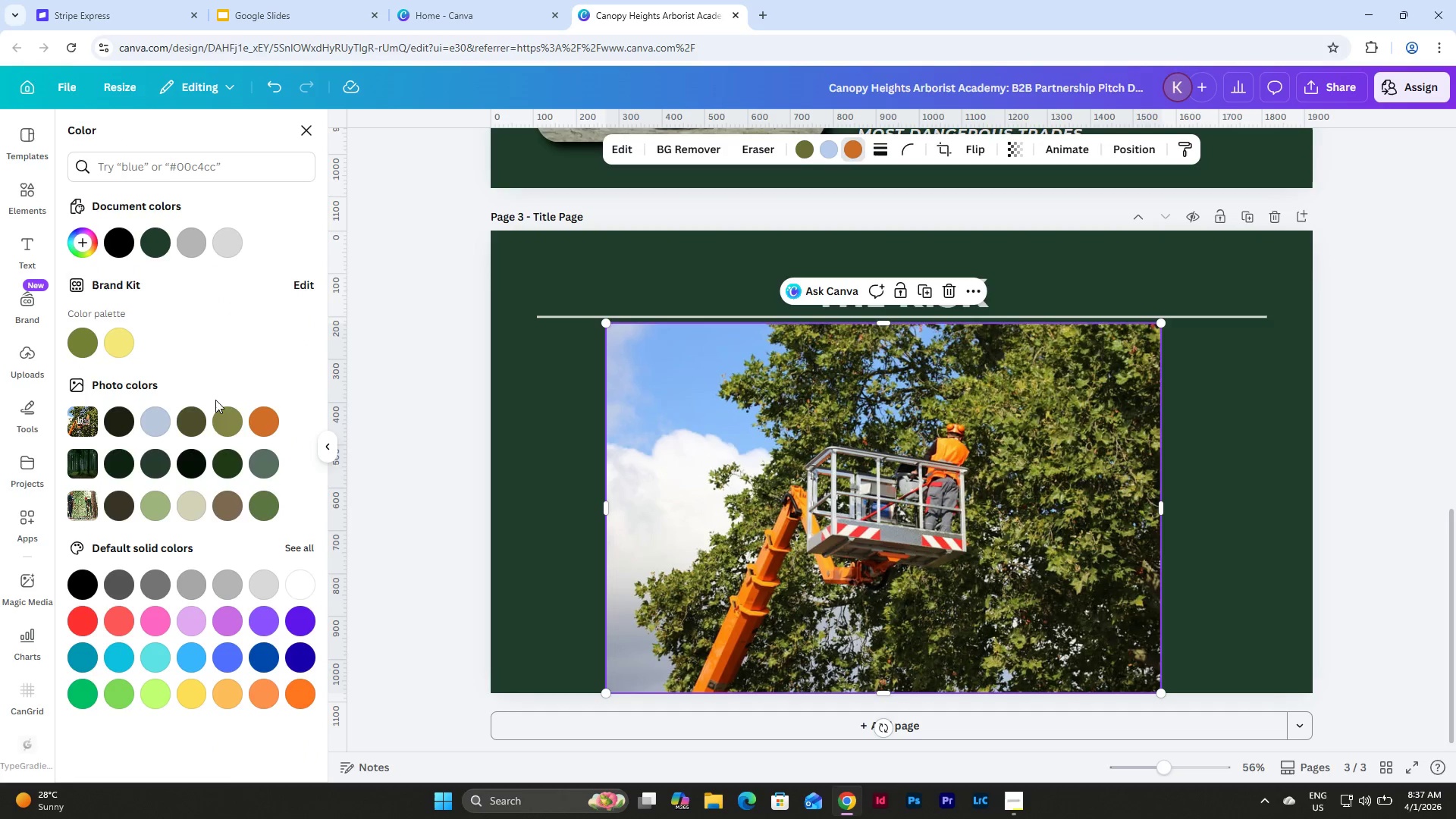 
left_click([153, 235])
 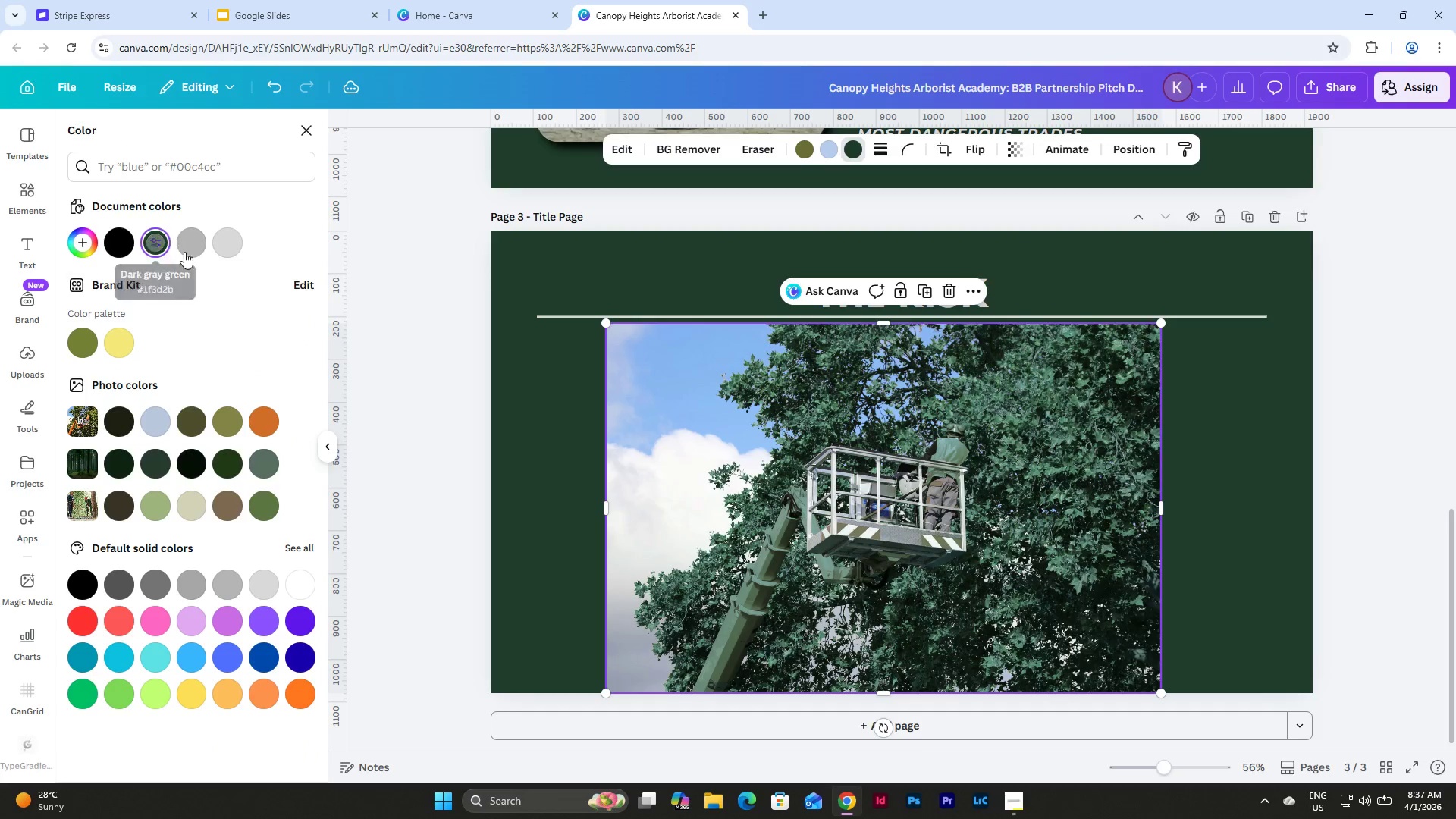 
key(Control+Z)
 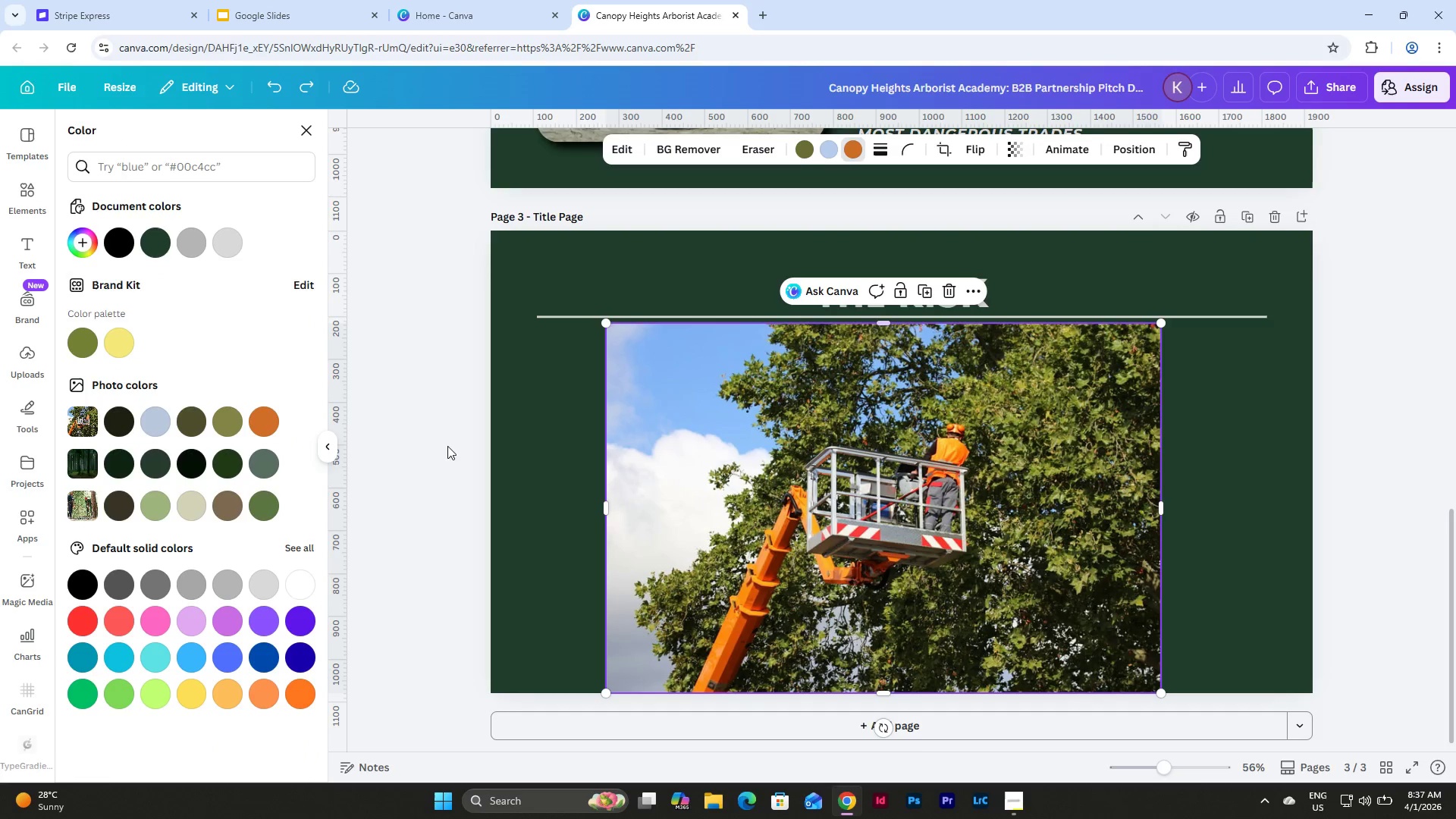 
left_click([233, 416])
 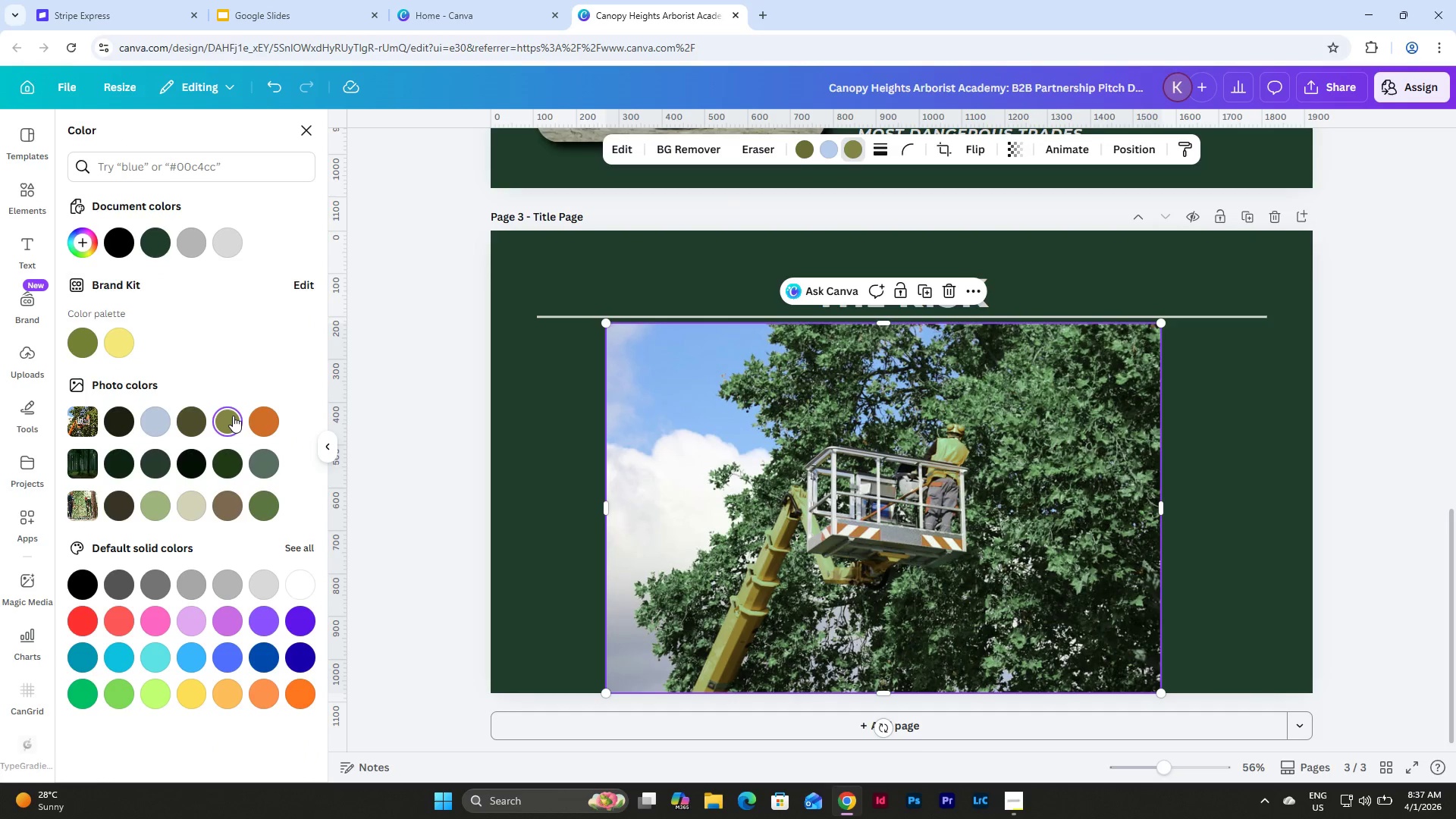 
key(Control+Z)
 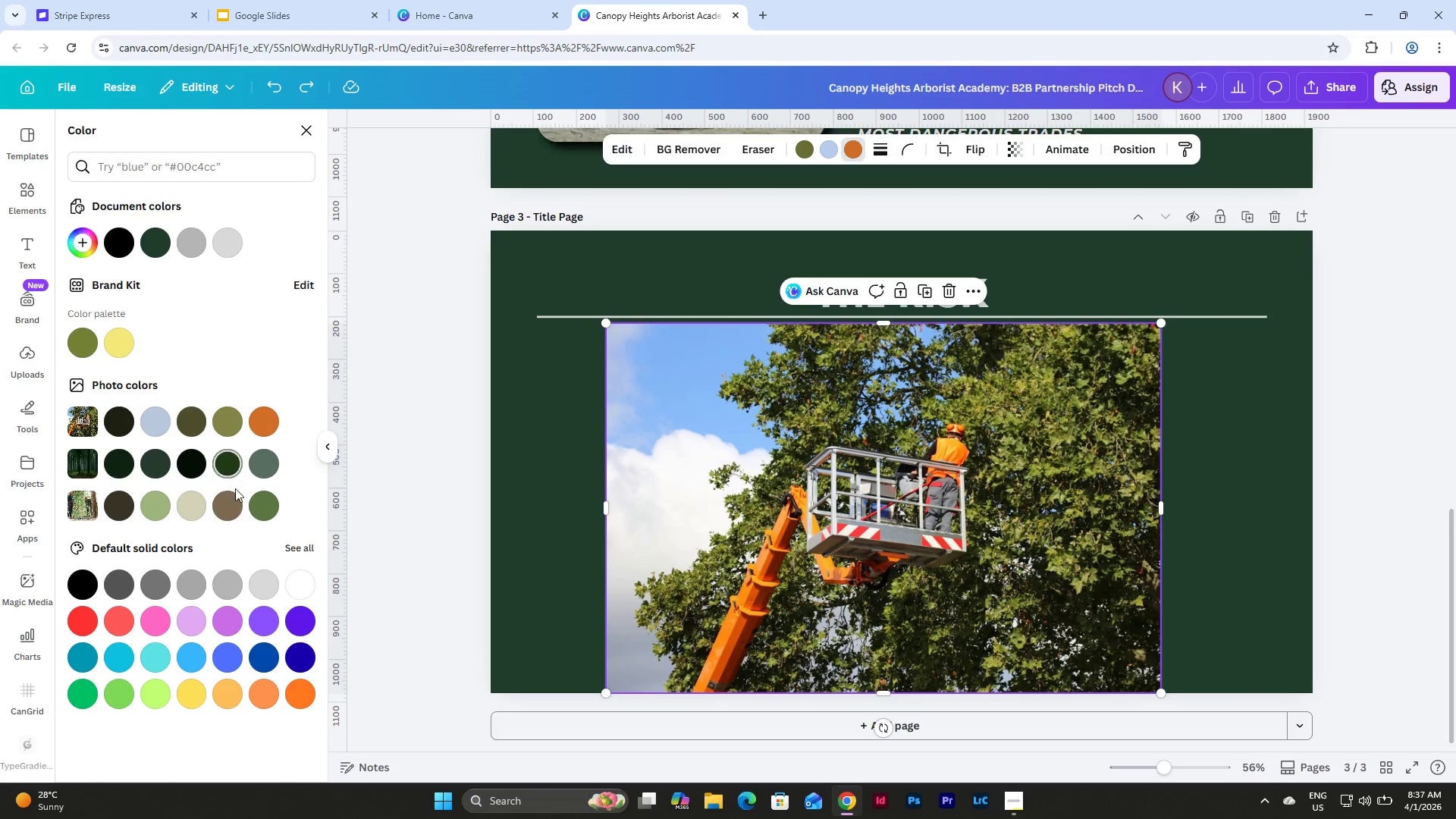 
left_click([151, 505])
 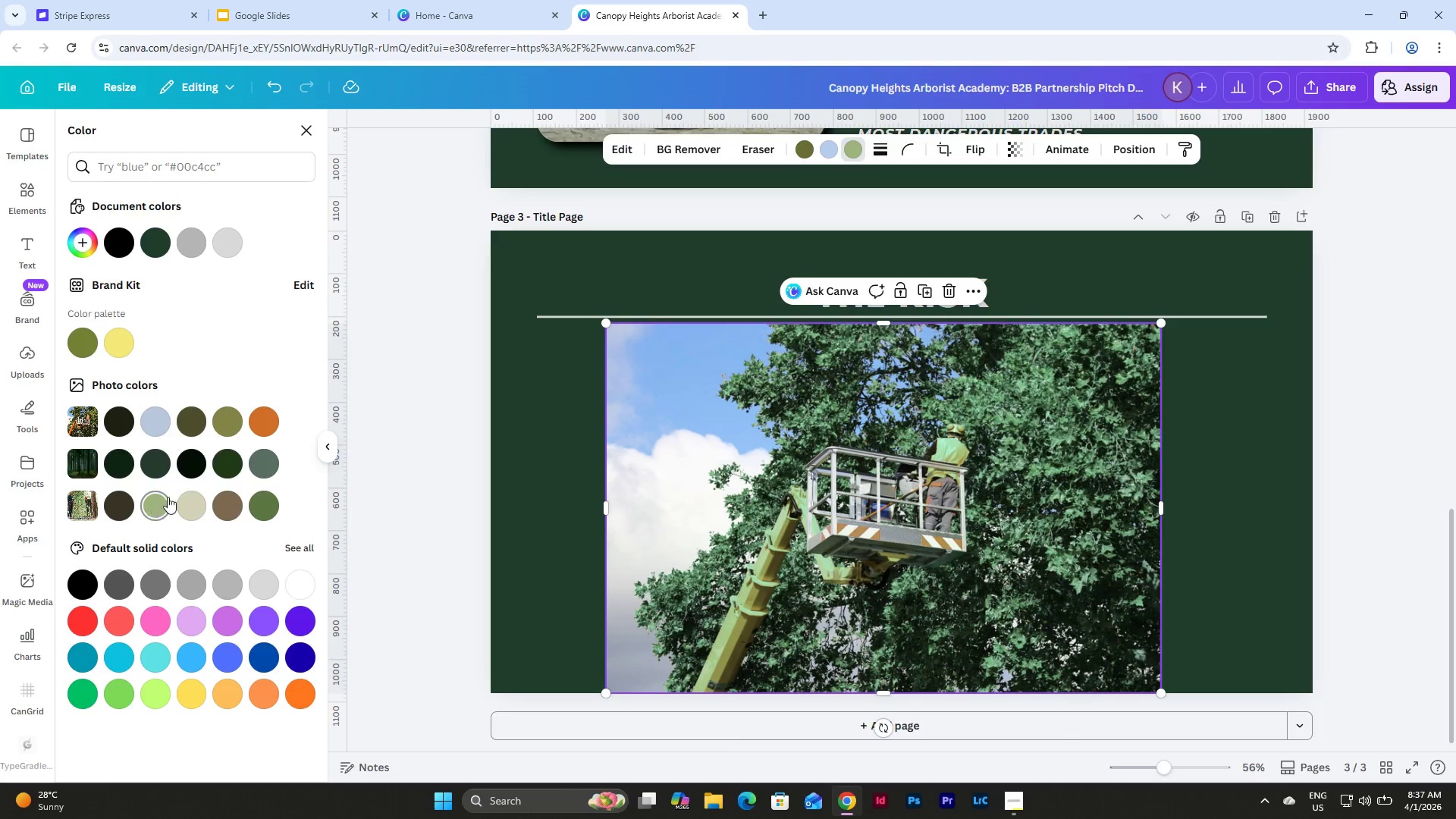 
key(Control+Z)
 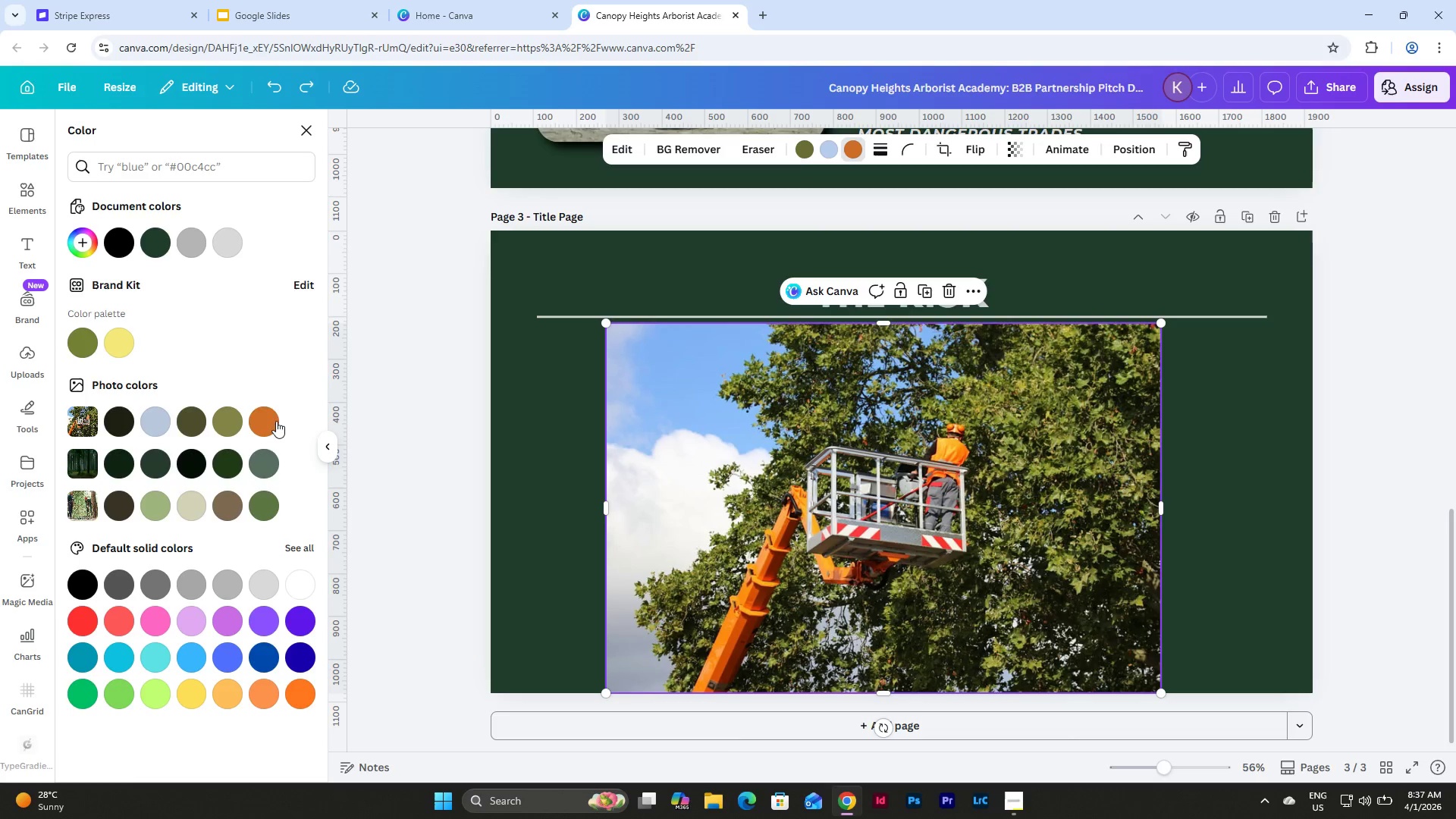 
left_click([274, 420])
 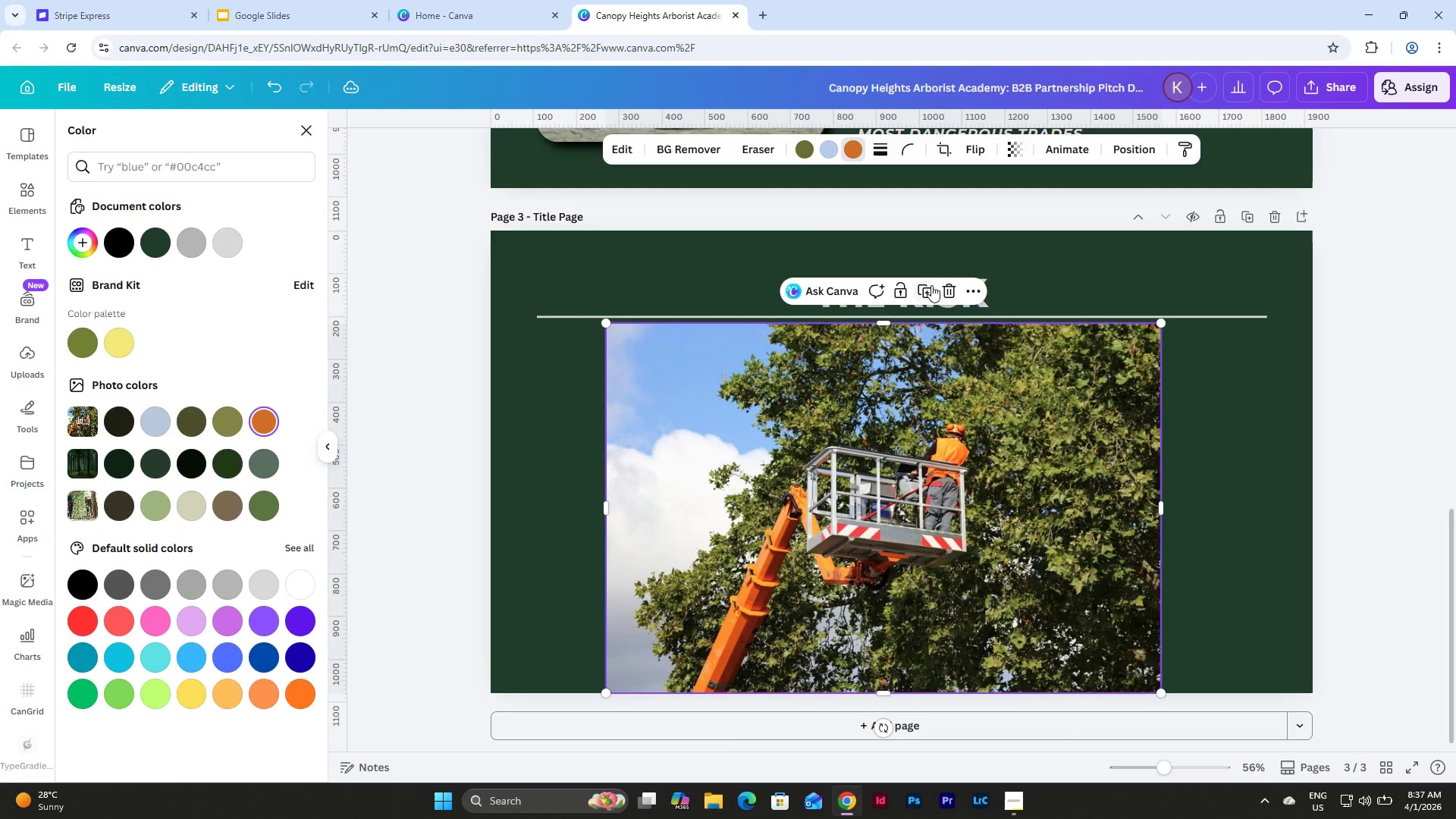 
left_click([951, 294])
 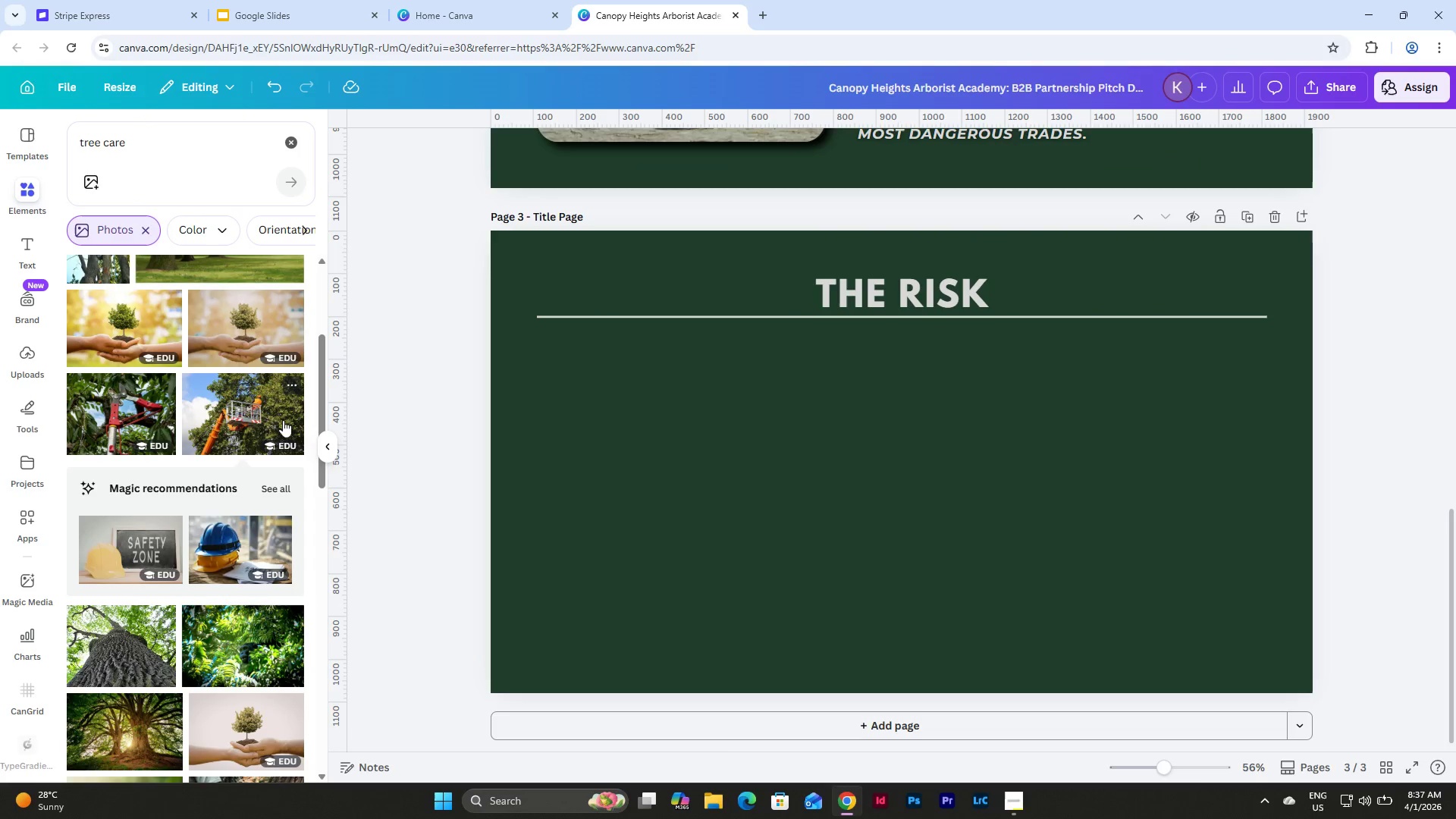 
scroll: coordinate [262, 392], scroll_direction: down, amount: 1.0
 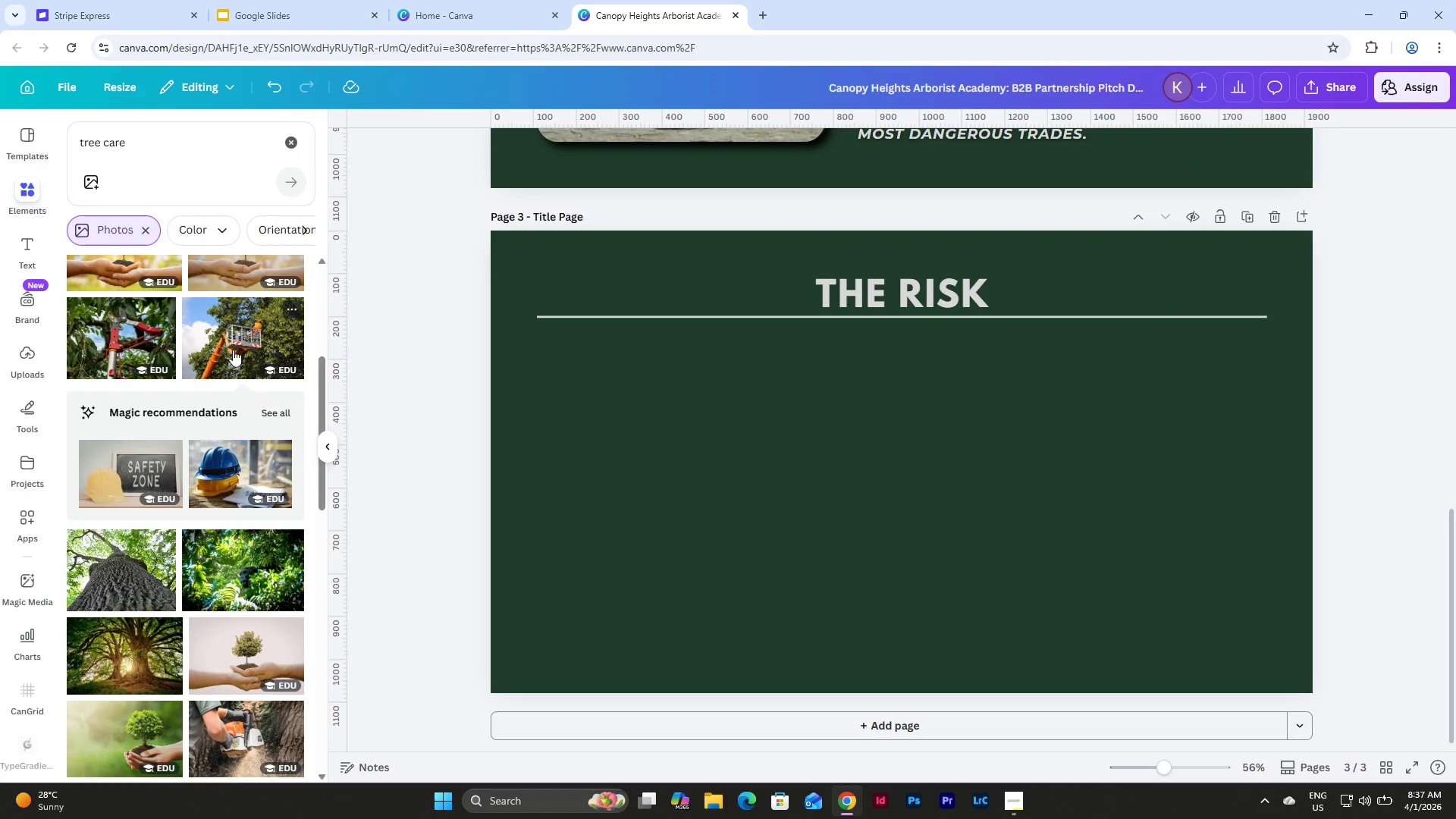 
left_click([230, 343])
 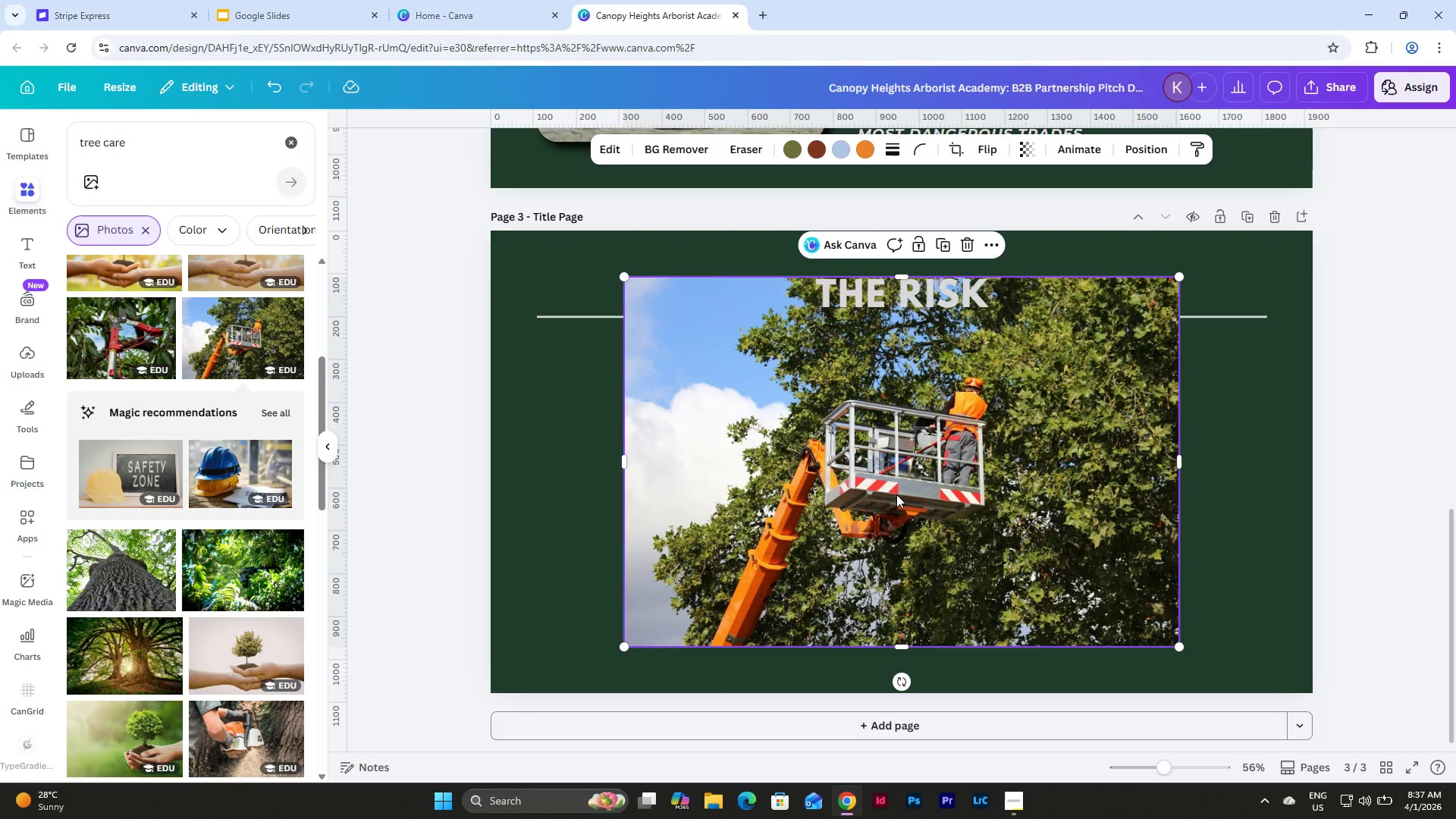 
left_click_drag(start_coordinate=[925, 455], to_coordinate=[915, 495])
 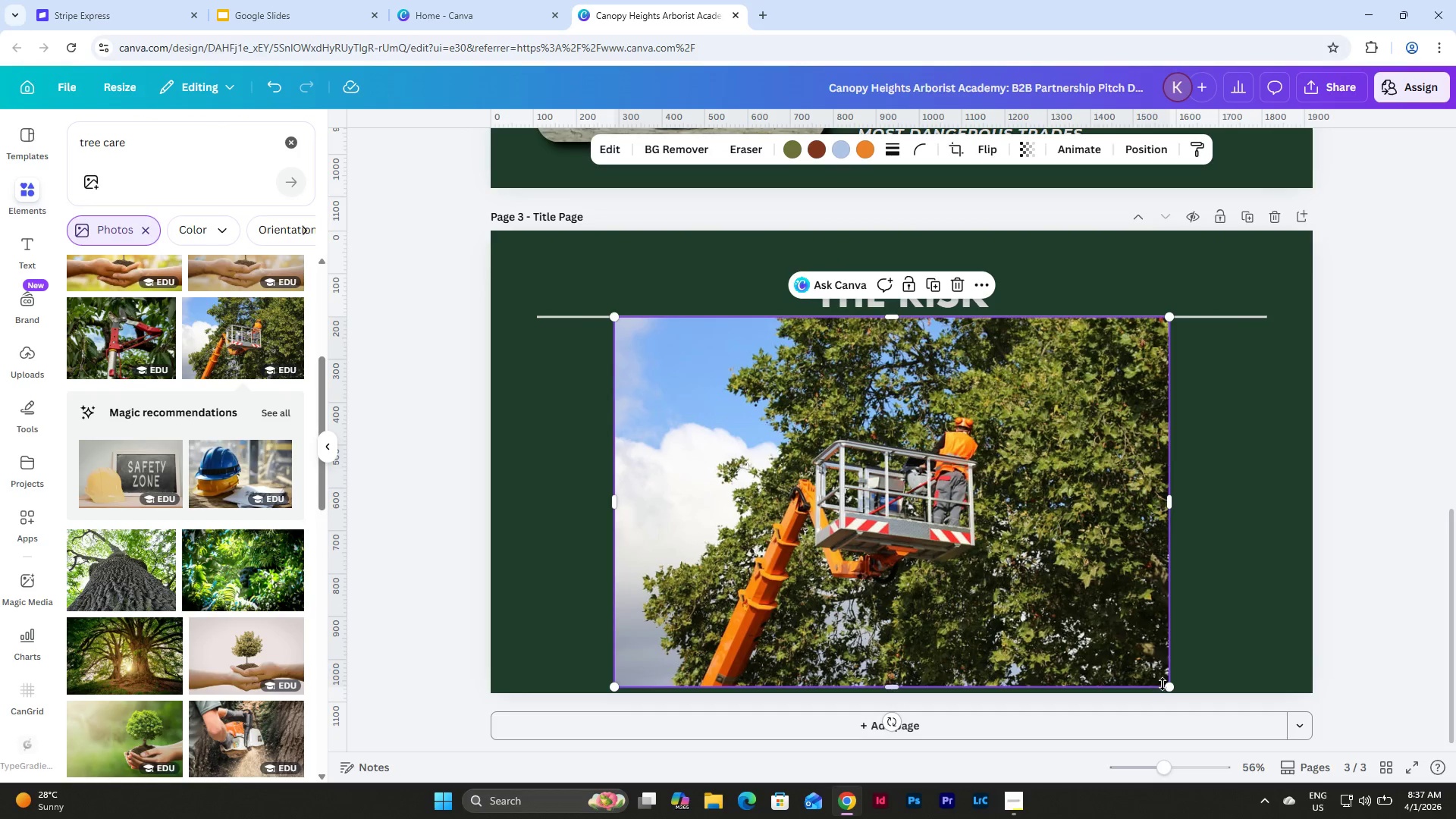 
left_click([1163, 685])
 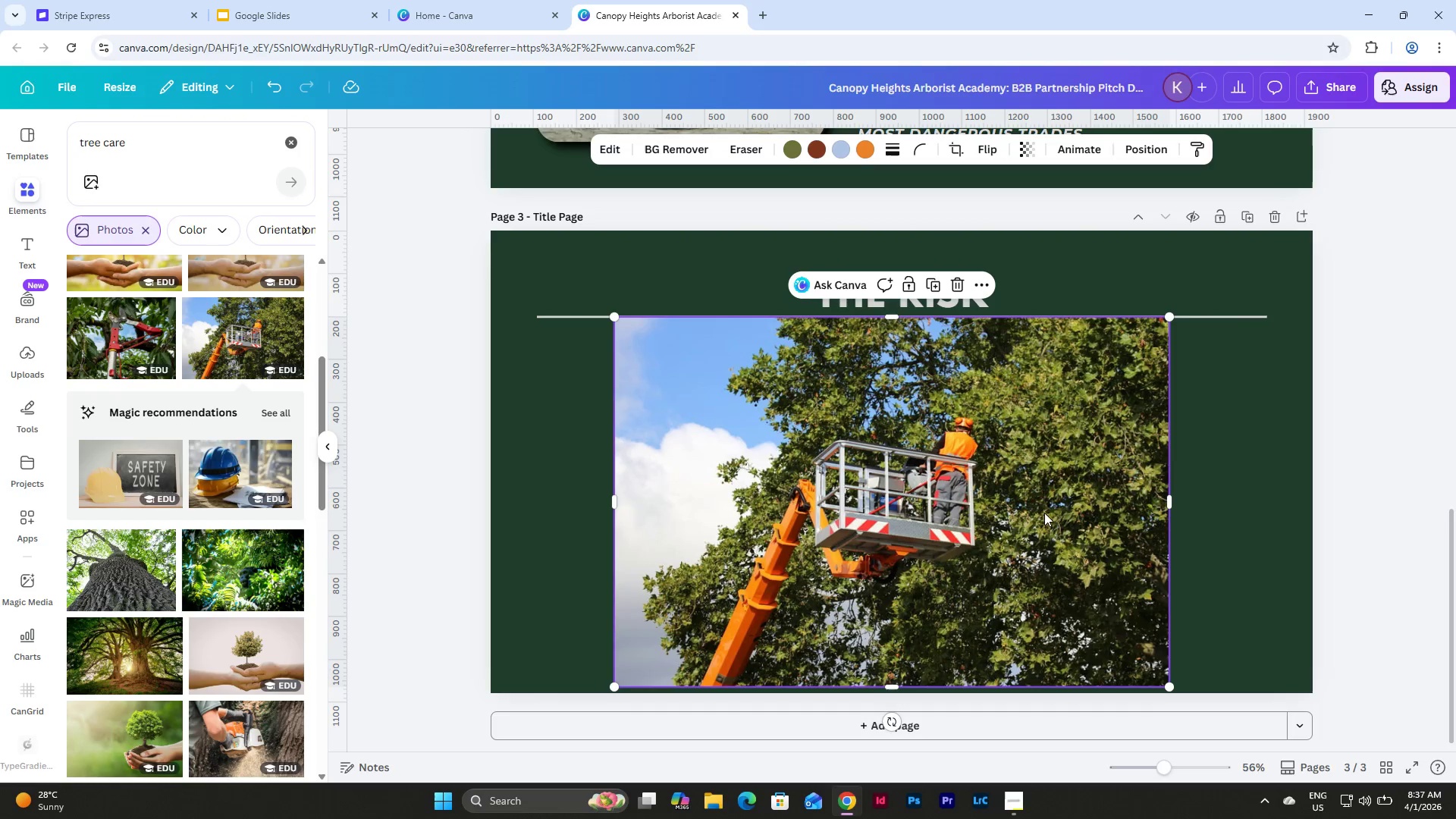 
left_click([1027, 491])
 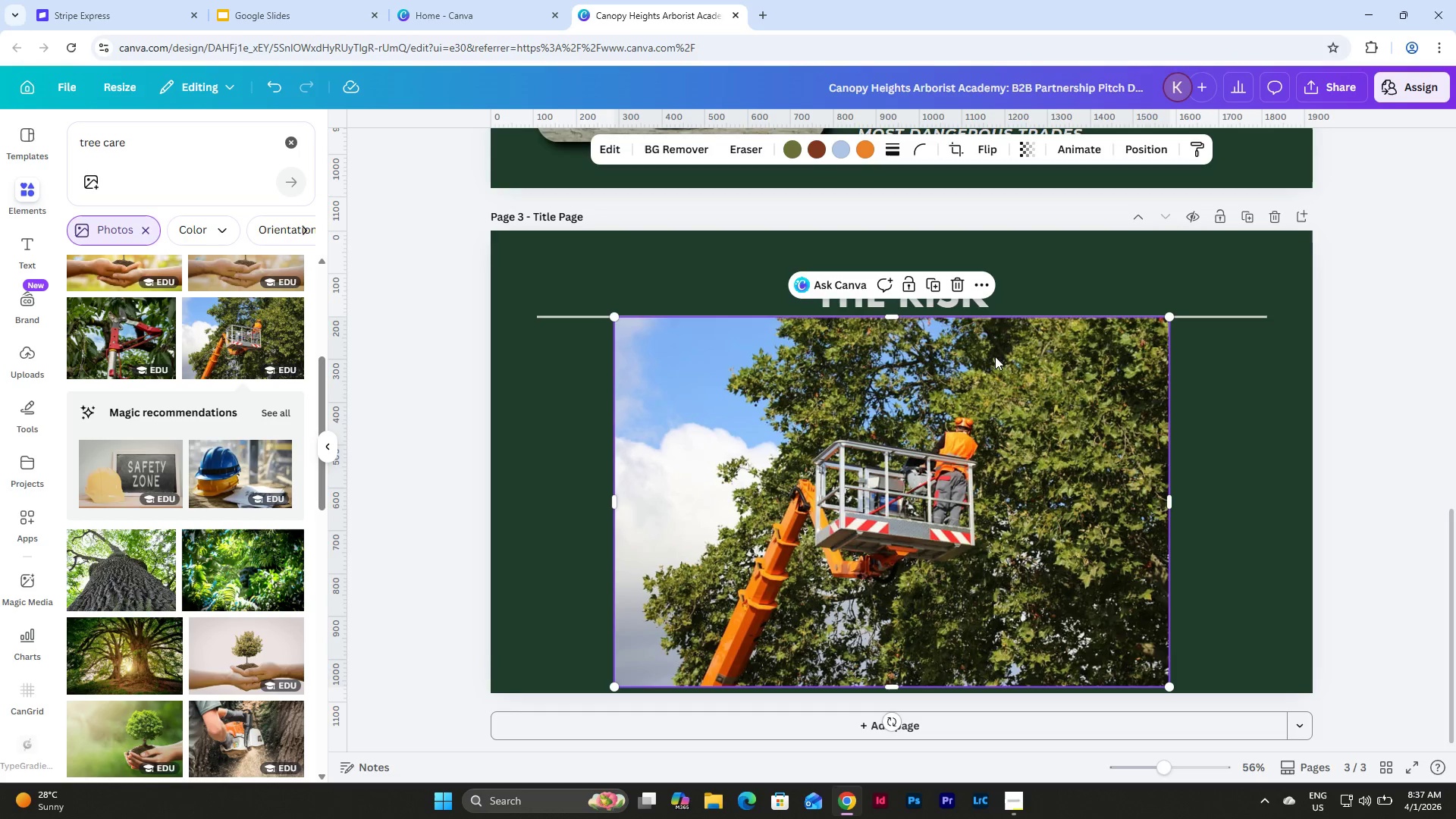 
left_click([959, 281])
 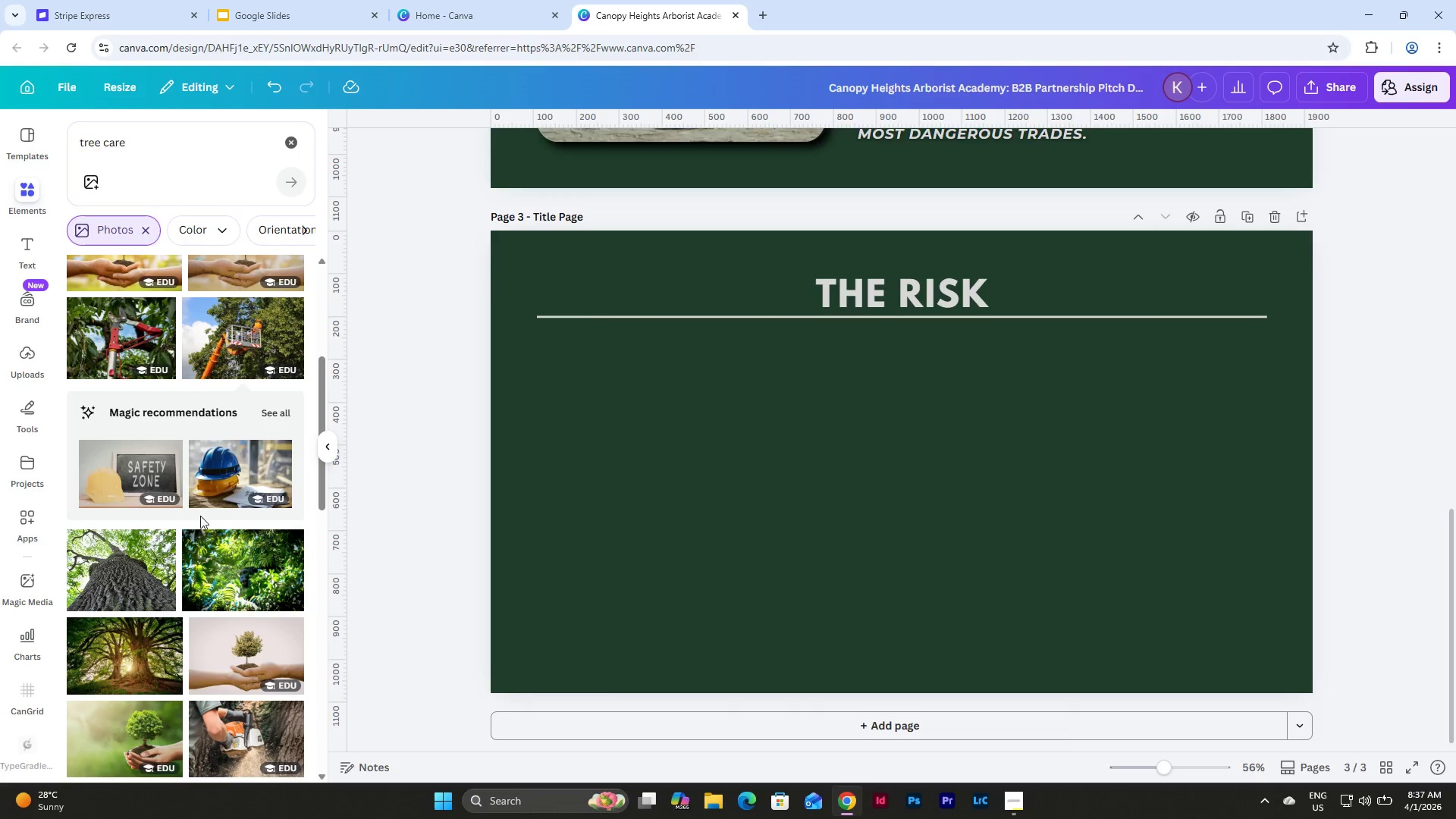 
scroll: coordinate [205, 482], scroll_direction: down, amount: 3.0
 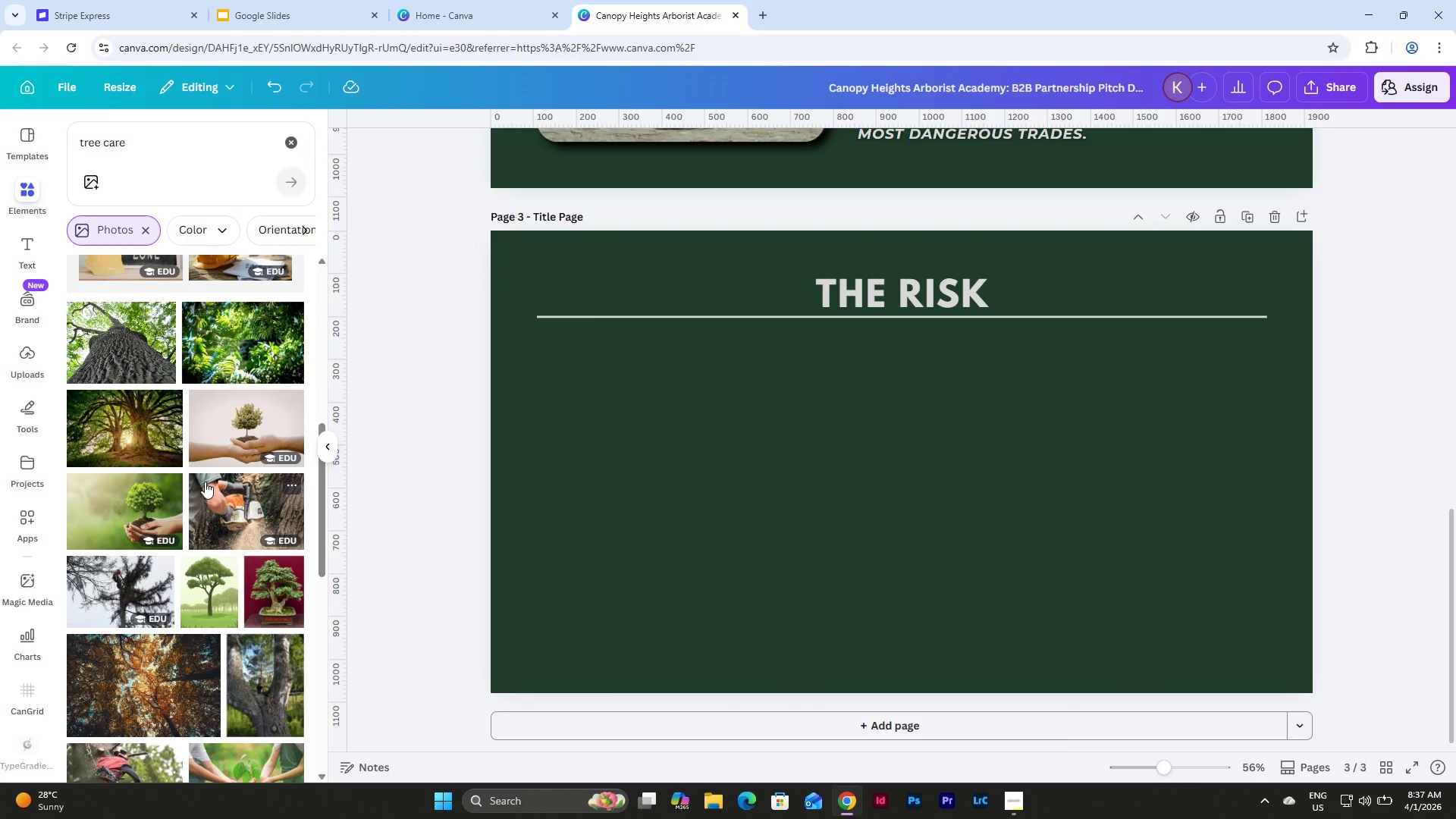 
left_click([249, 509])
 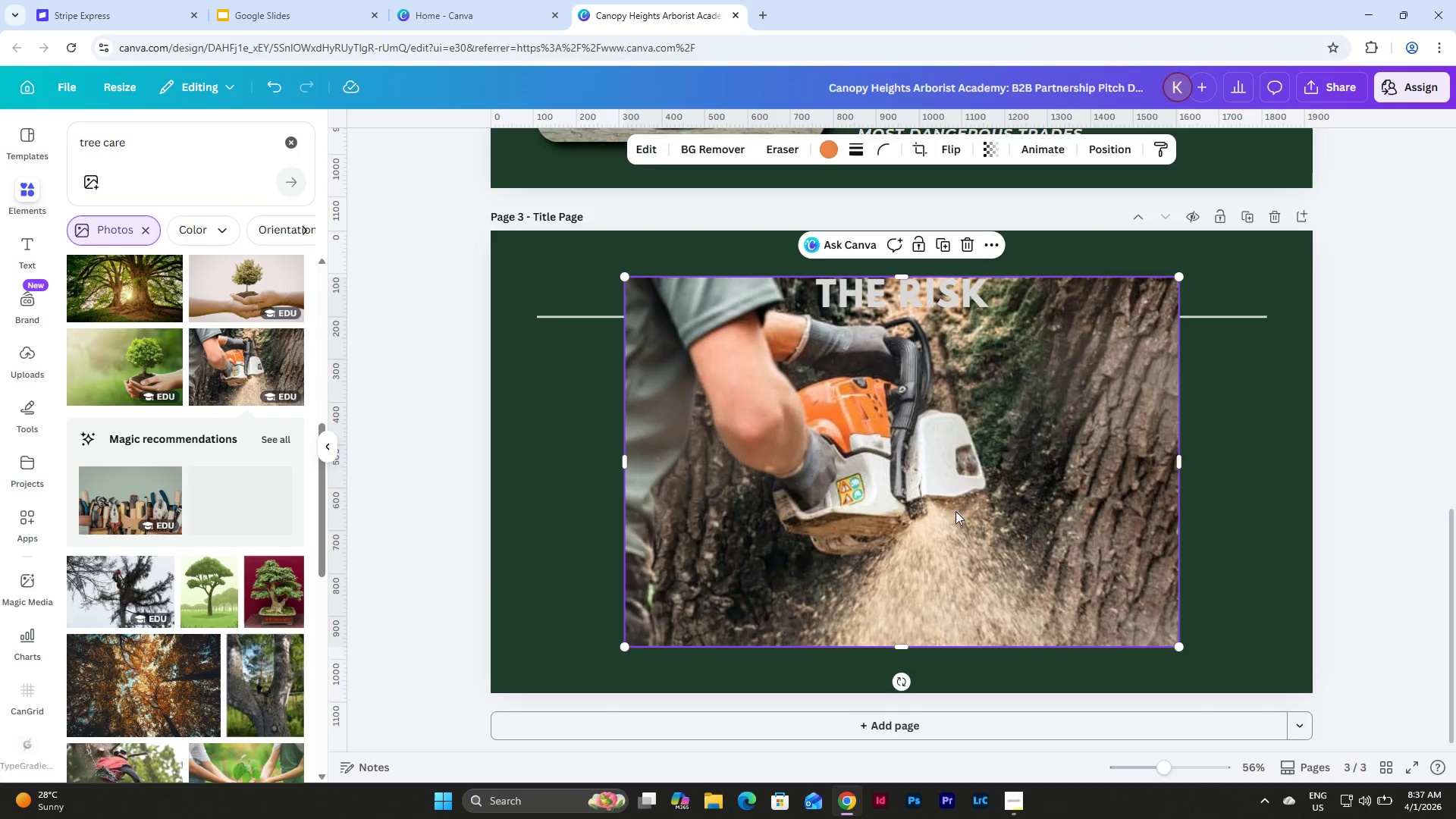 
left_click_drag(start_coordinate=[959, 457], to_coordinate=[962, 502])
 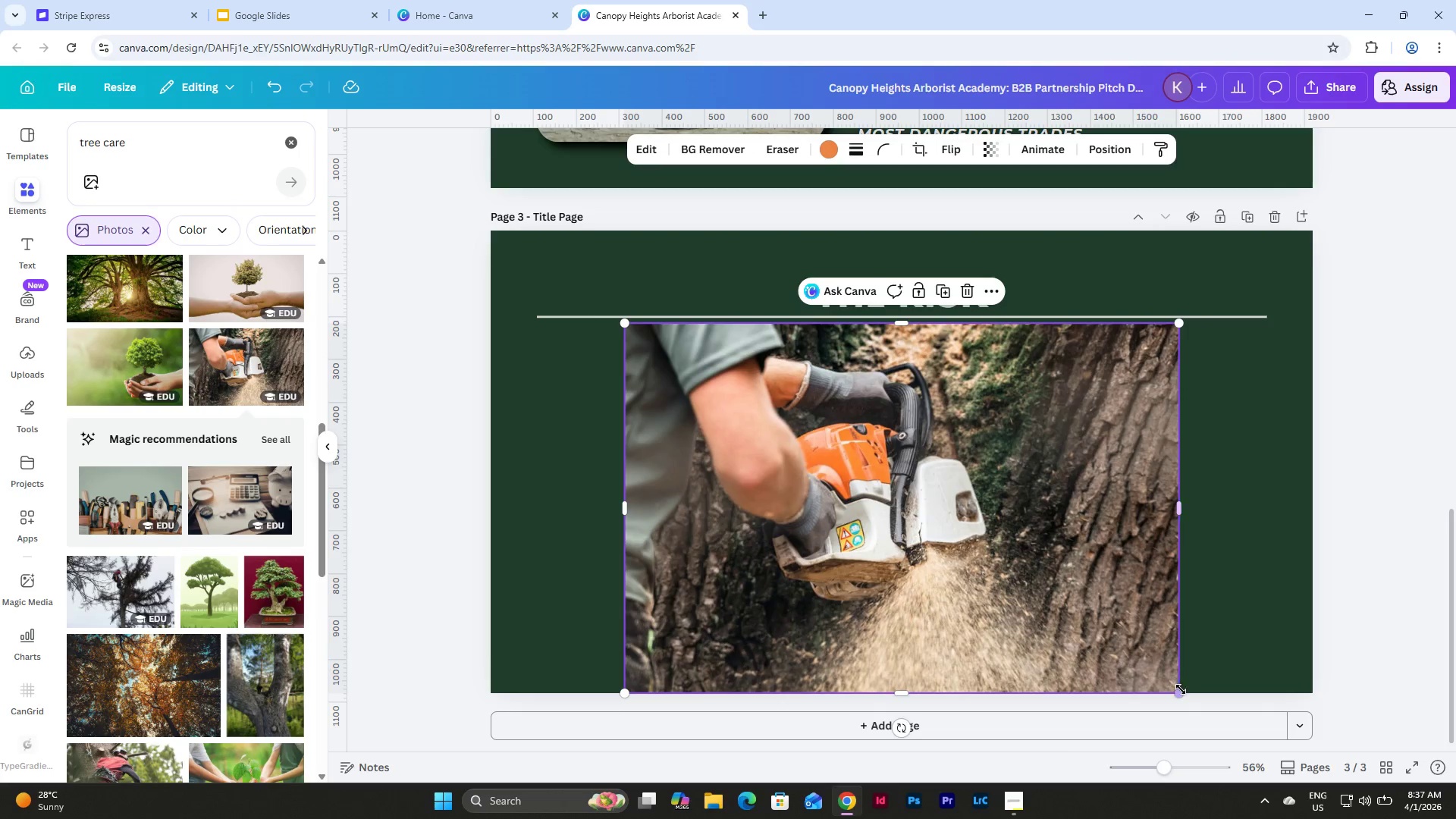 
left_click_drag(start_coordinate=[1179, 691], to_coordinate=[988, 557])
 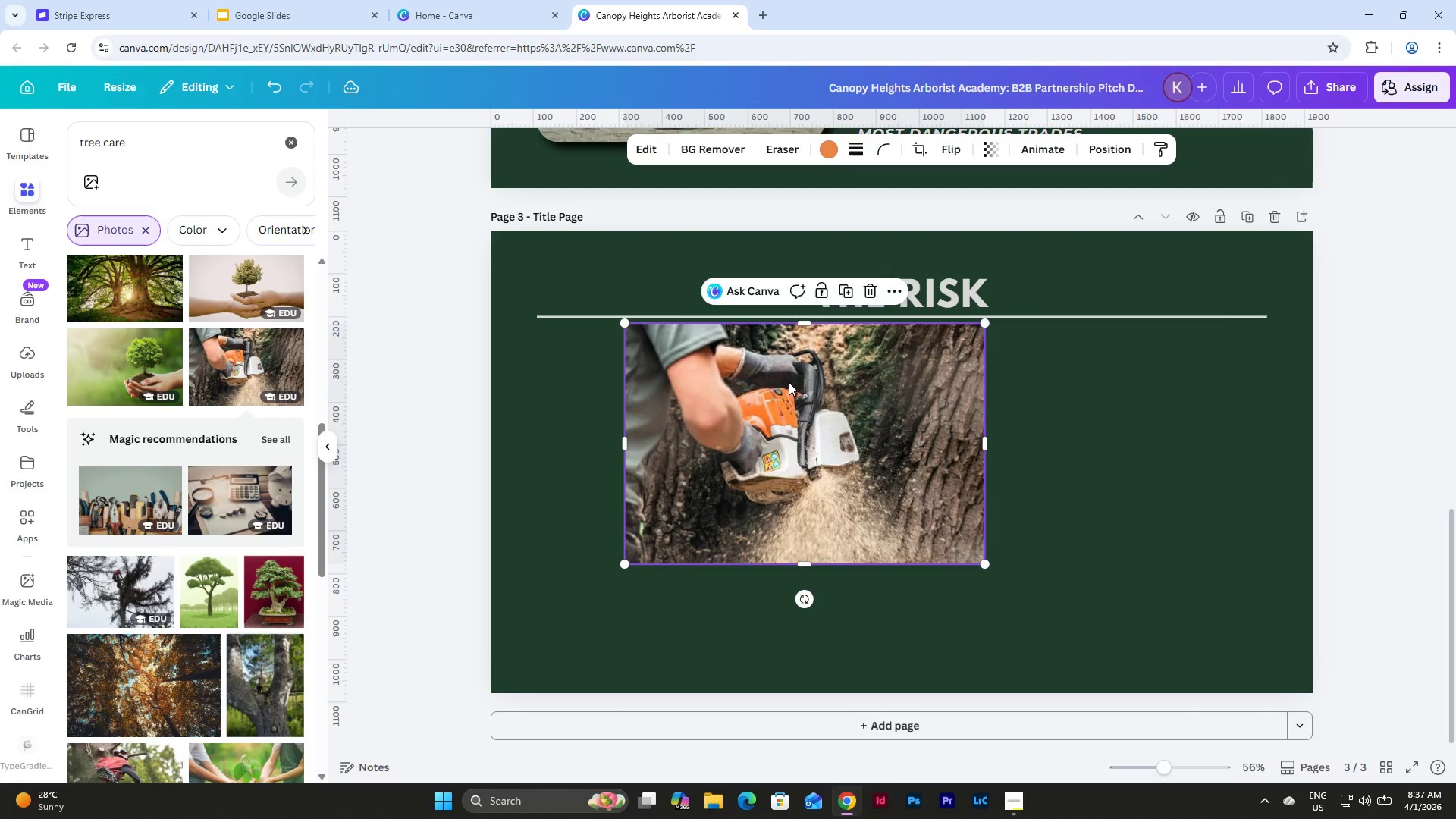 
left_click_drag(start_coordinate=[789, 382], to_coordinate=[657, 391])
 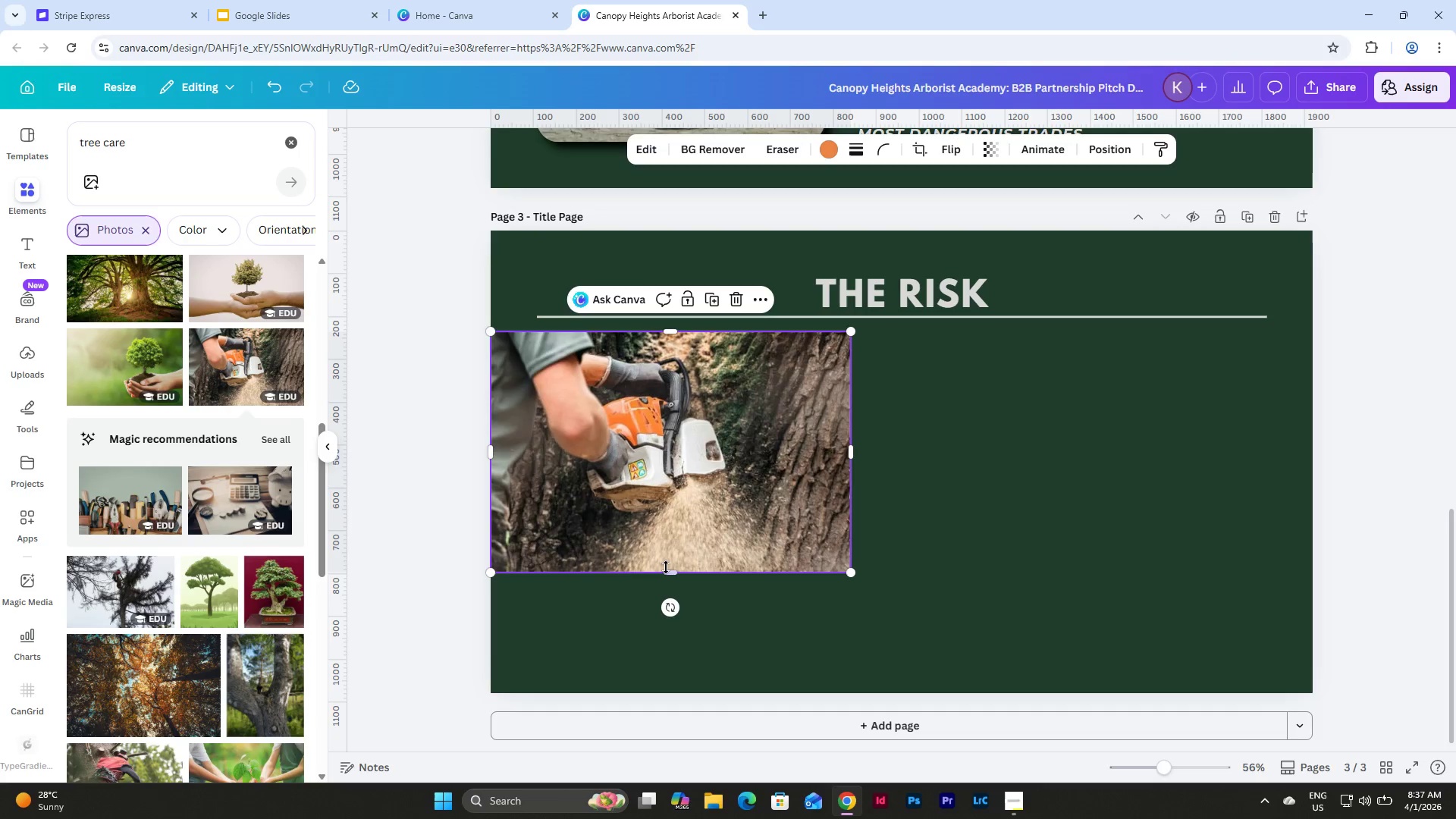 
left_click_drag(start_coordinate=[666, 567], to_coordinate=[672, 686])
 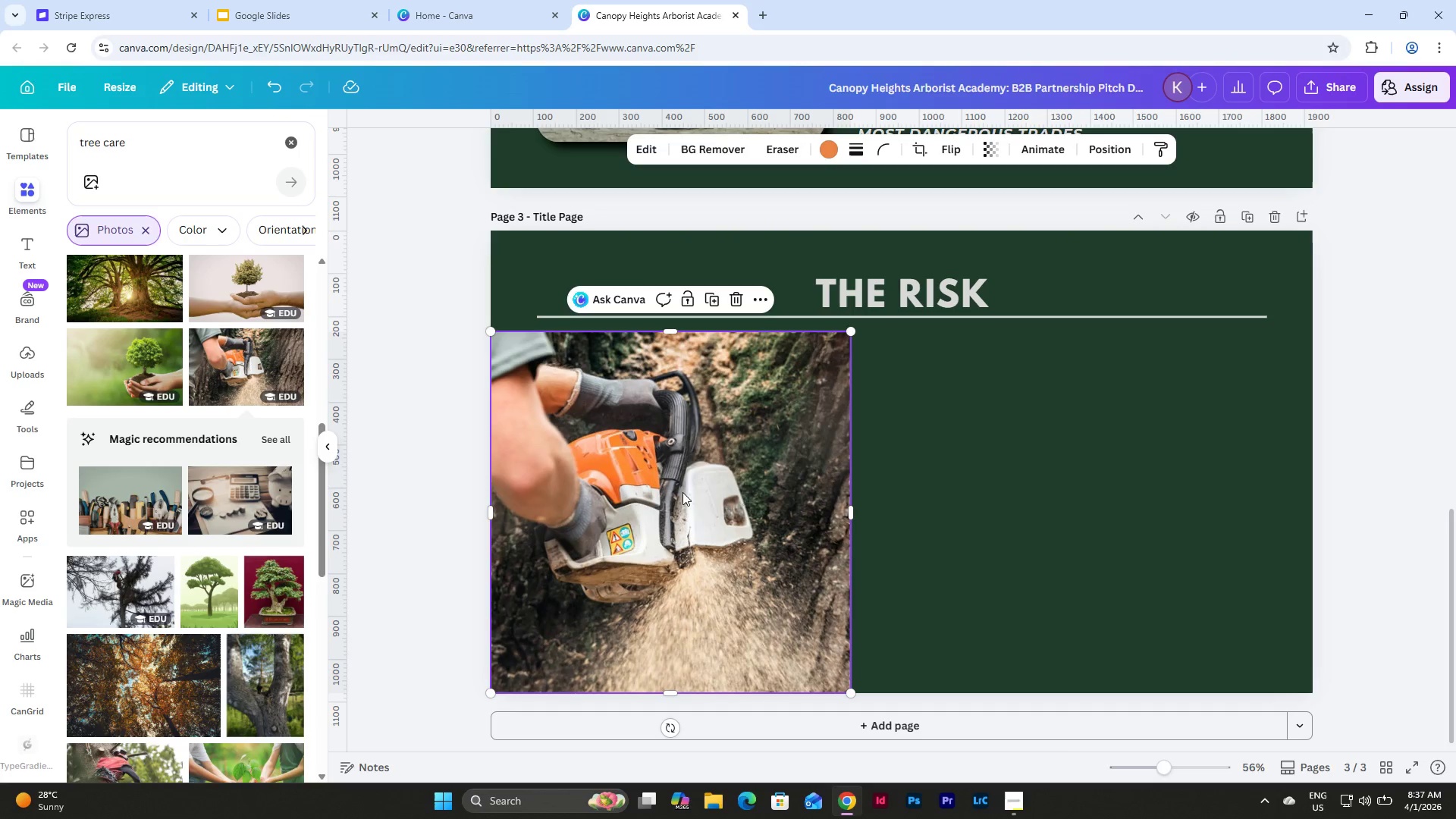 
key(Control+Z)
 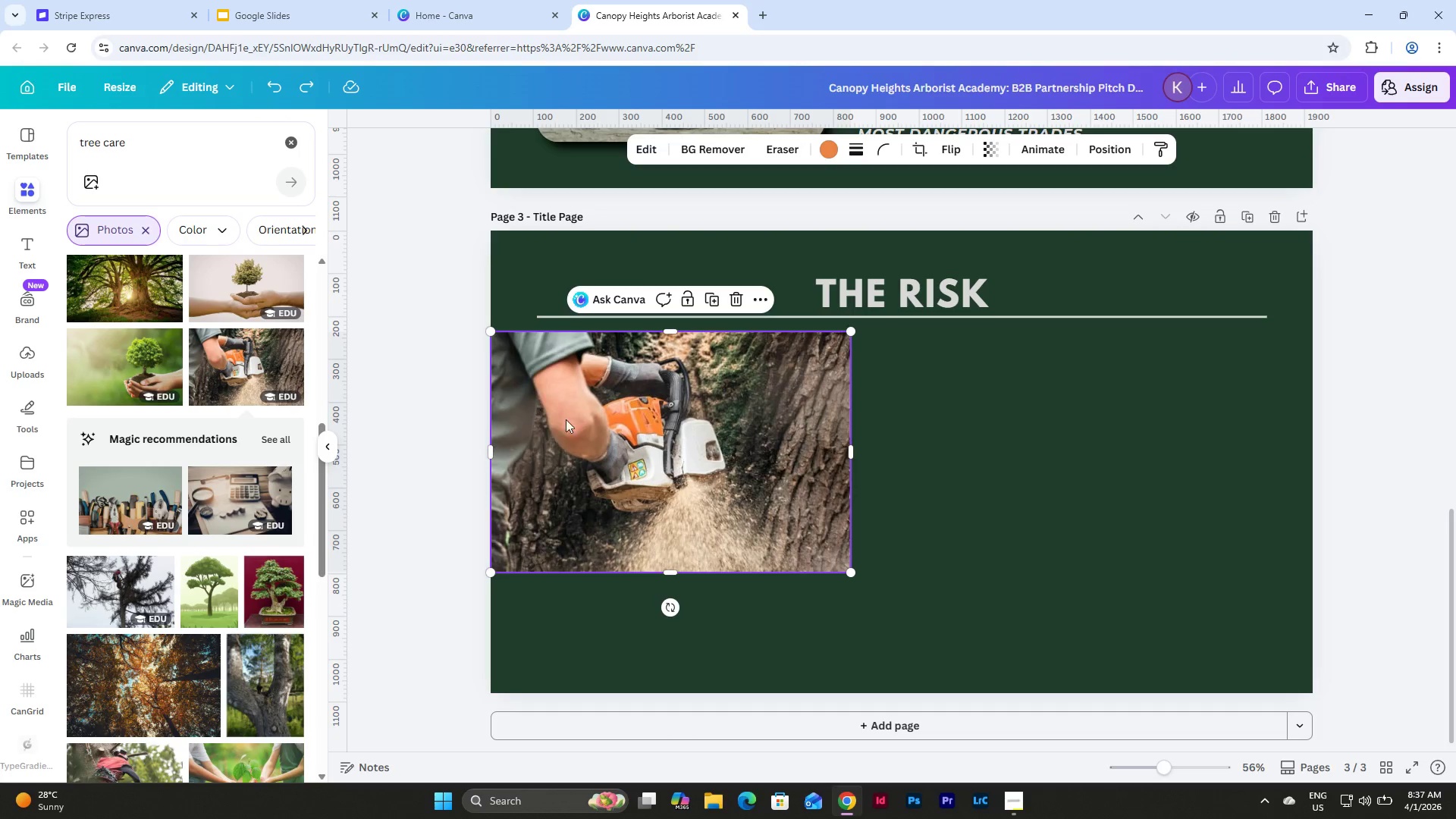 
key(Control+ControlLeft)
 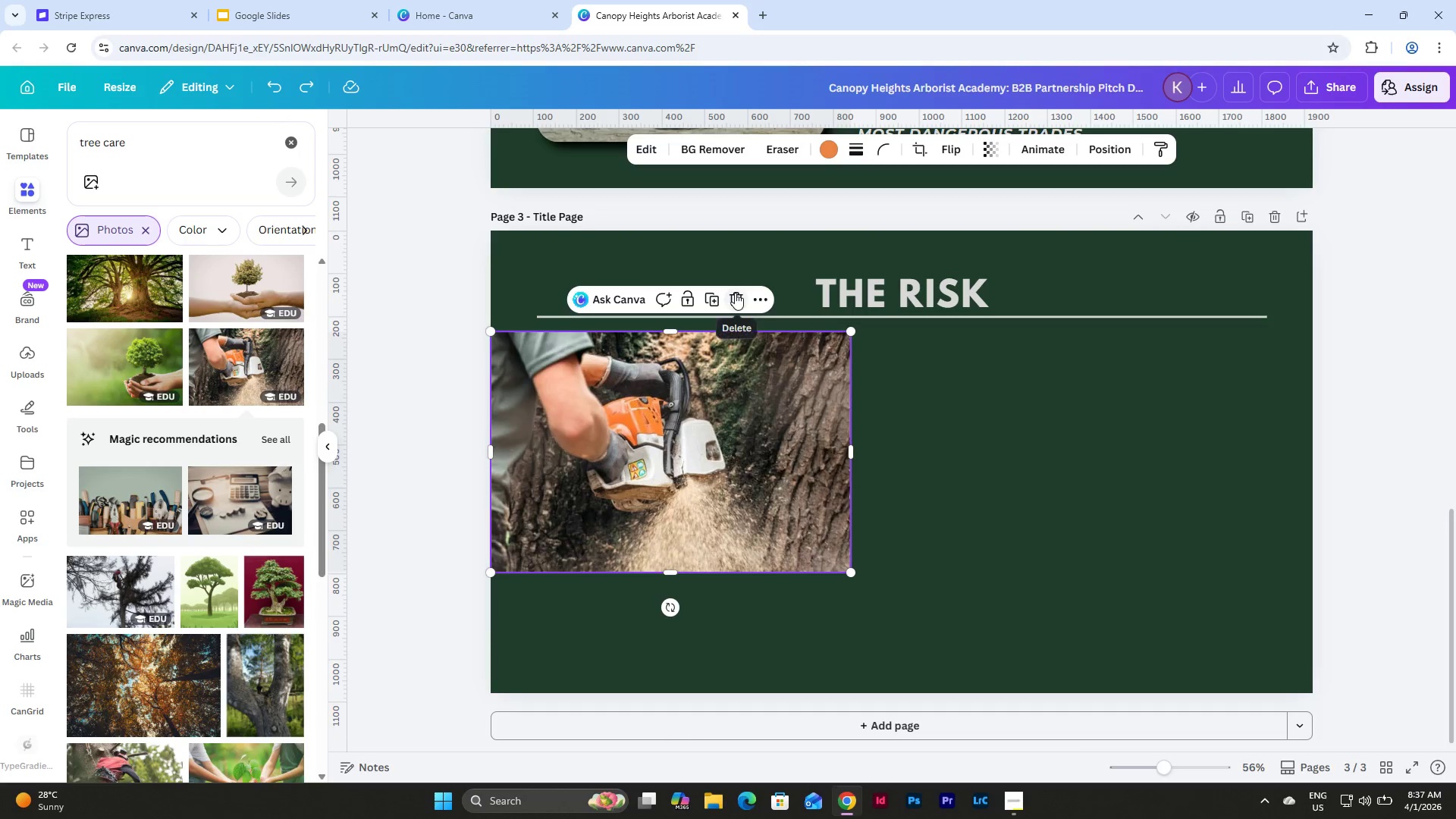 
left_click([736, 294])
 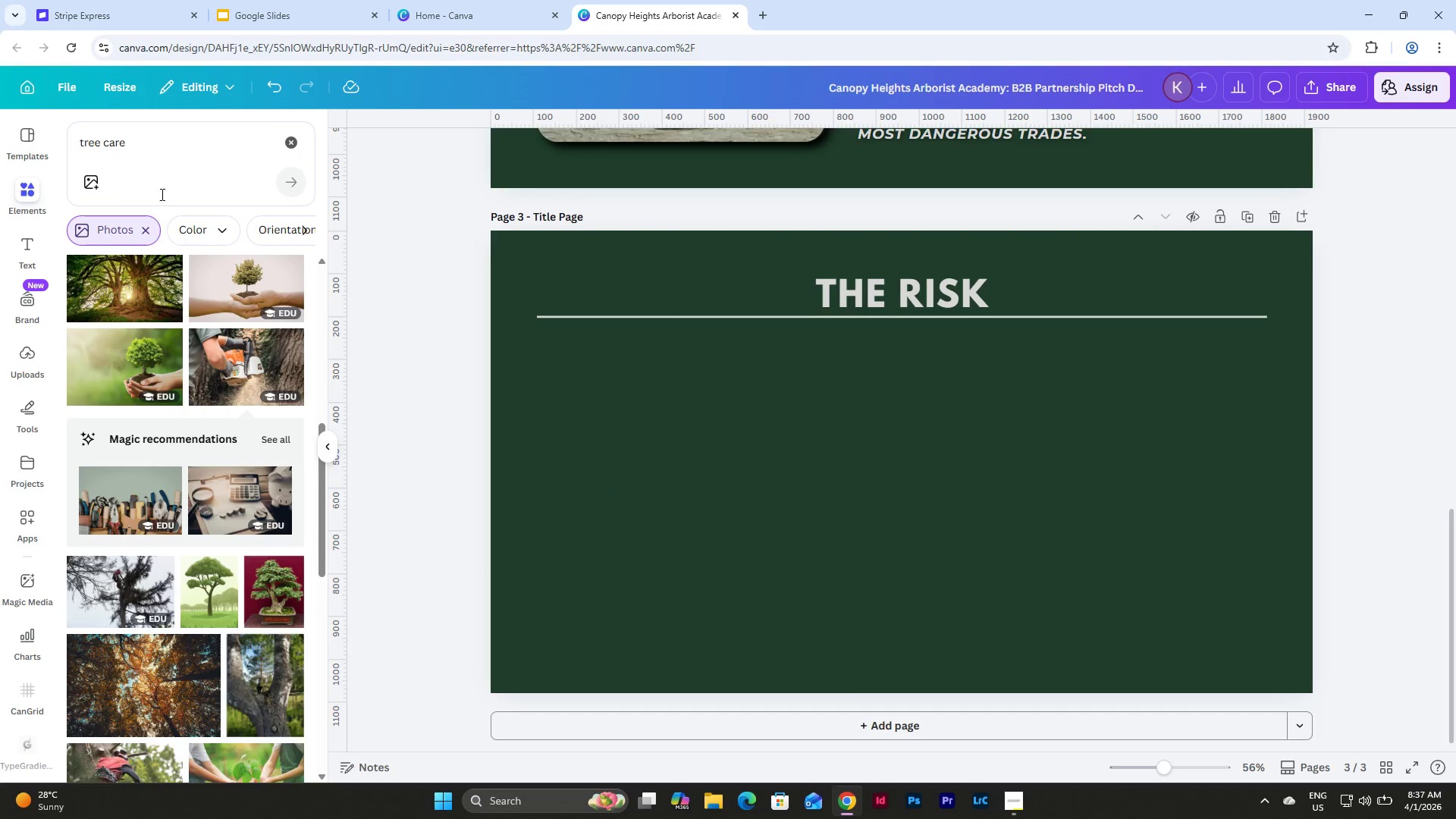 
left_click([177, 133])
 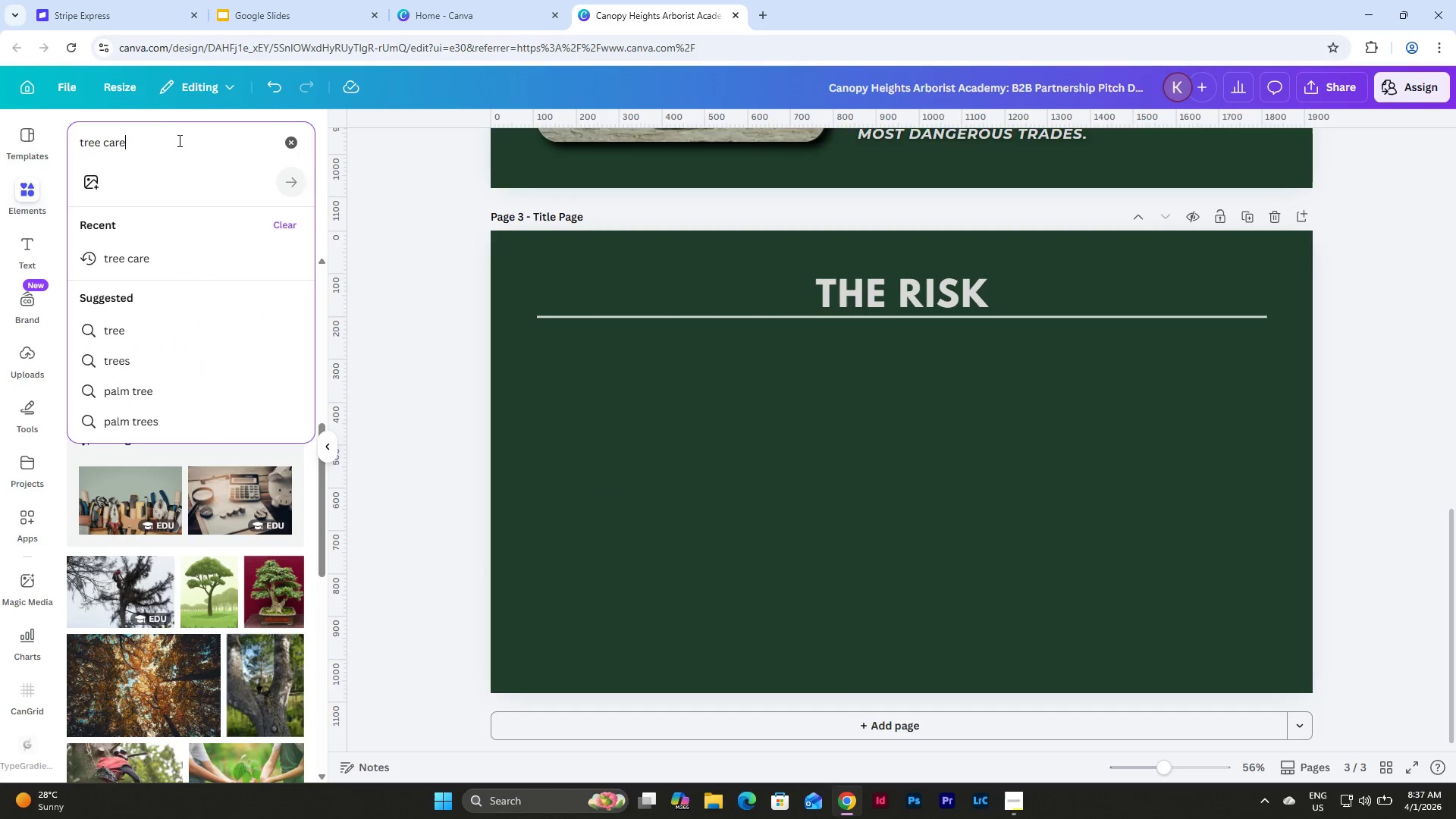 
left_click_drag(start_coordinate=[179, 144], to_coordinate=[26, 134])
 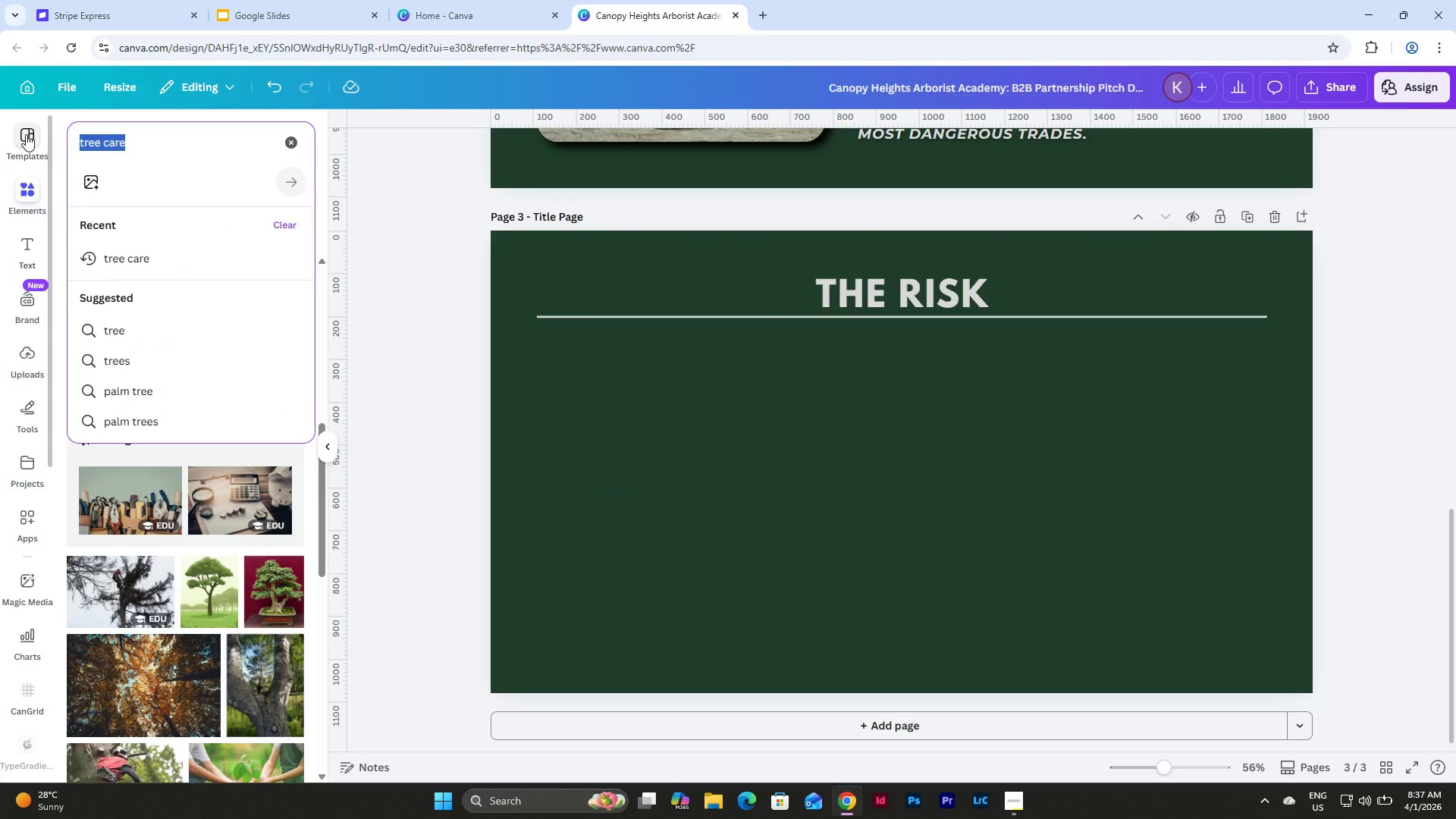 
type(fr)
 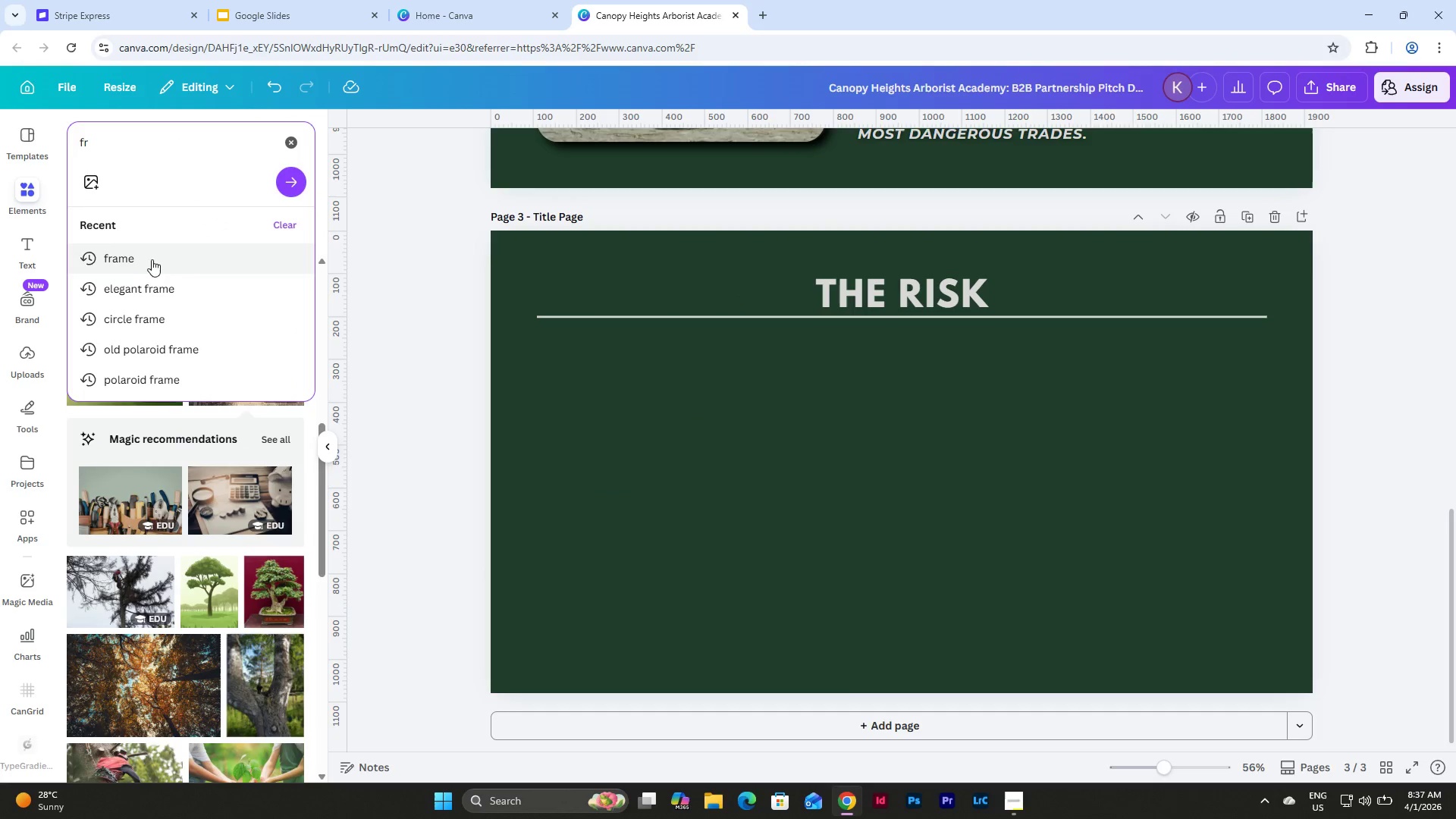 
left_click([155, 257])
 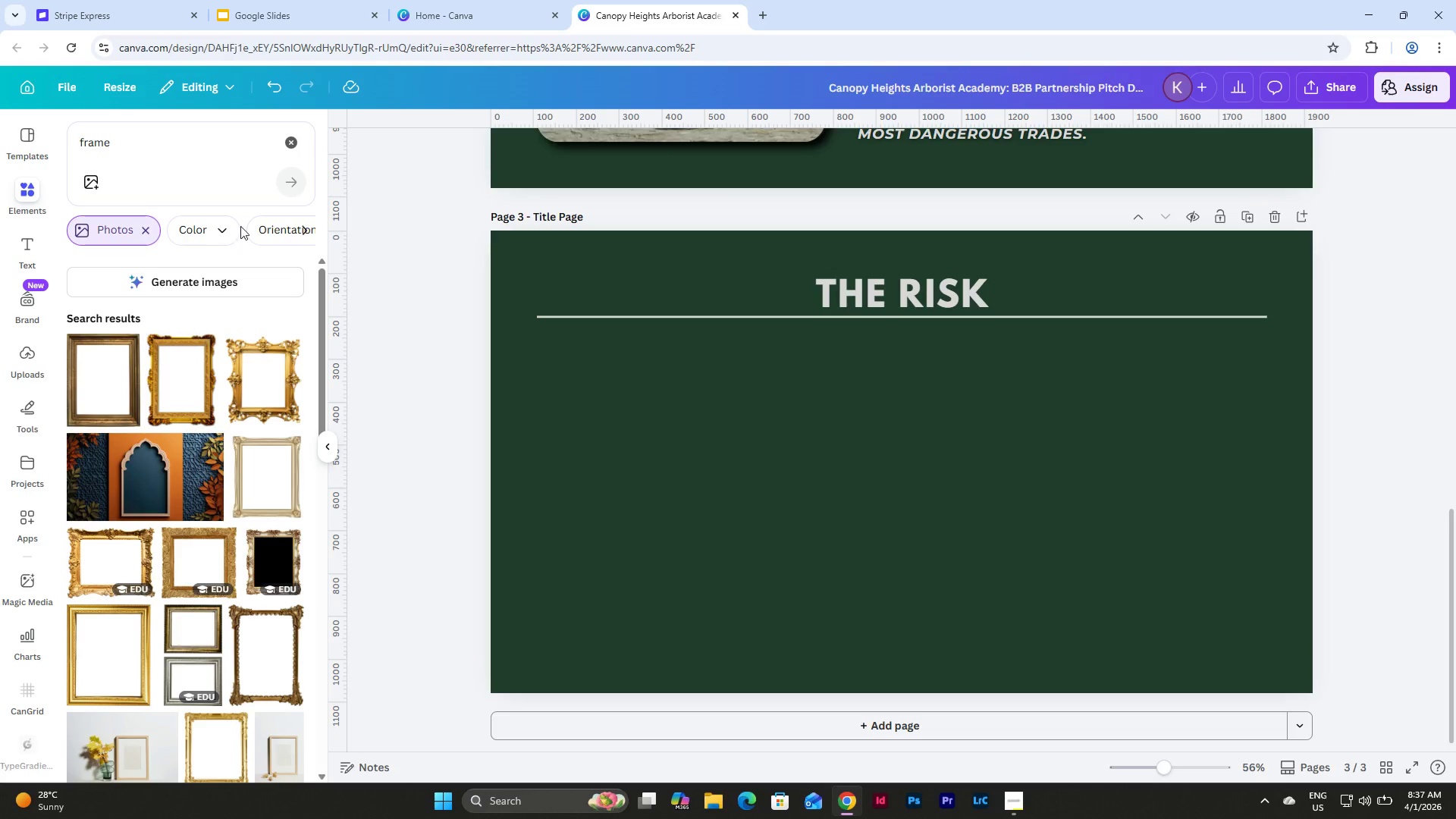 
left_click([146, 232])
 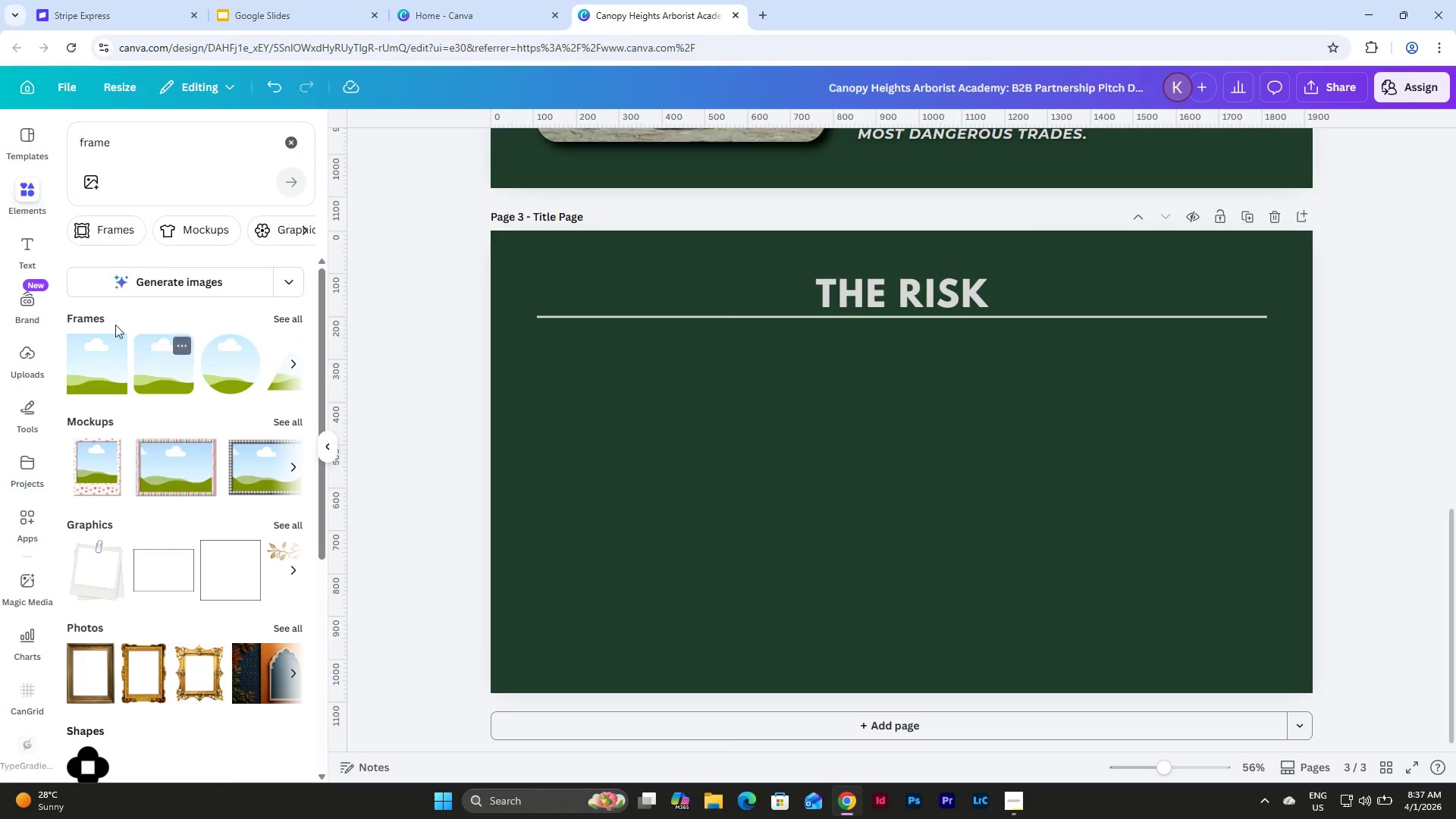 
left_click([92, 369])
 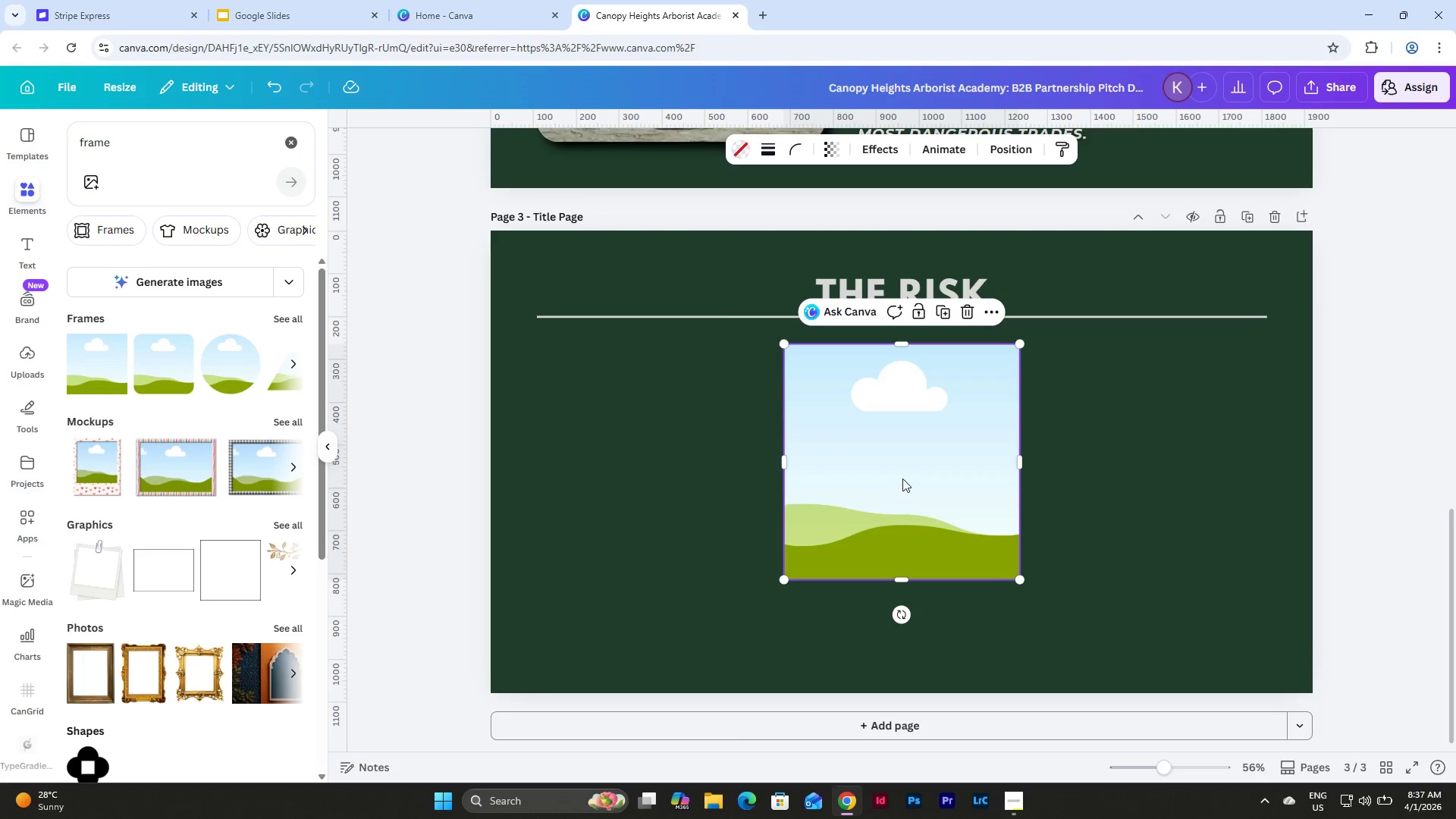 
left_click_drag(start_coordinate=[897, 444], to_coordinate=[608, 438])
 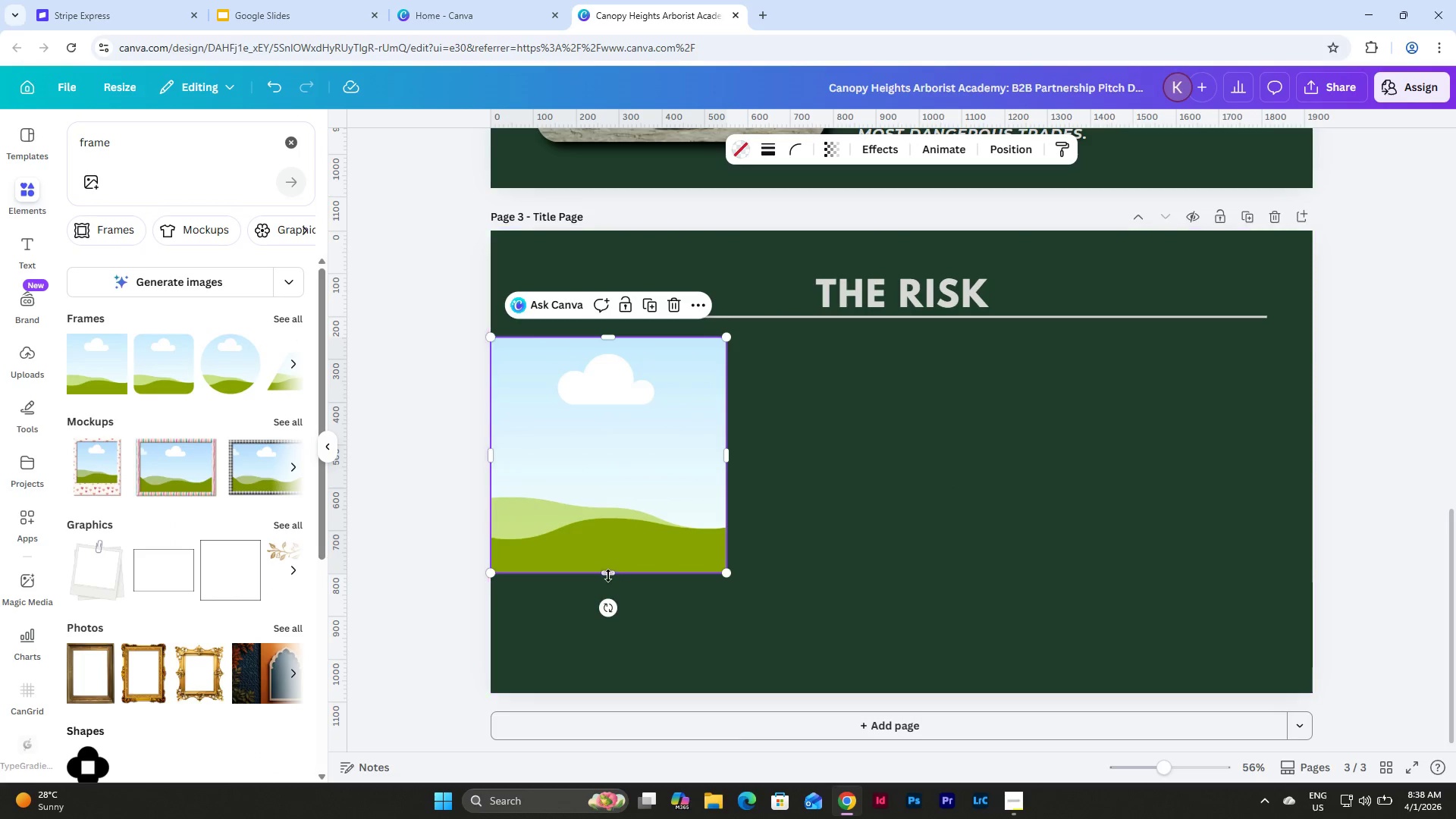 
left_click_drag(start_coordinate=[607, 576], to_coordinate=[612, 695])
 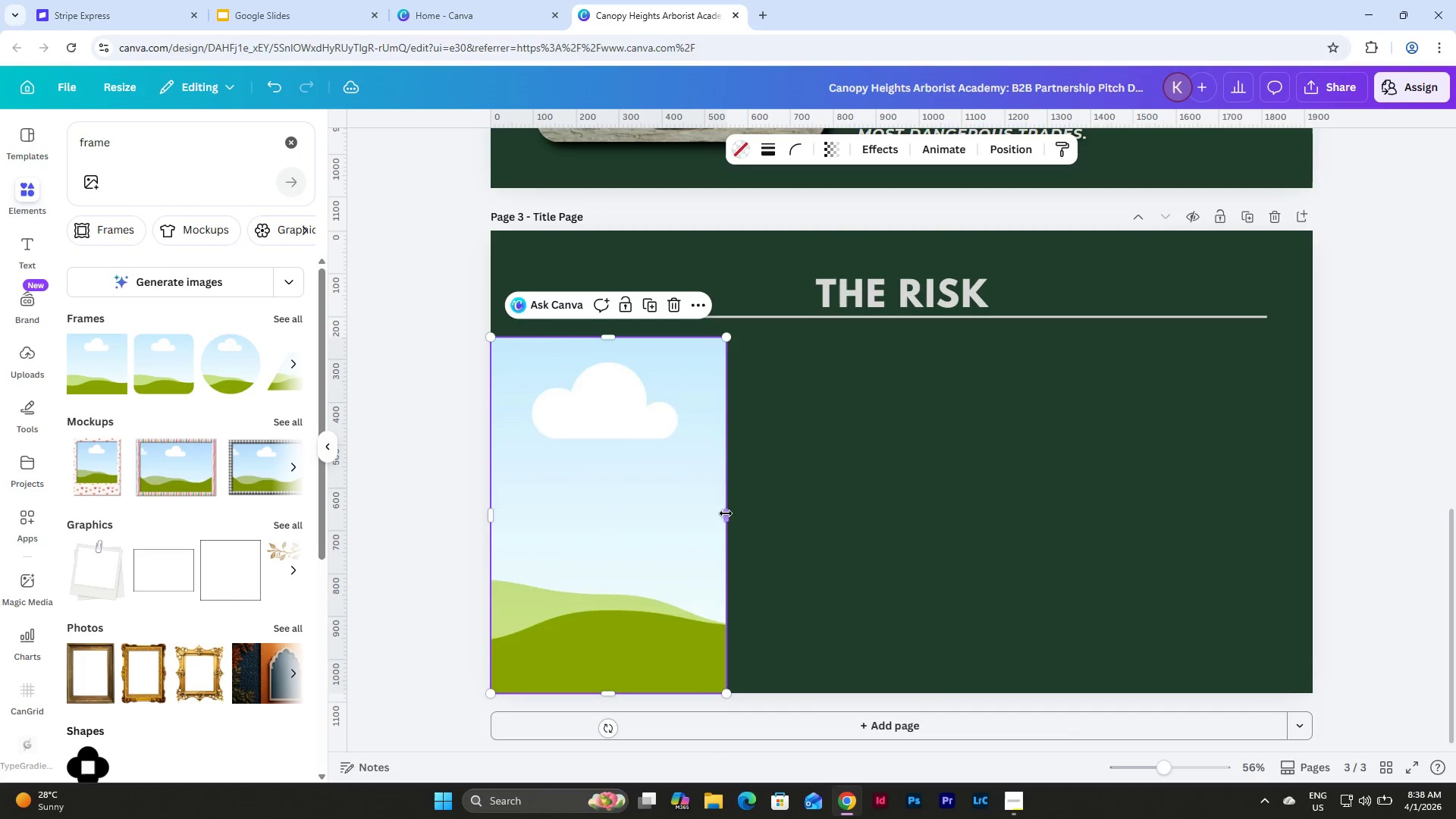 
left_click_drag(start_coordinate=[730, 514], to_coordinate=[822, 528])
 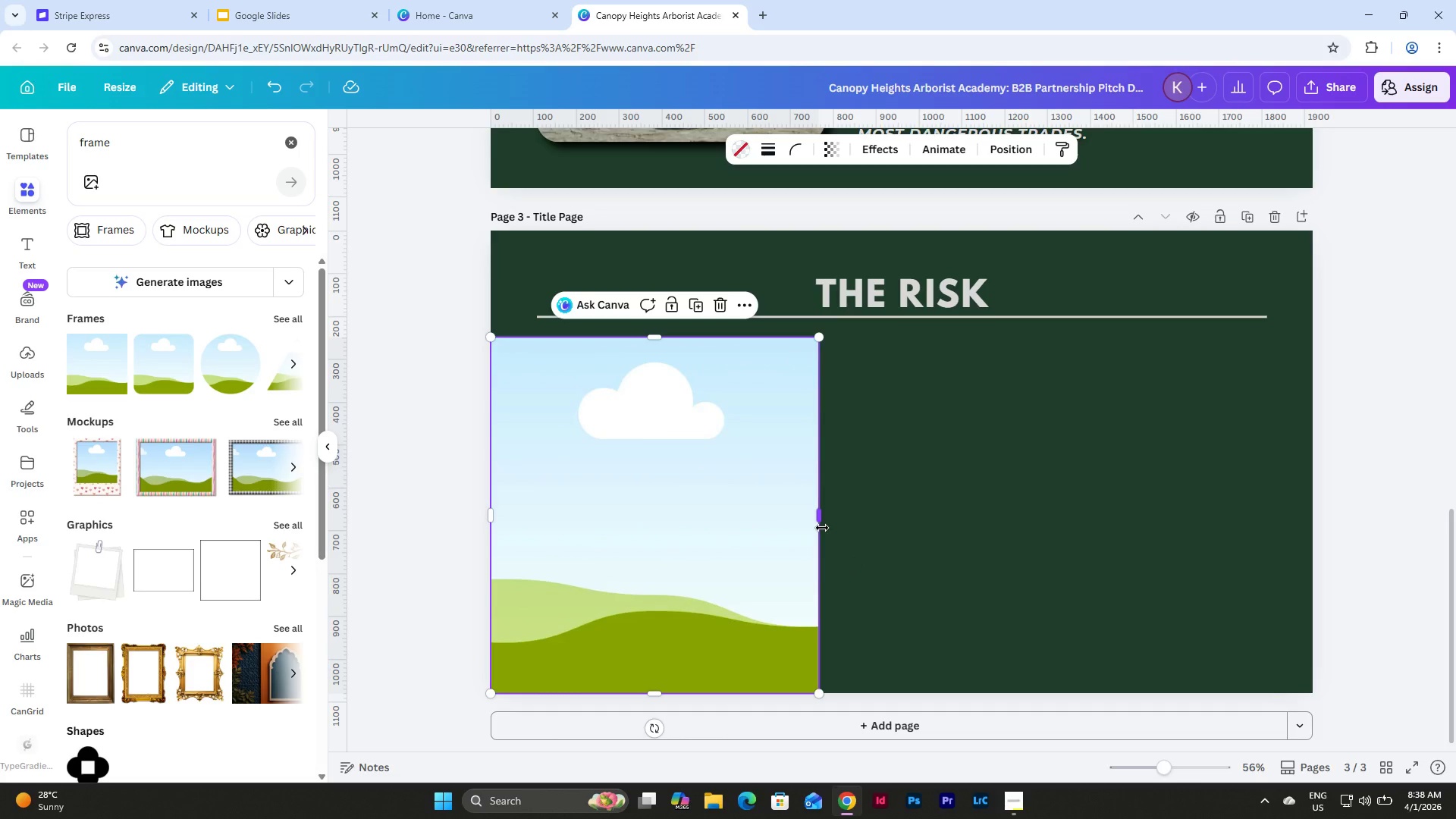 
wait(12.8)
 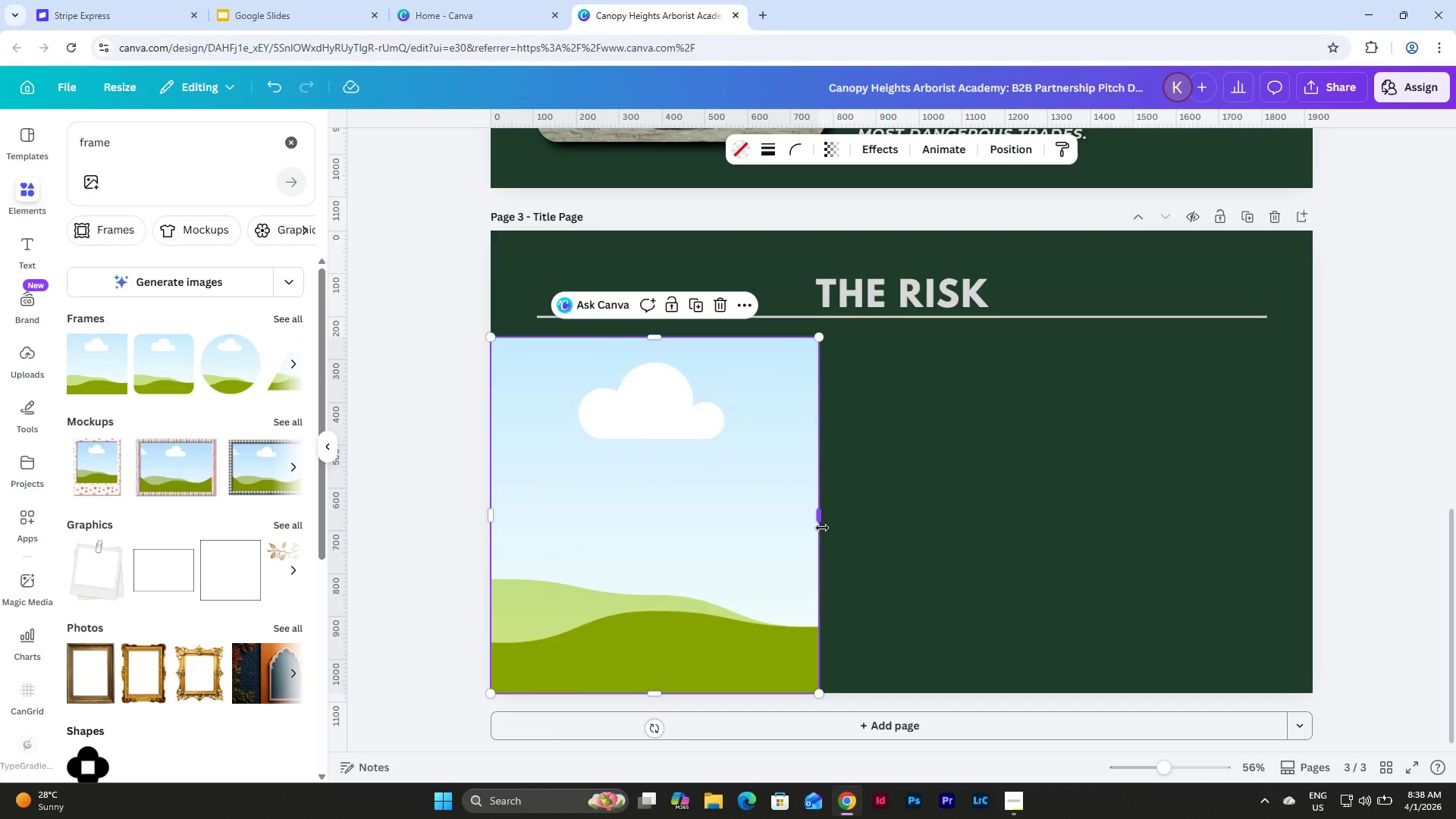 
left_click([22, 185])
 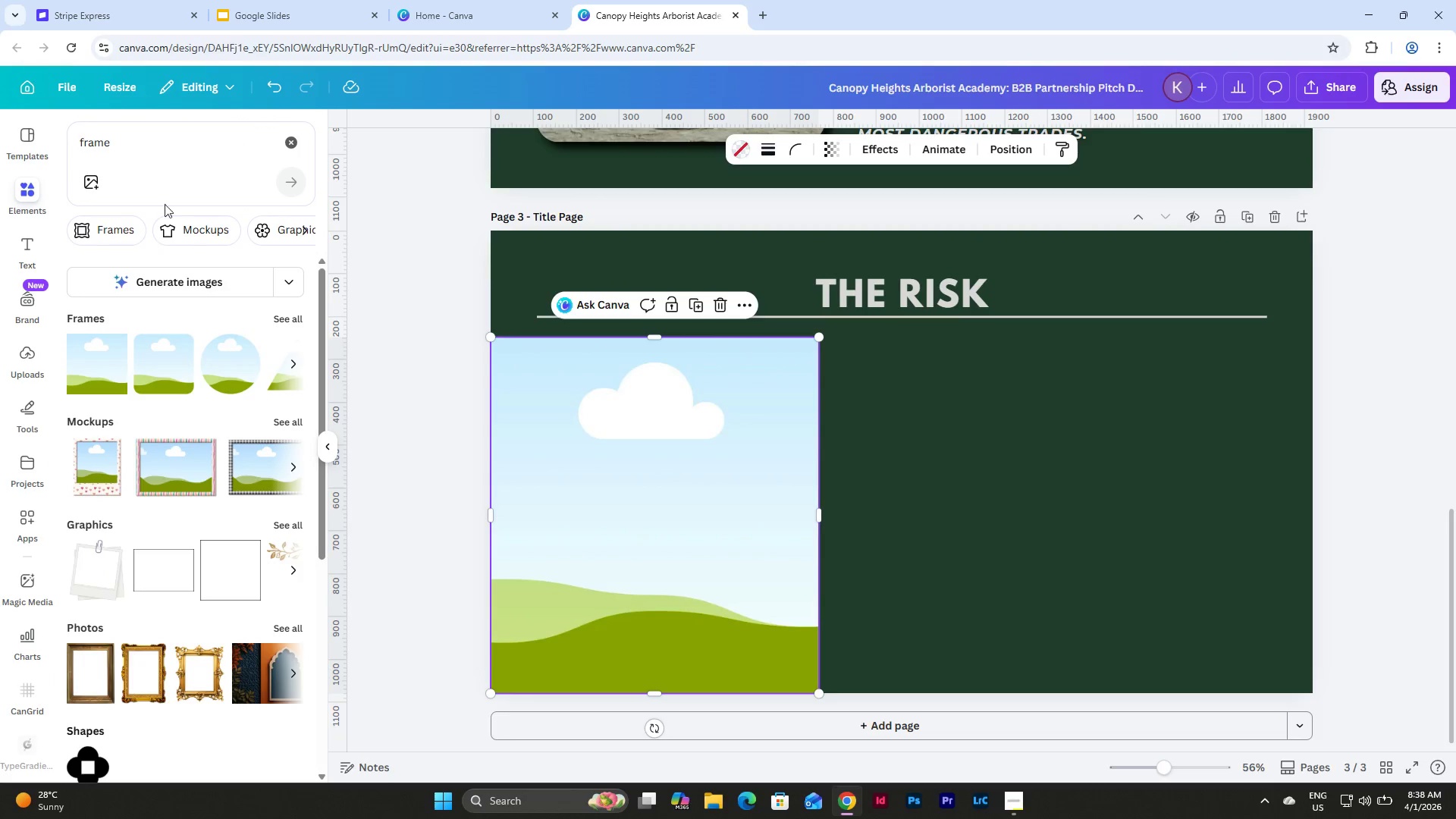 
left_click([299, 149])
 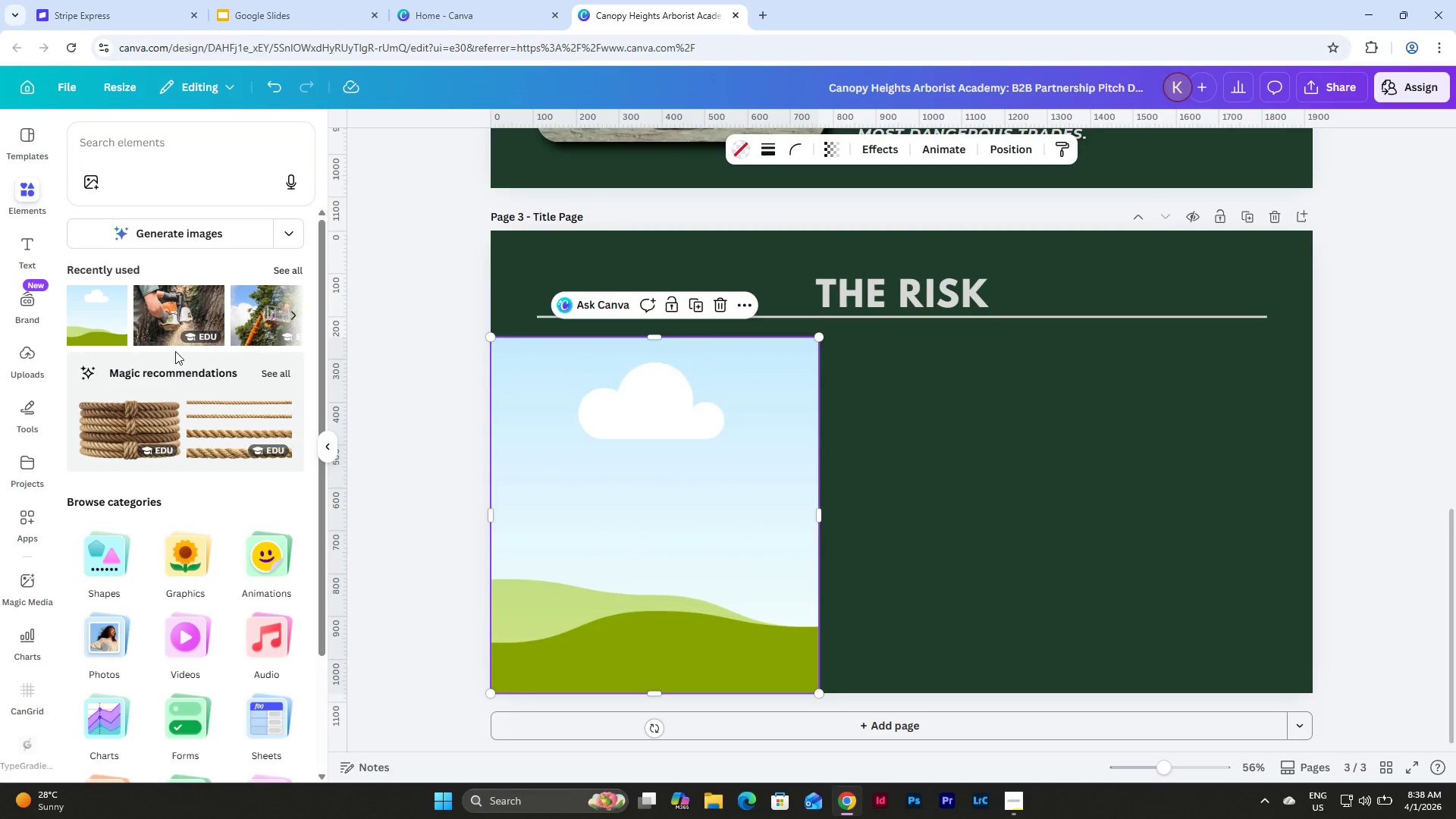 
left_click_drag(start_coordinate=[160, 310], to_coordinate=[639, 447])
 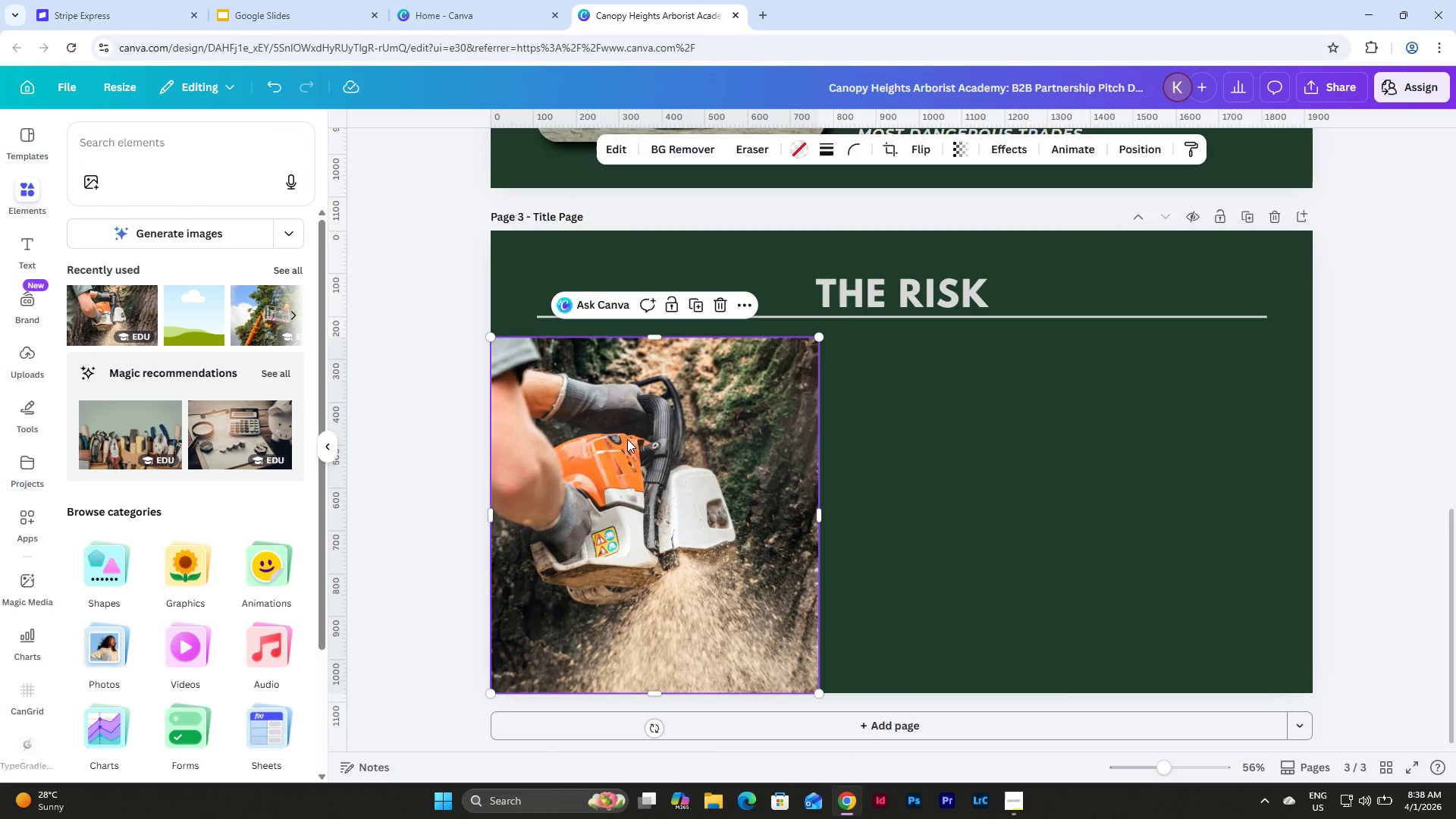 
double_click([627, 438])
 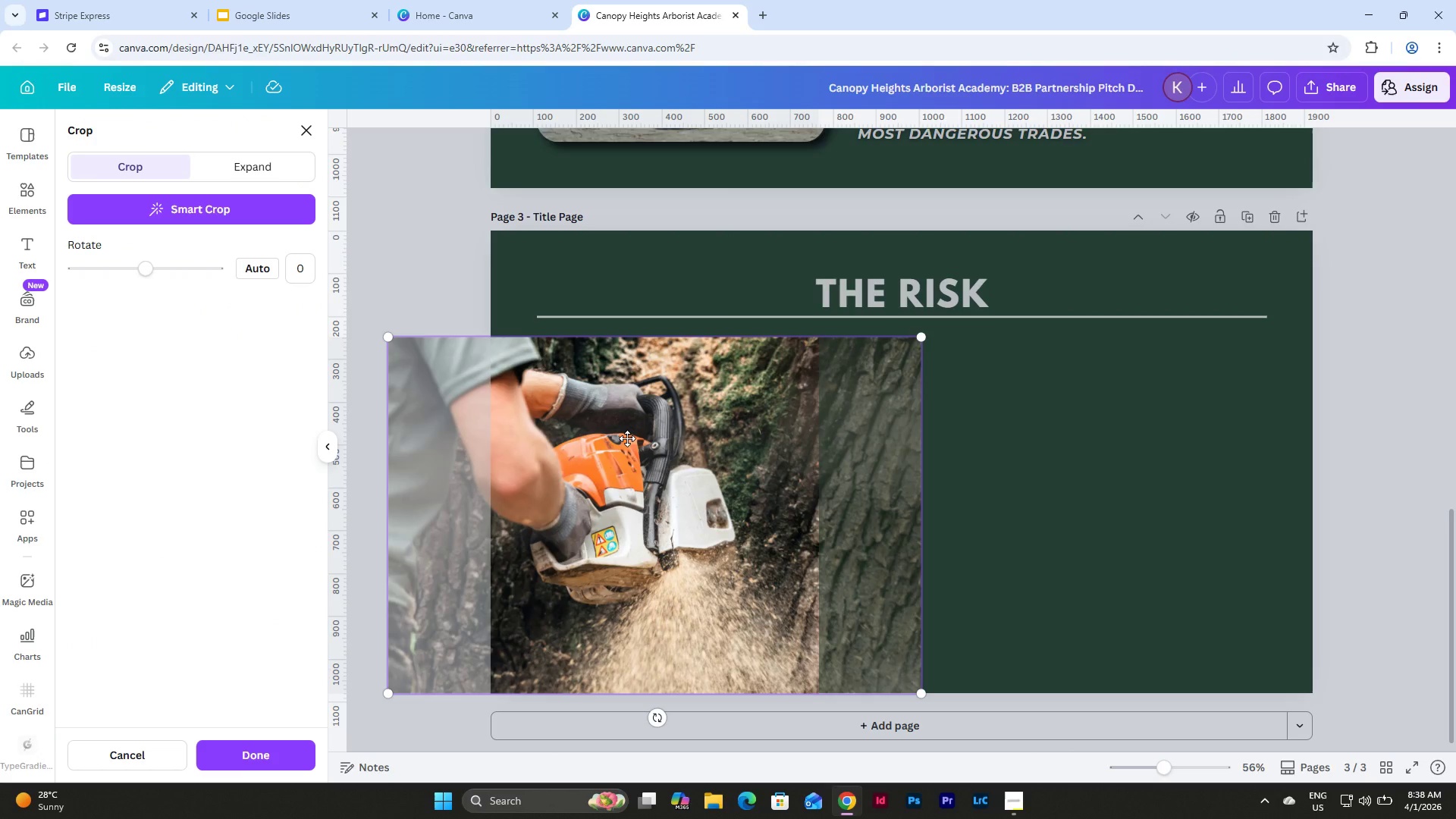 
left_click([627, 438])
 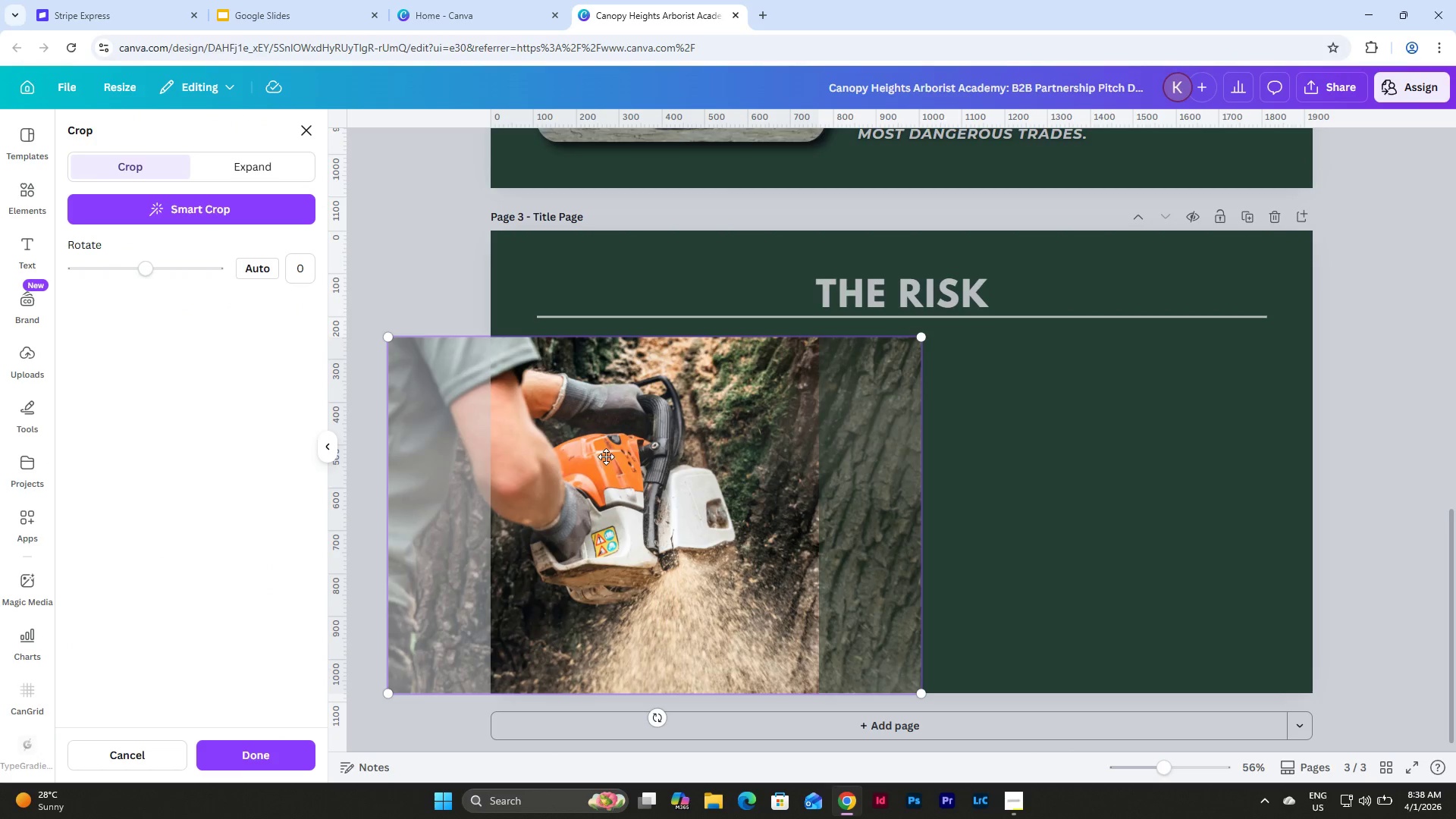 
left_click_drag(start_coordinate=[595, 460], to_coordinate=[680, 481])
 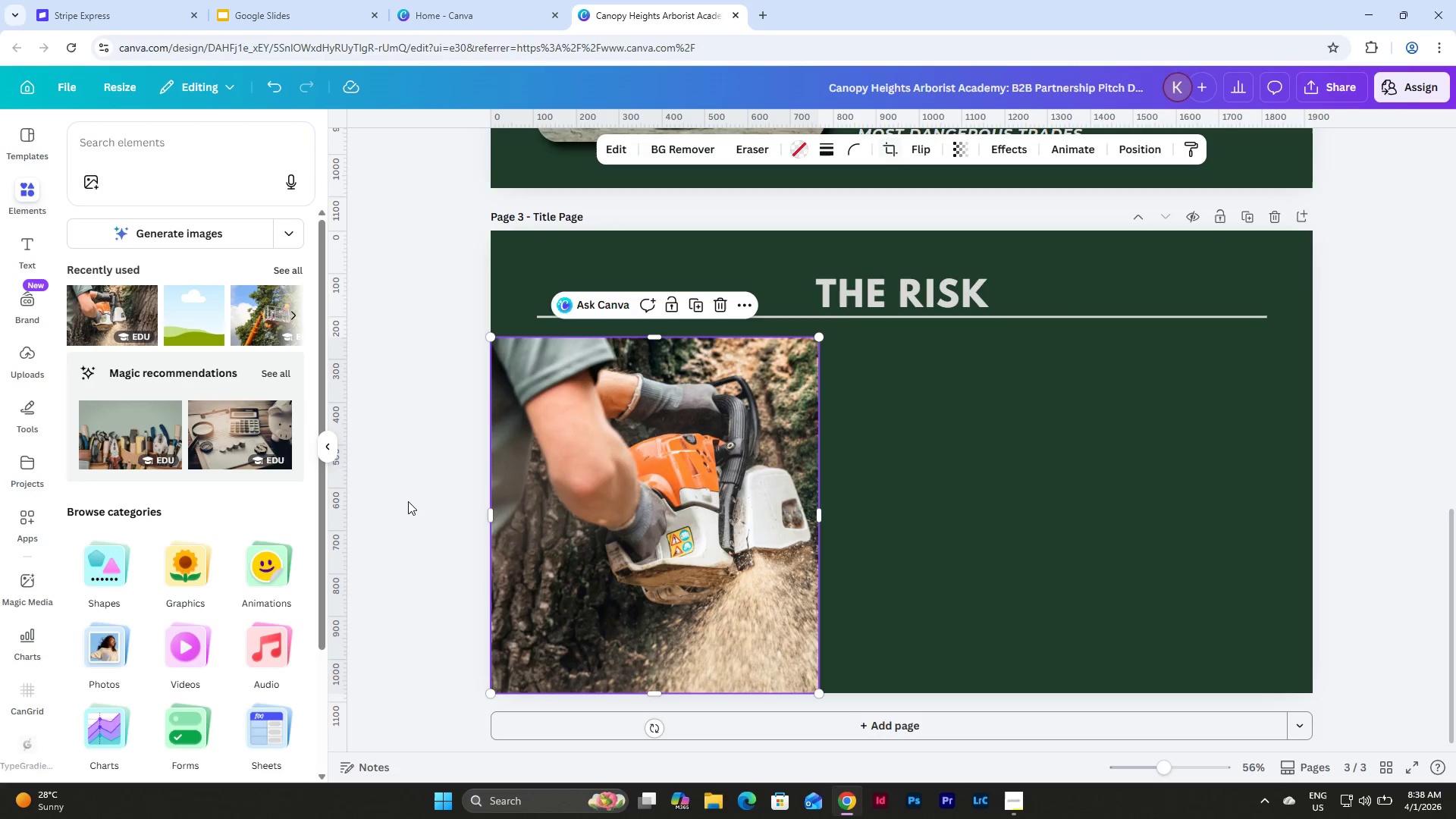 
double_click([408, 501])
 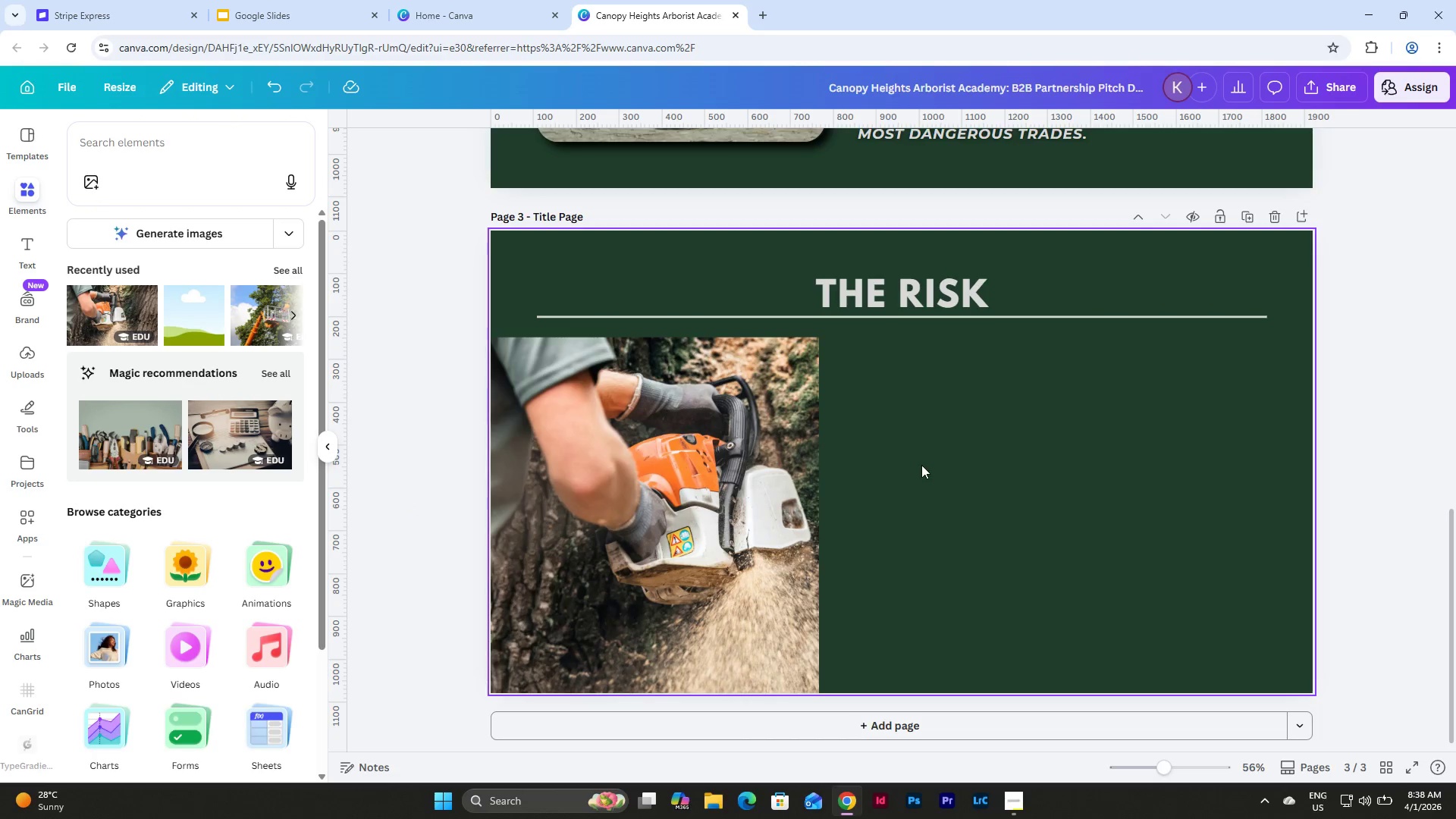 
scroll: coordinate [921, 465], scroll_direction: down, amount: 2.0
 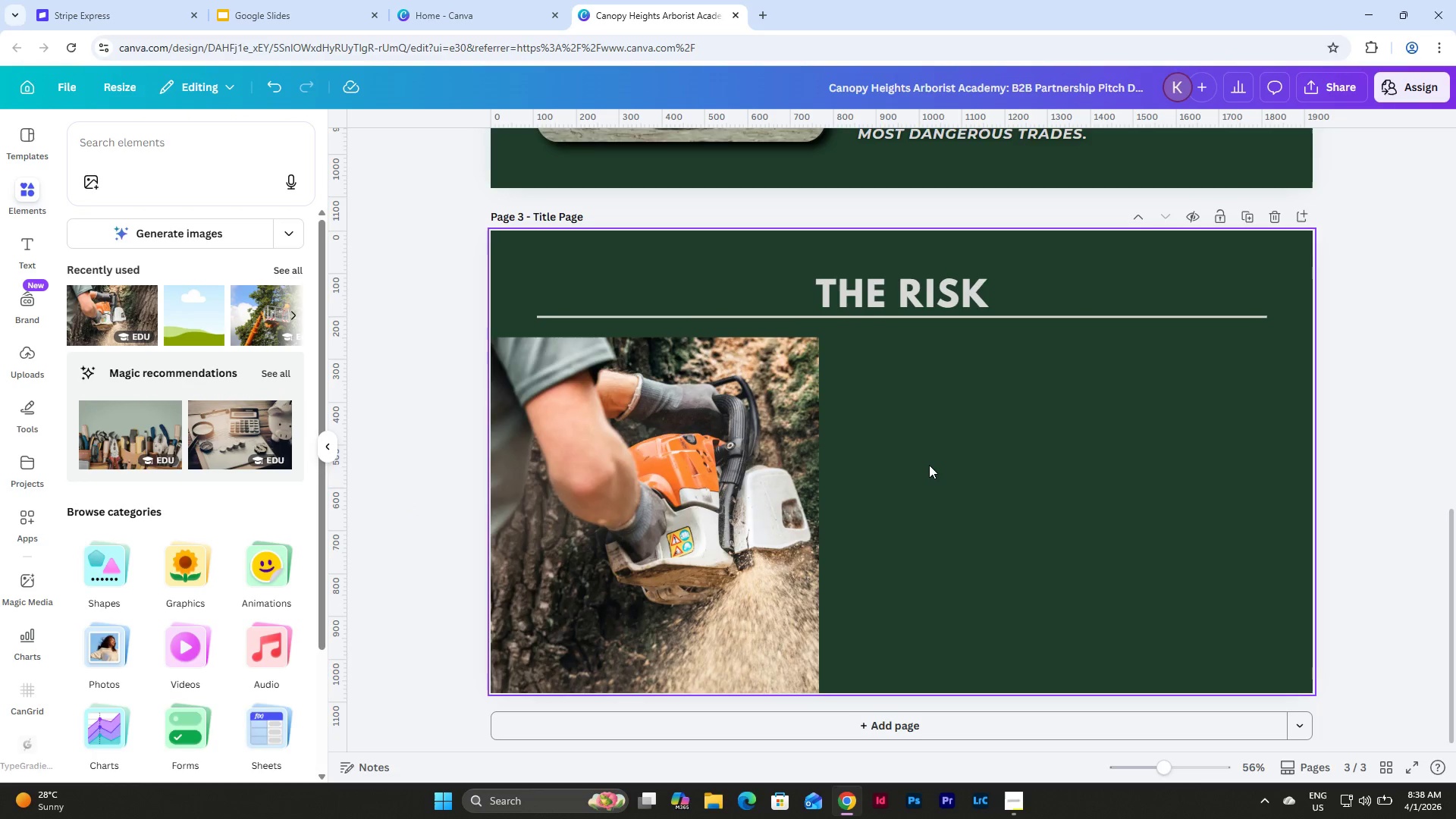 
scroll: coordinate [929, 465], scroll_direction: up, amount: 4.0
 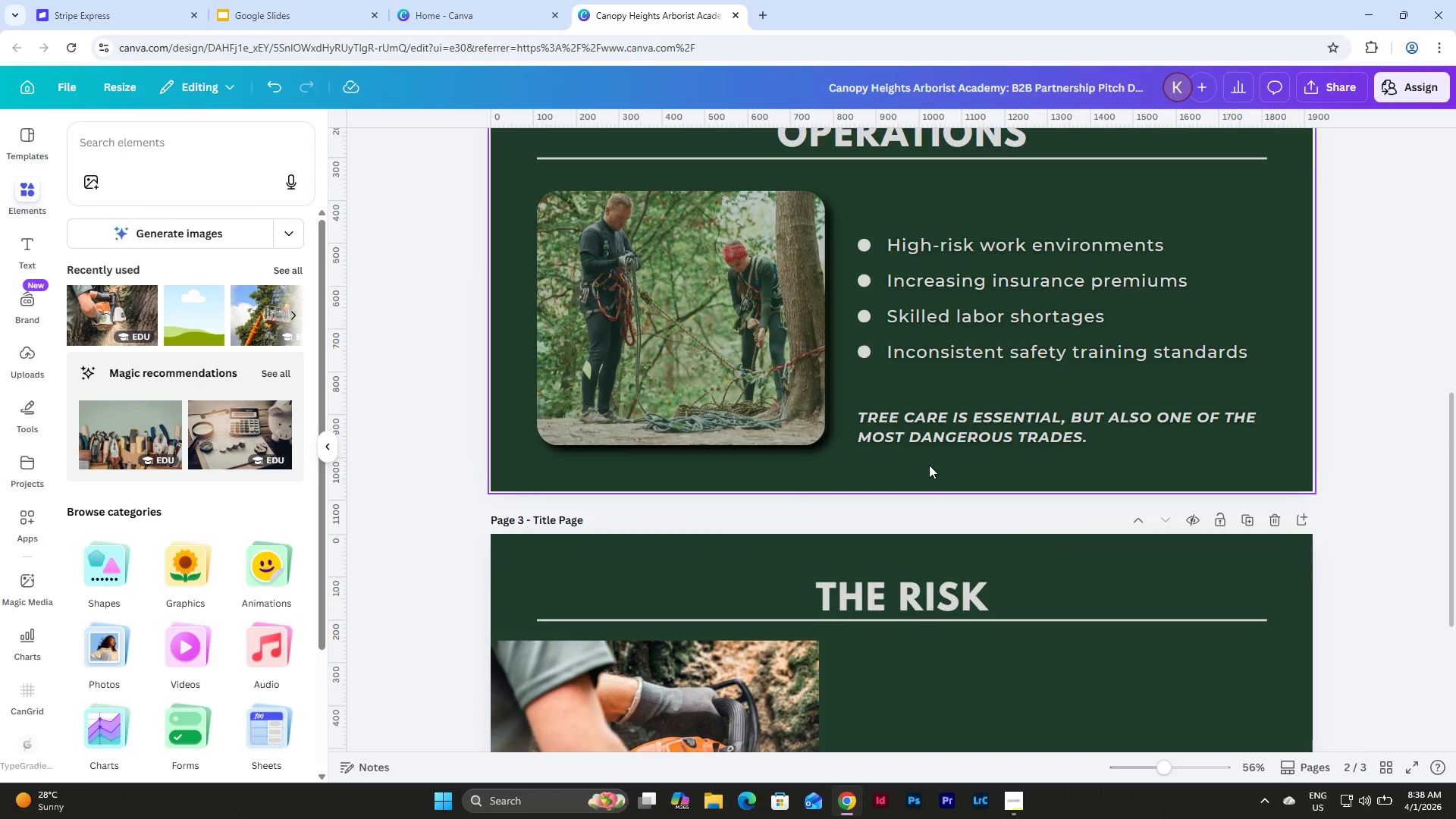 
scroll: coordinate [929, 465], scroll_direction: down, amount: 6.0
 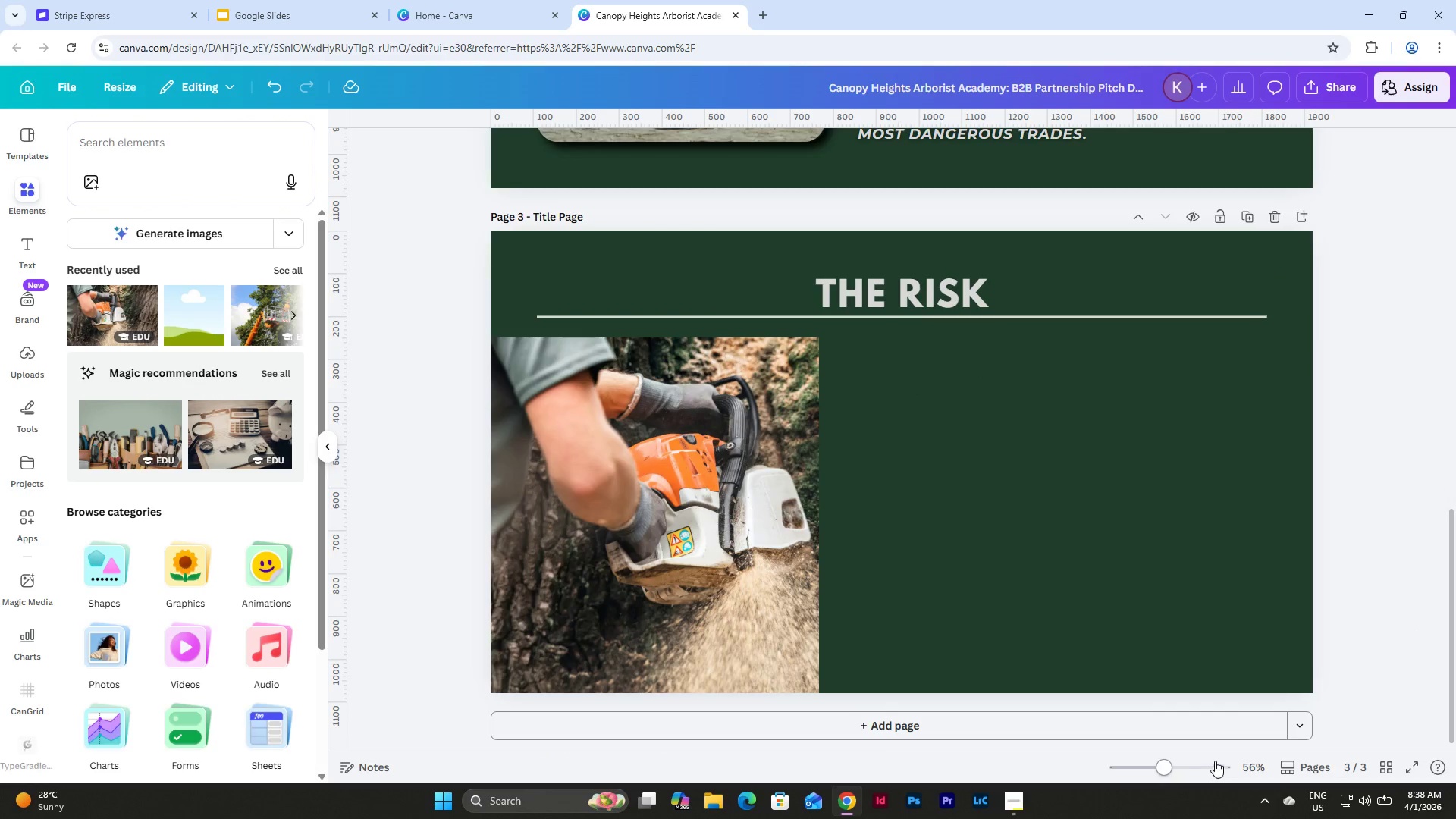 
left_click_drag(start_coordinate=[1159, 766], to_coordinate=[1166, 765])
 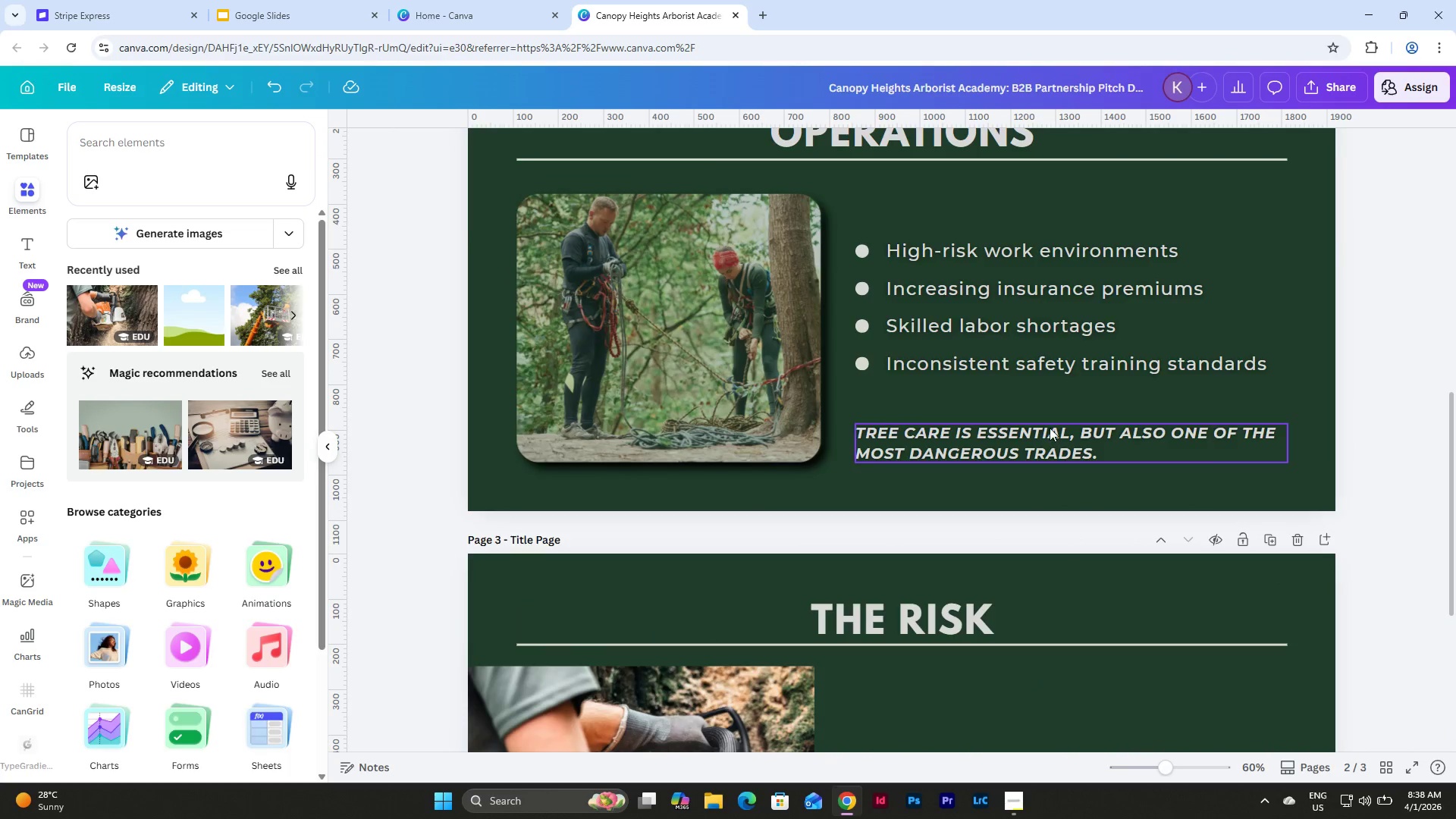 
scroll: coordinate [1050, 428], scroll_direction: down, amount: 4.0
 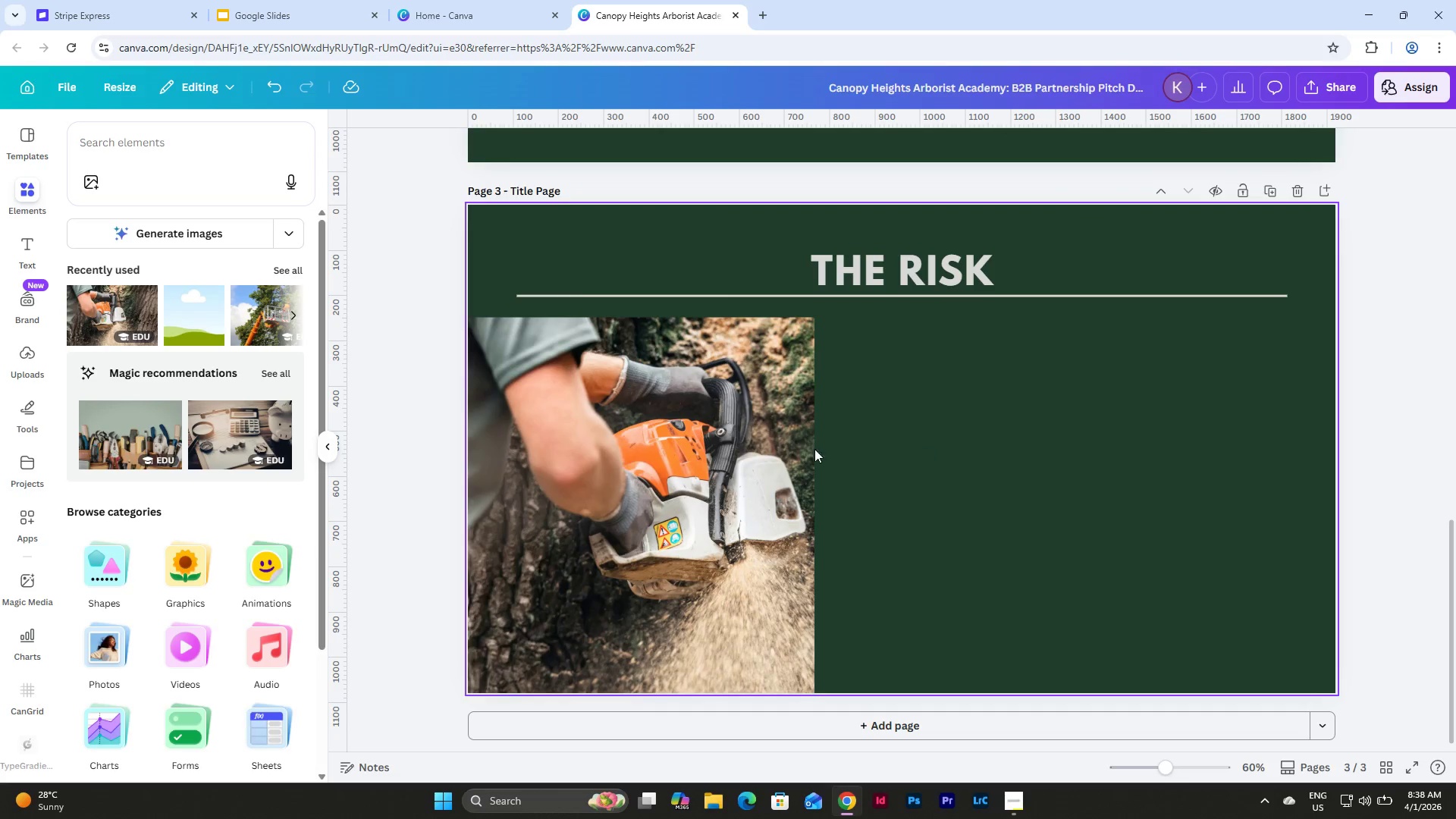 
left_click([698, 444])
 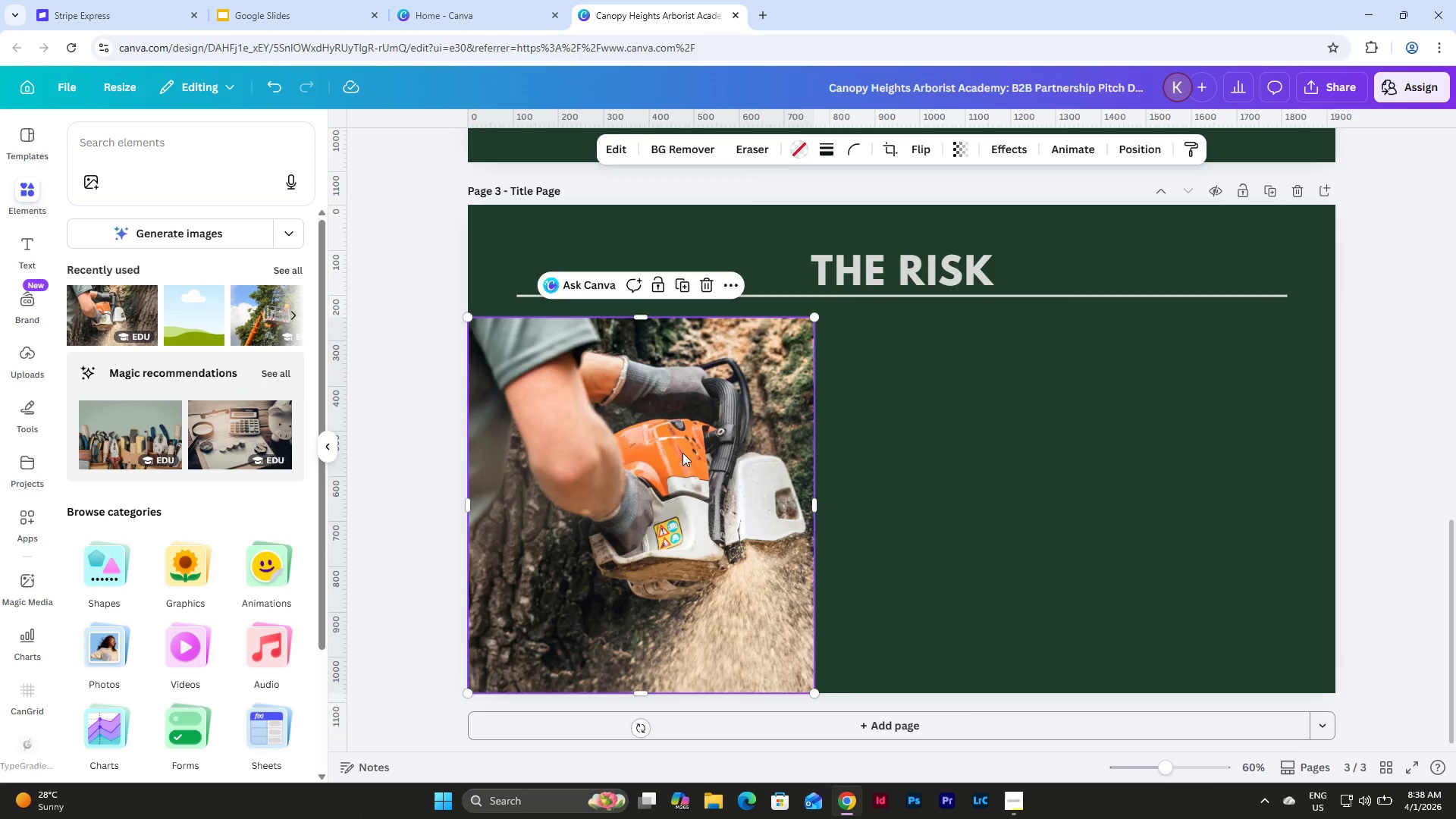 
left_click_drag(start_coordinate=[682, 453], to_coordinate=[1180, 454])
 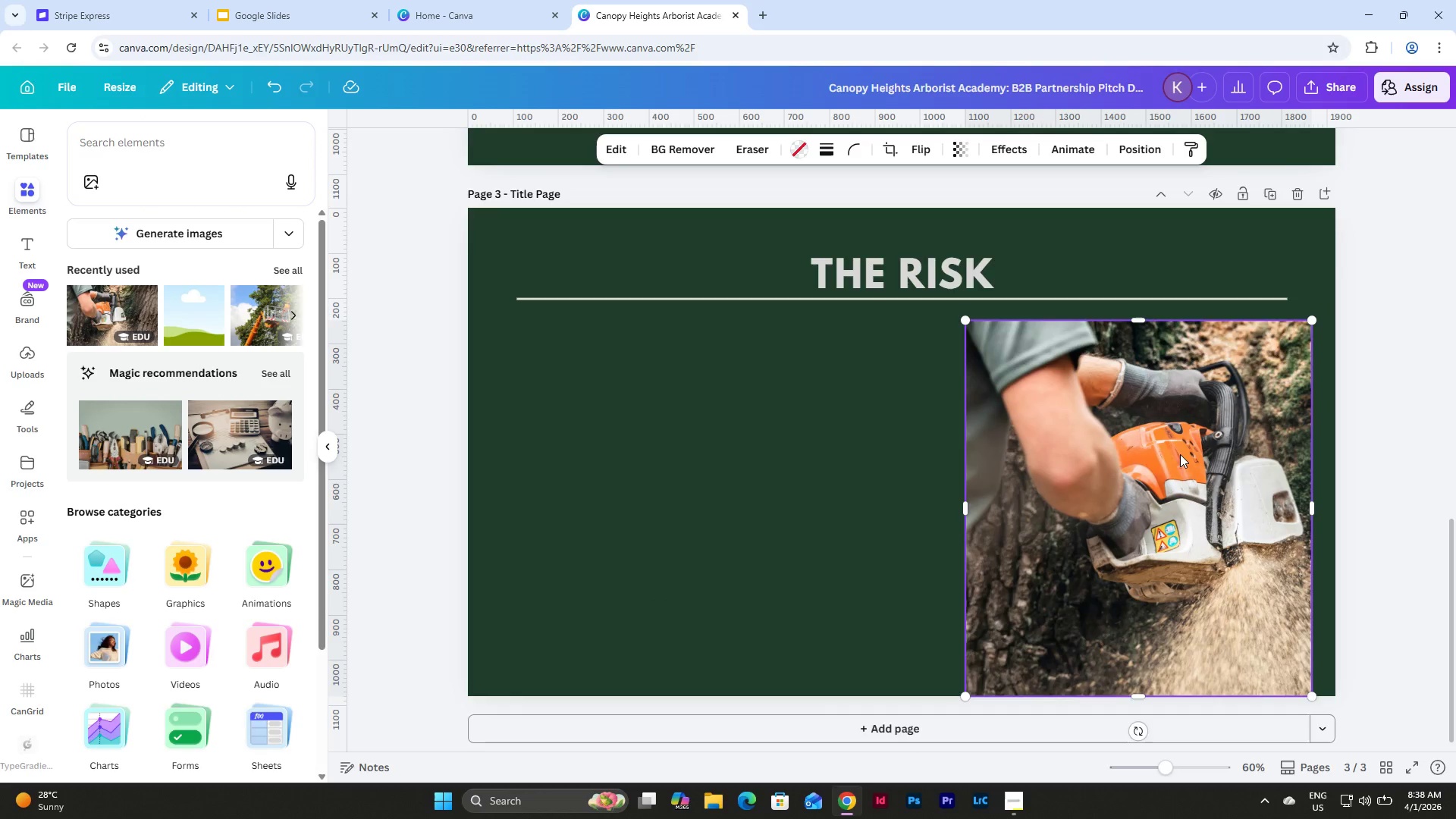 
scroll: coordinate [1131, 344], scroll_direction: up, amount: 11.0
 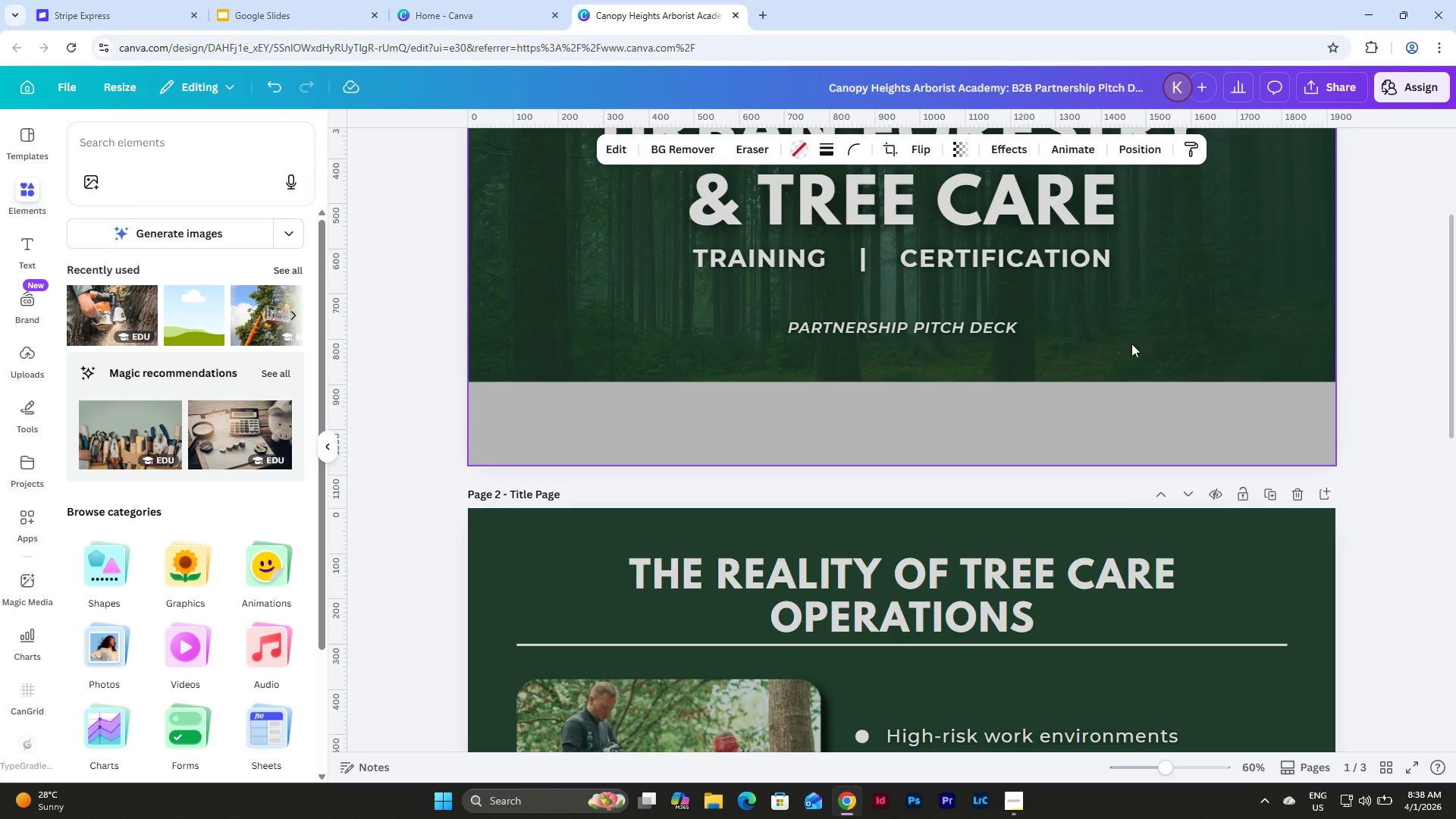 
scroll: coordinate [1131, 344], scroll_direction: down, amount: 4.0
 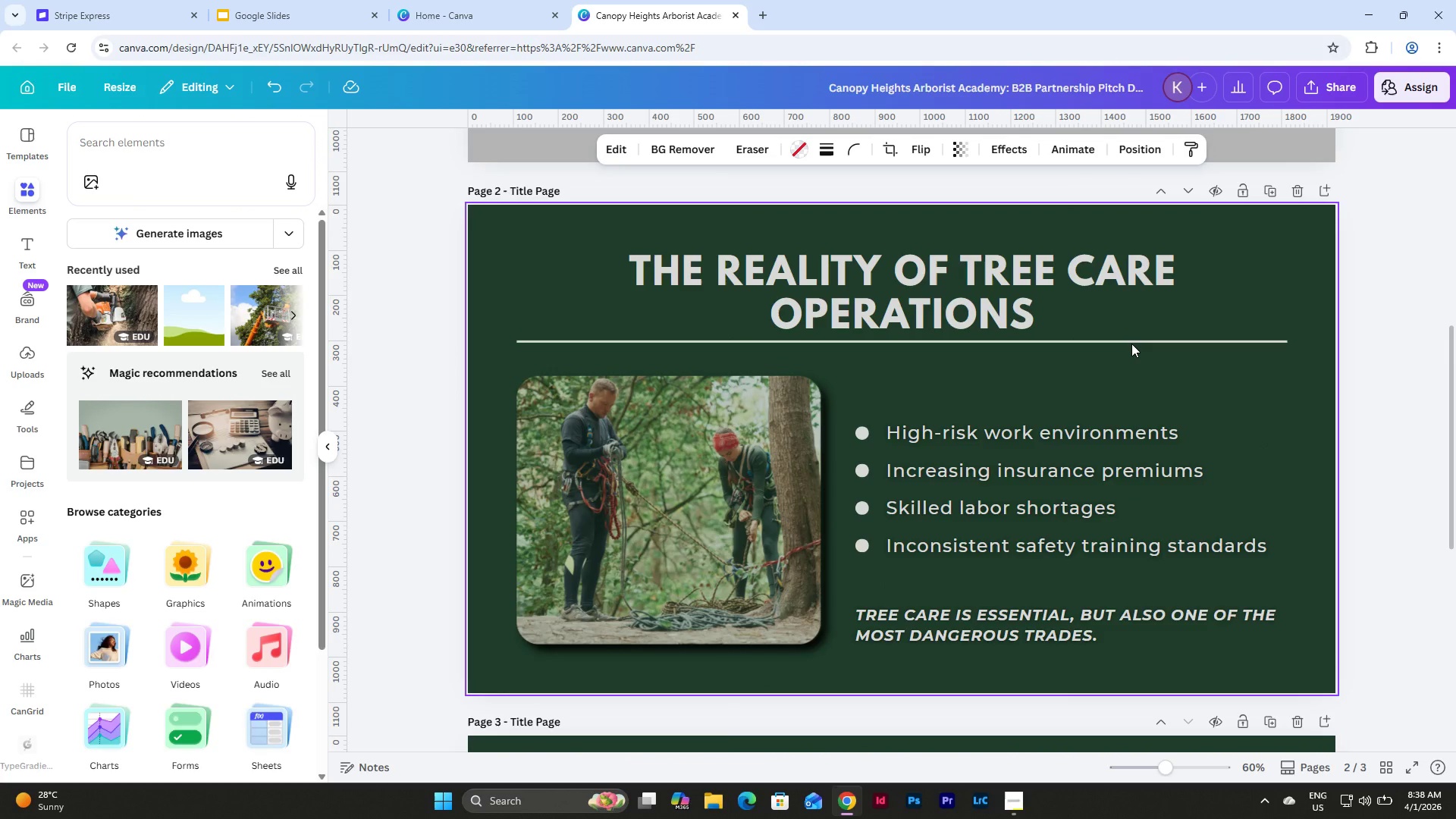 
scroll: coordinate [1131, 344], scroll_direction: up, amount: 10.0
 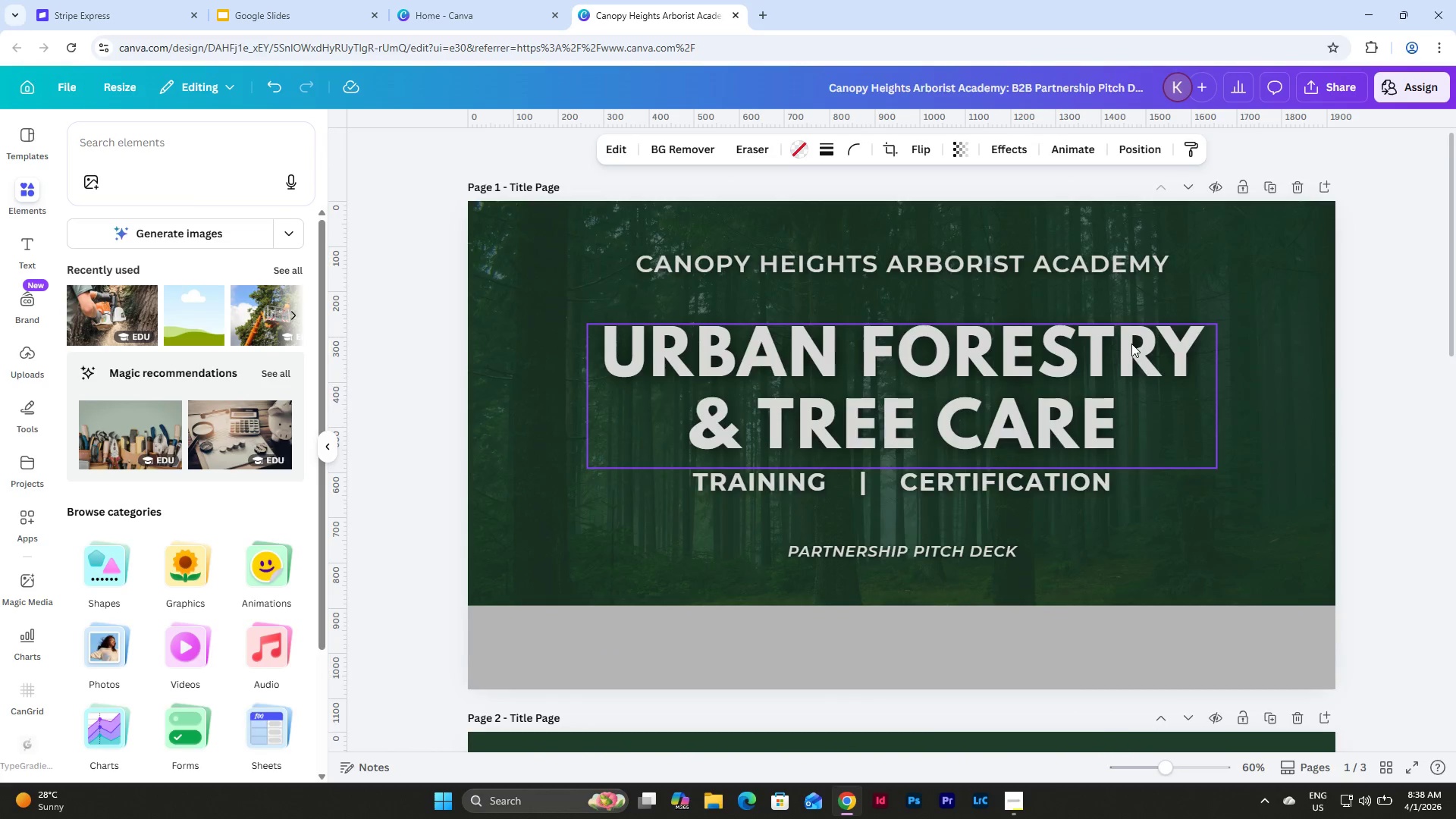 
scroll: coordinate [1131, 344], scroll_direction: down, amount: 13.0
 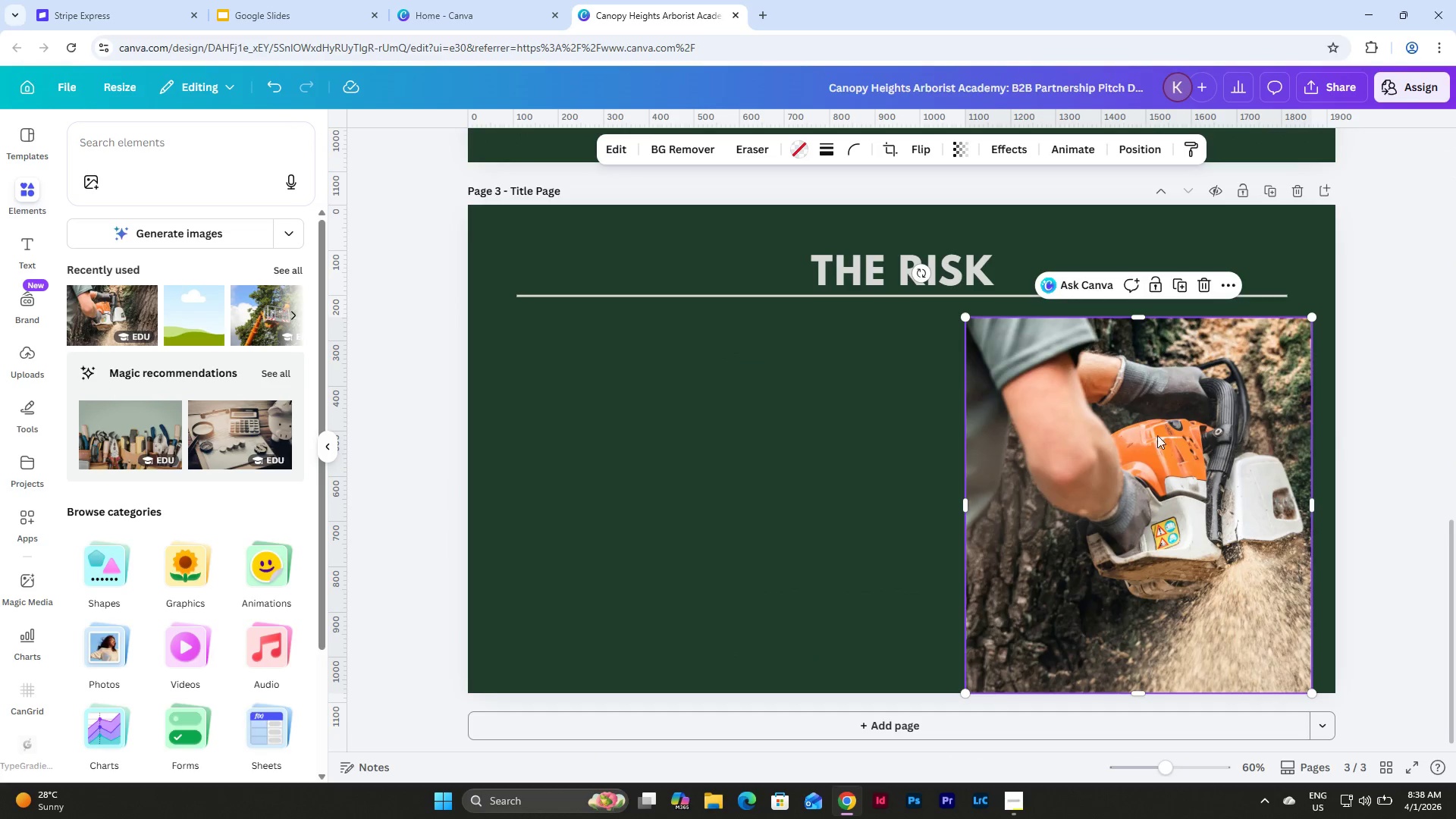 
left_click([1153, 461])
 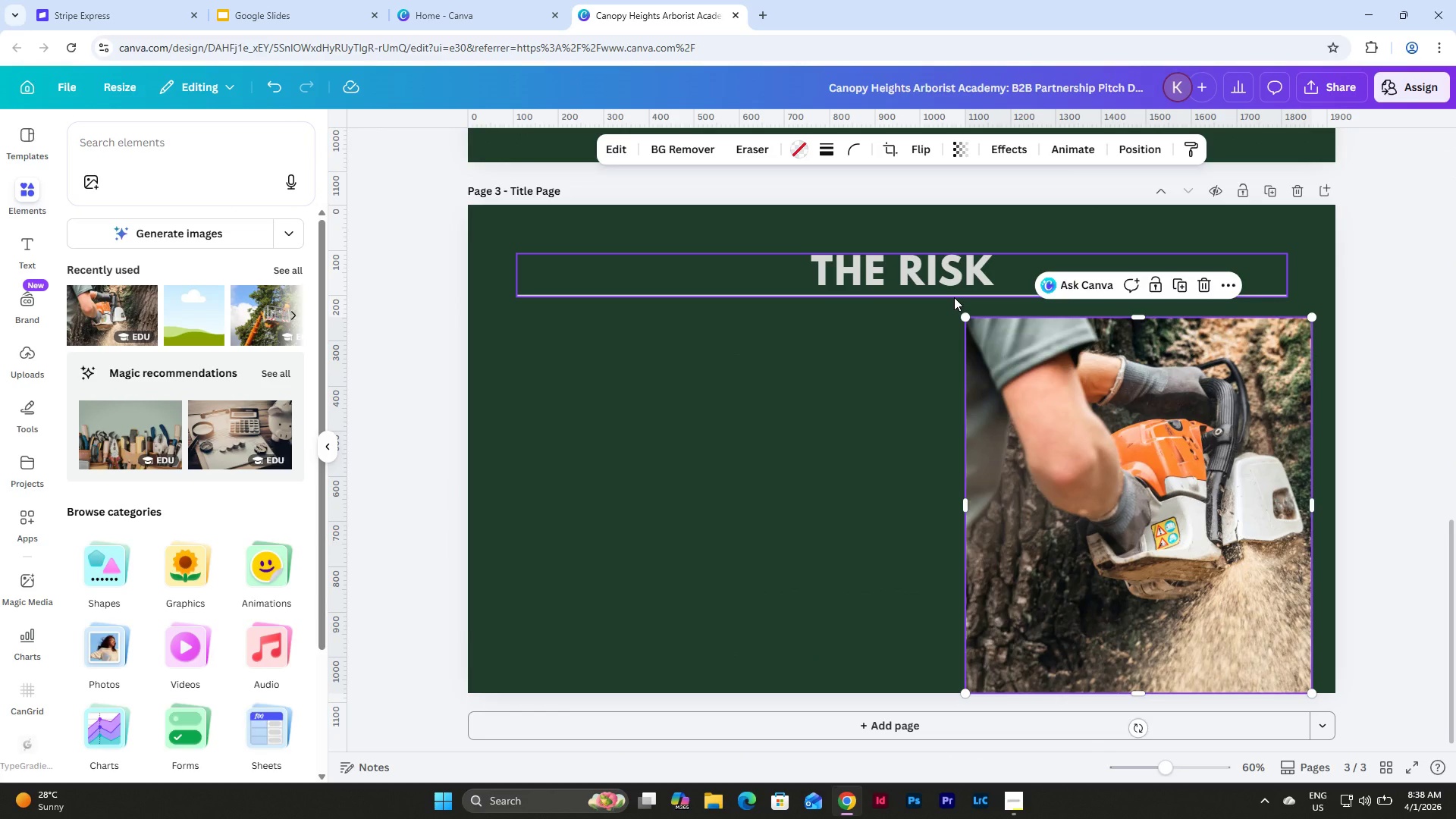 
left_click([1119, 395])
 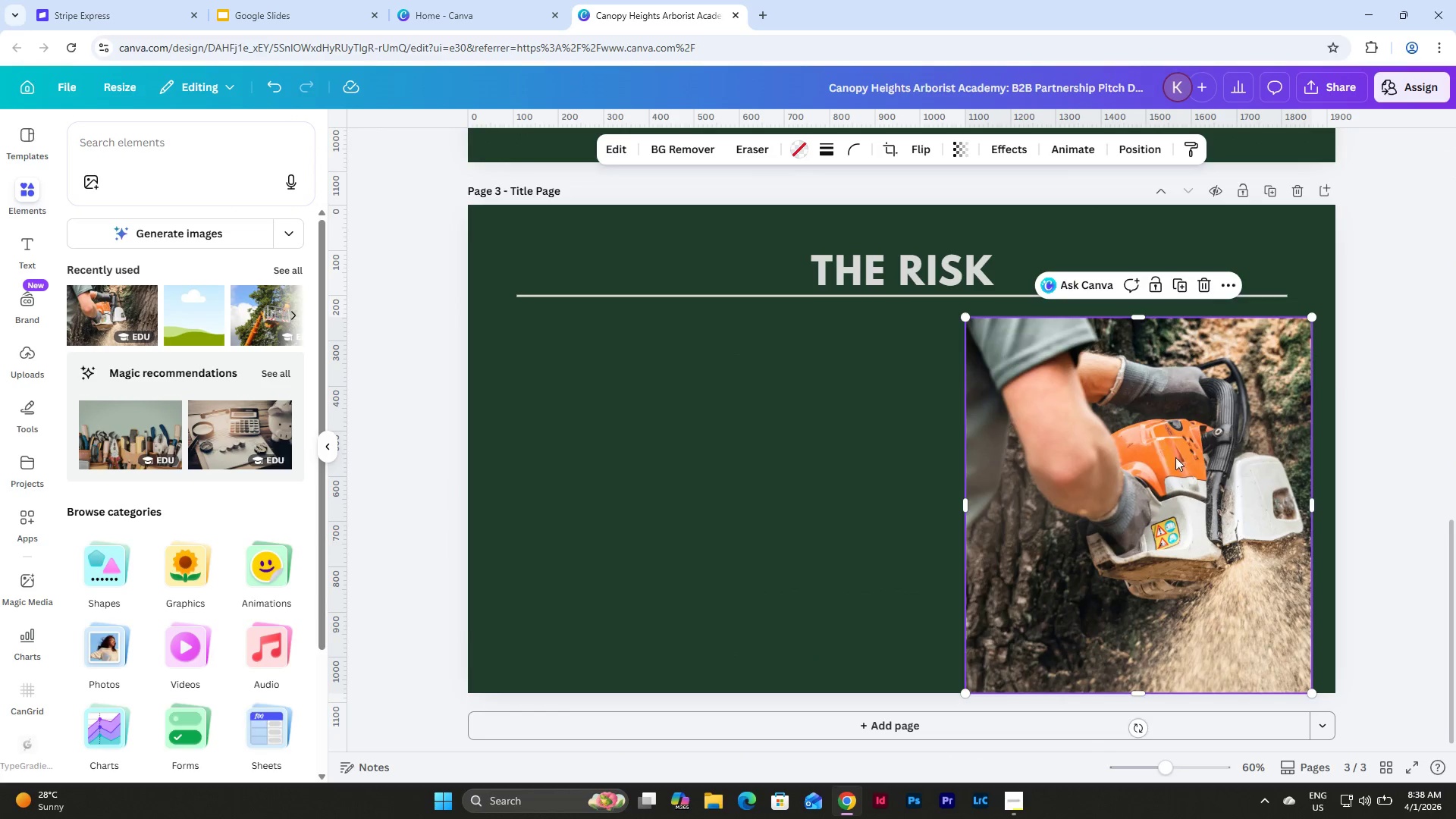 
left_click_drag(start_coordinate=[1175, 457], to_coordinate=[1198, 454])
 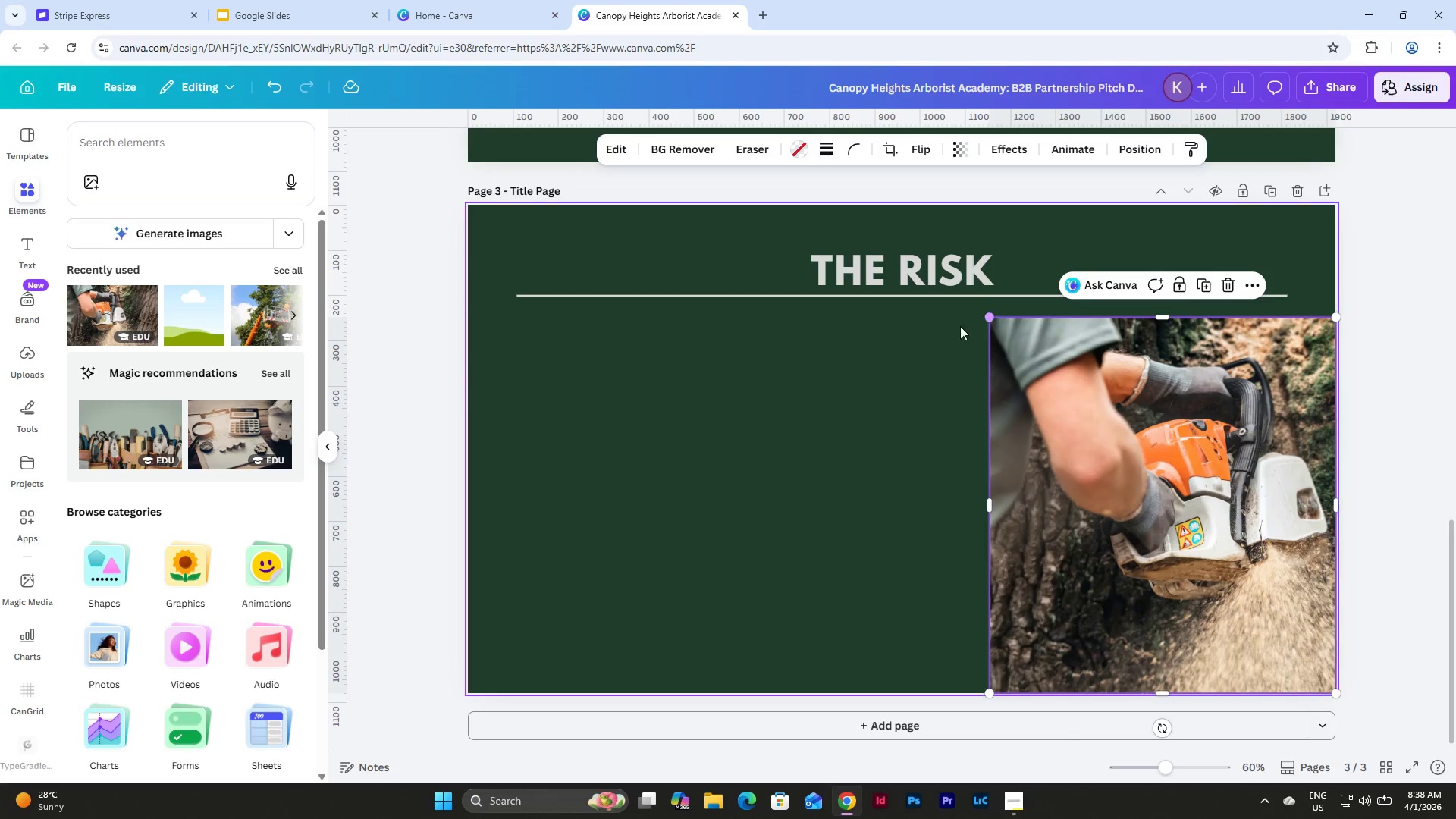 
left_click([920, 145])
 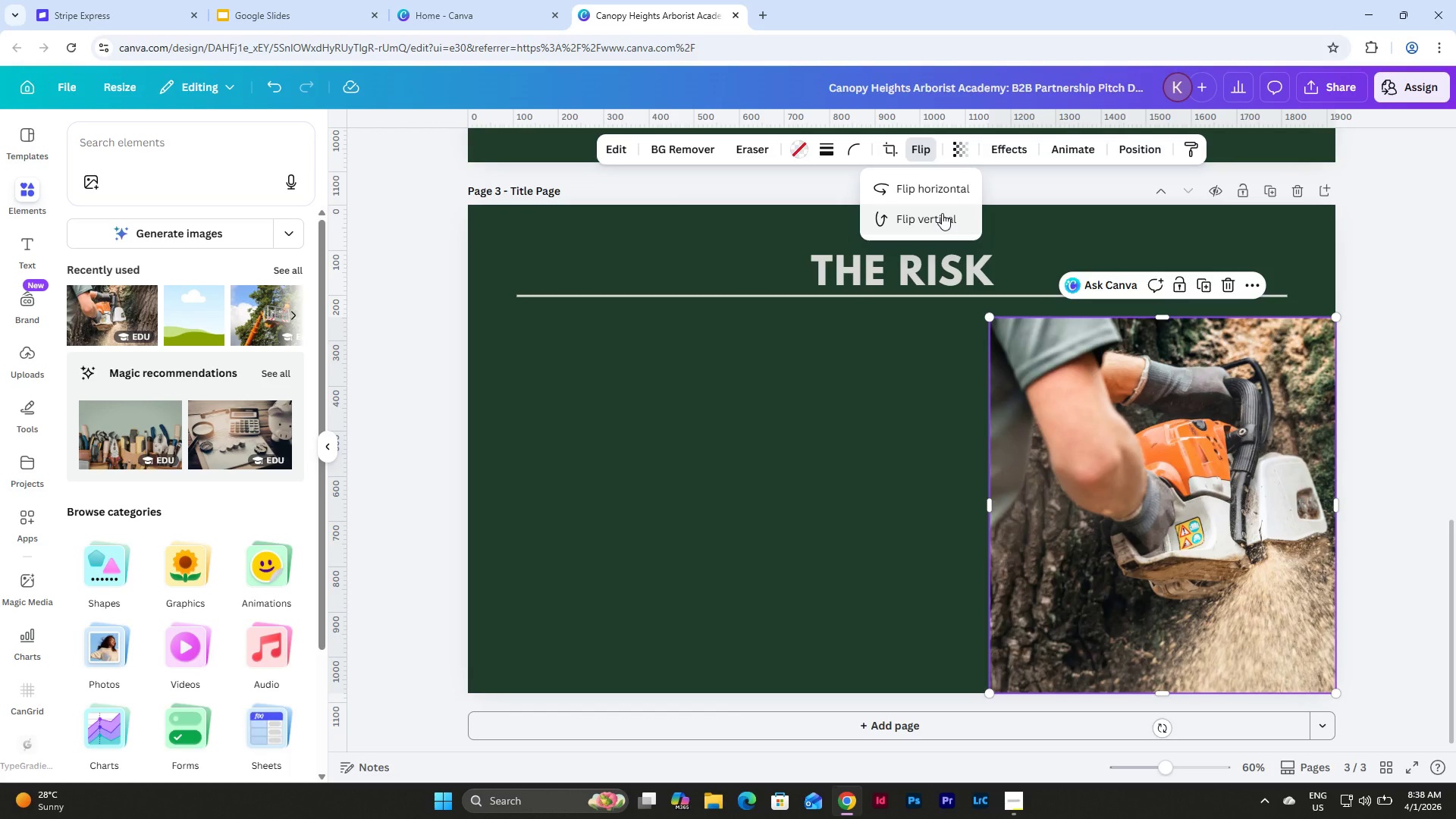 
left_click([940, 186])
 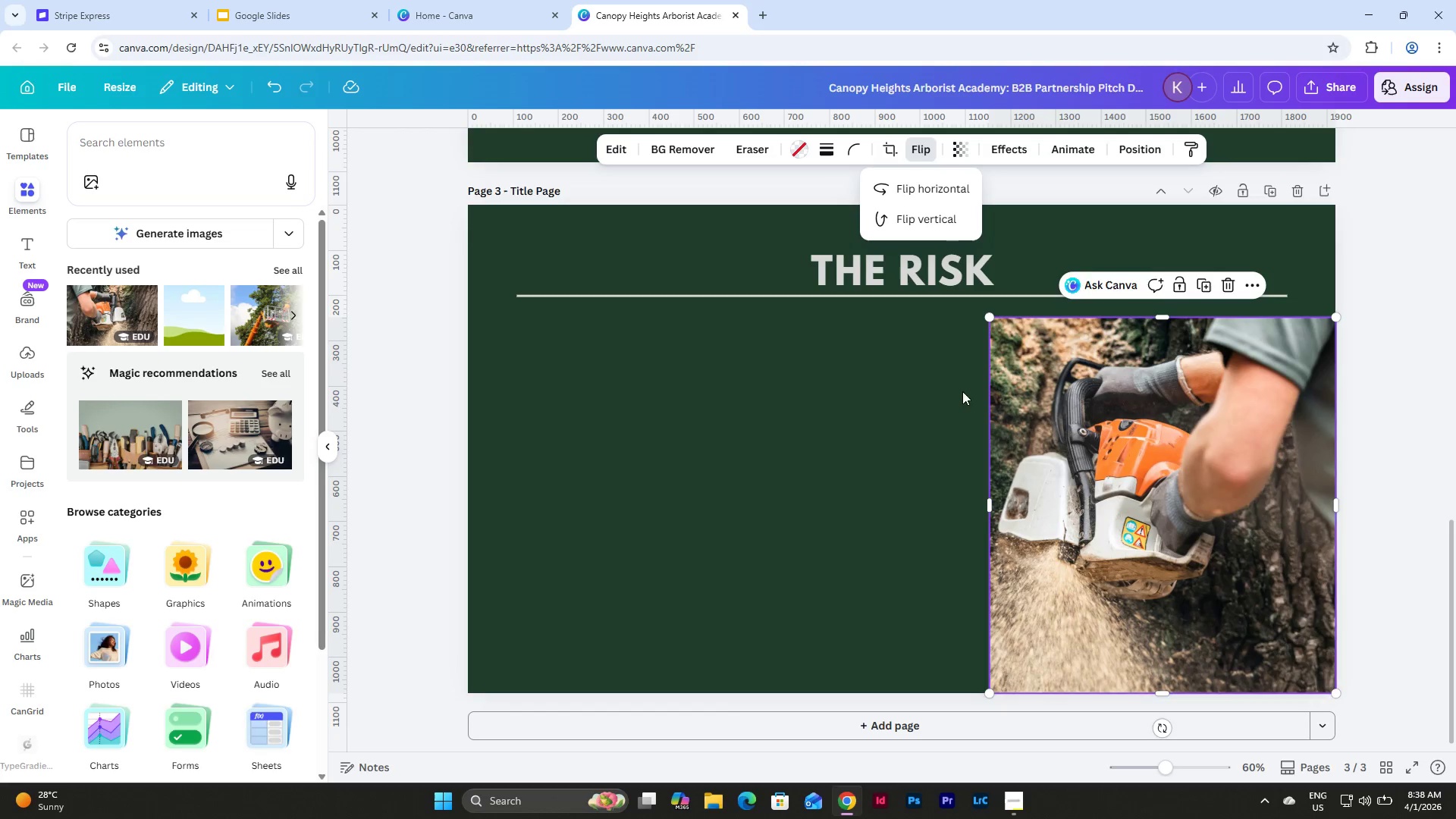 
left_click([865, 409])
 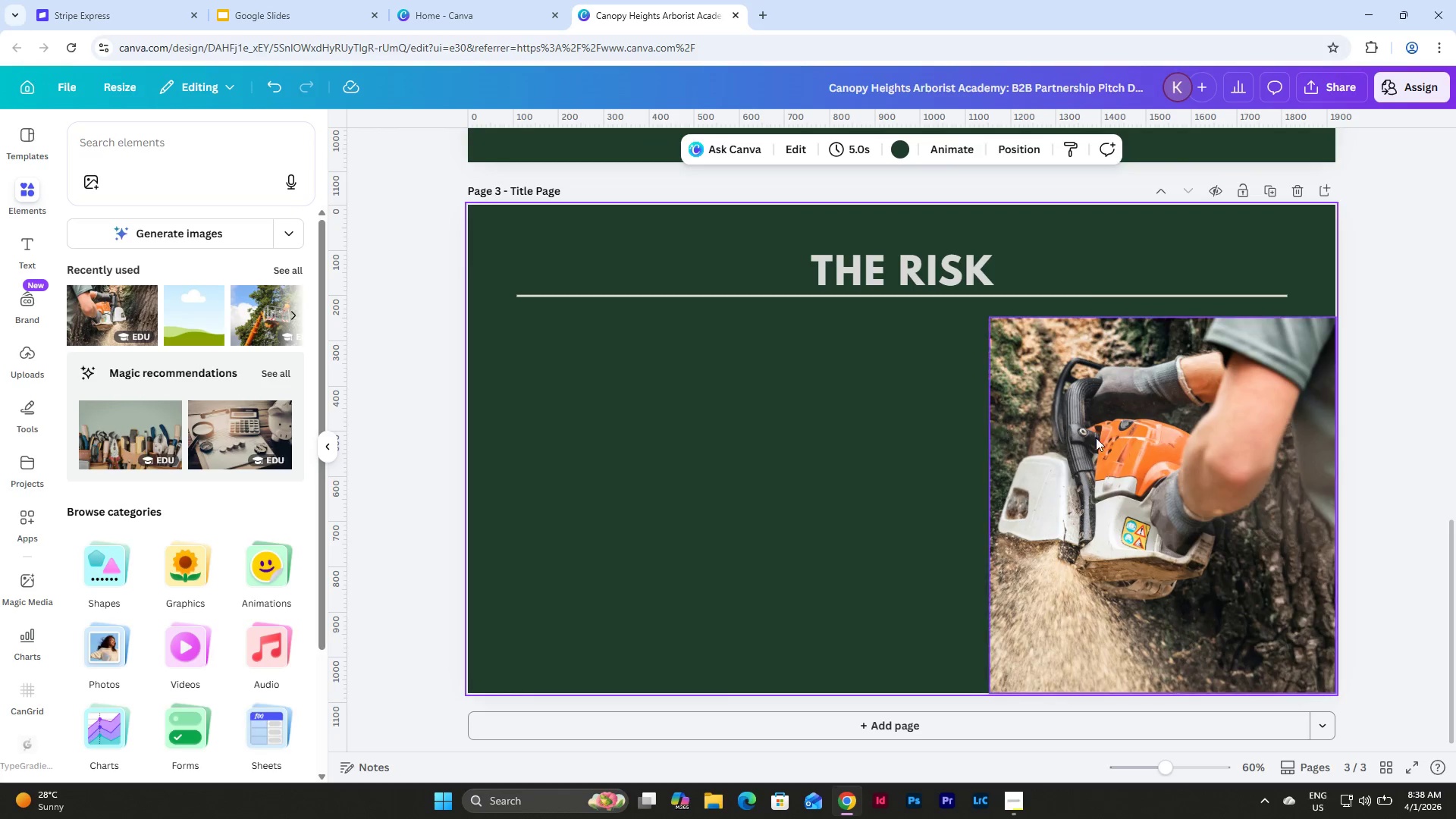 
left_click([1141, 440])
 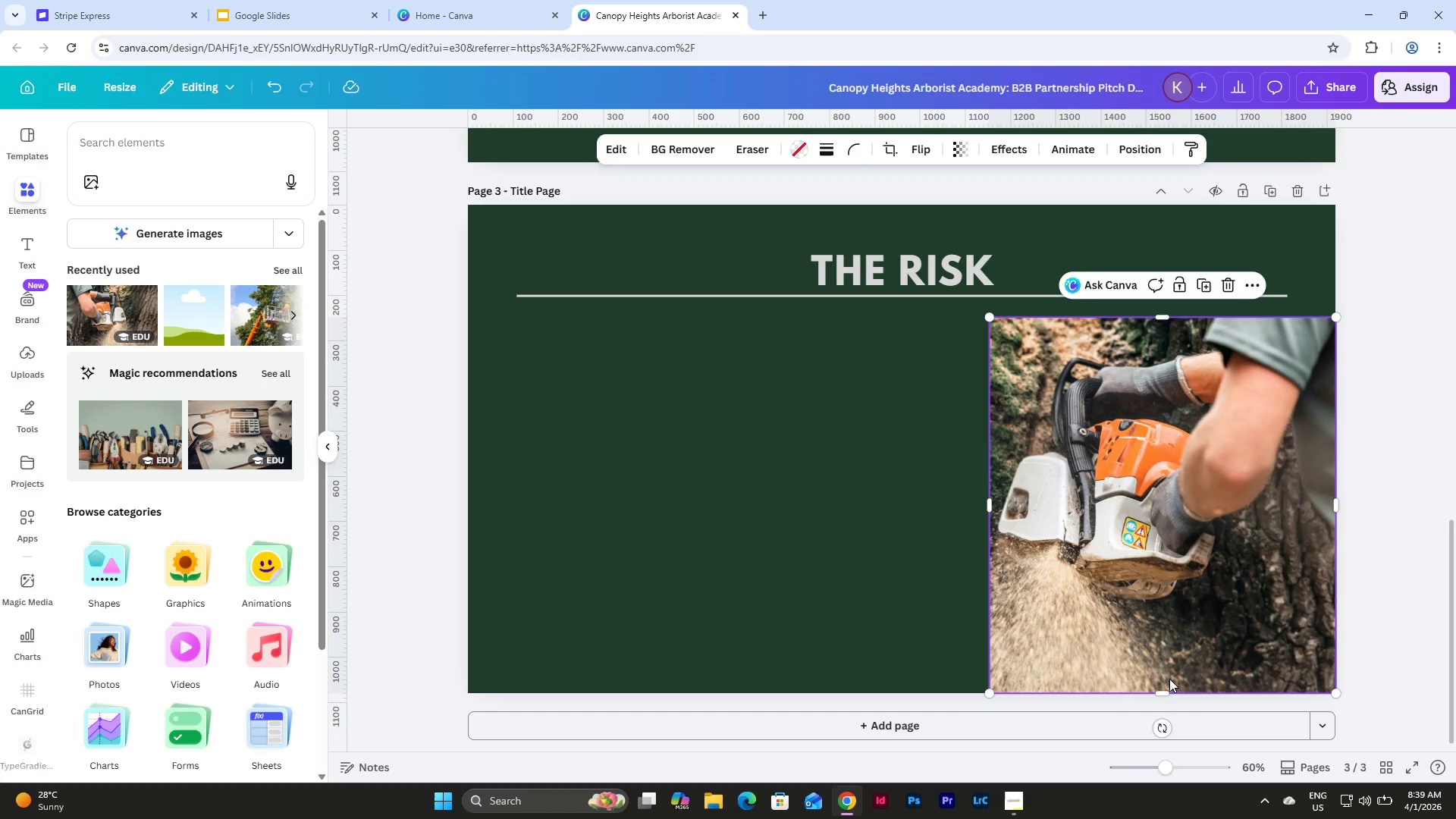 
left_click_drag(start_coordinate=[1162, 695], to_coordinate=[1154, 645])
 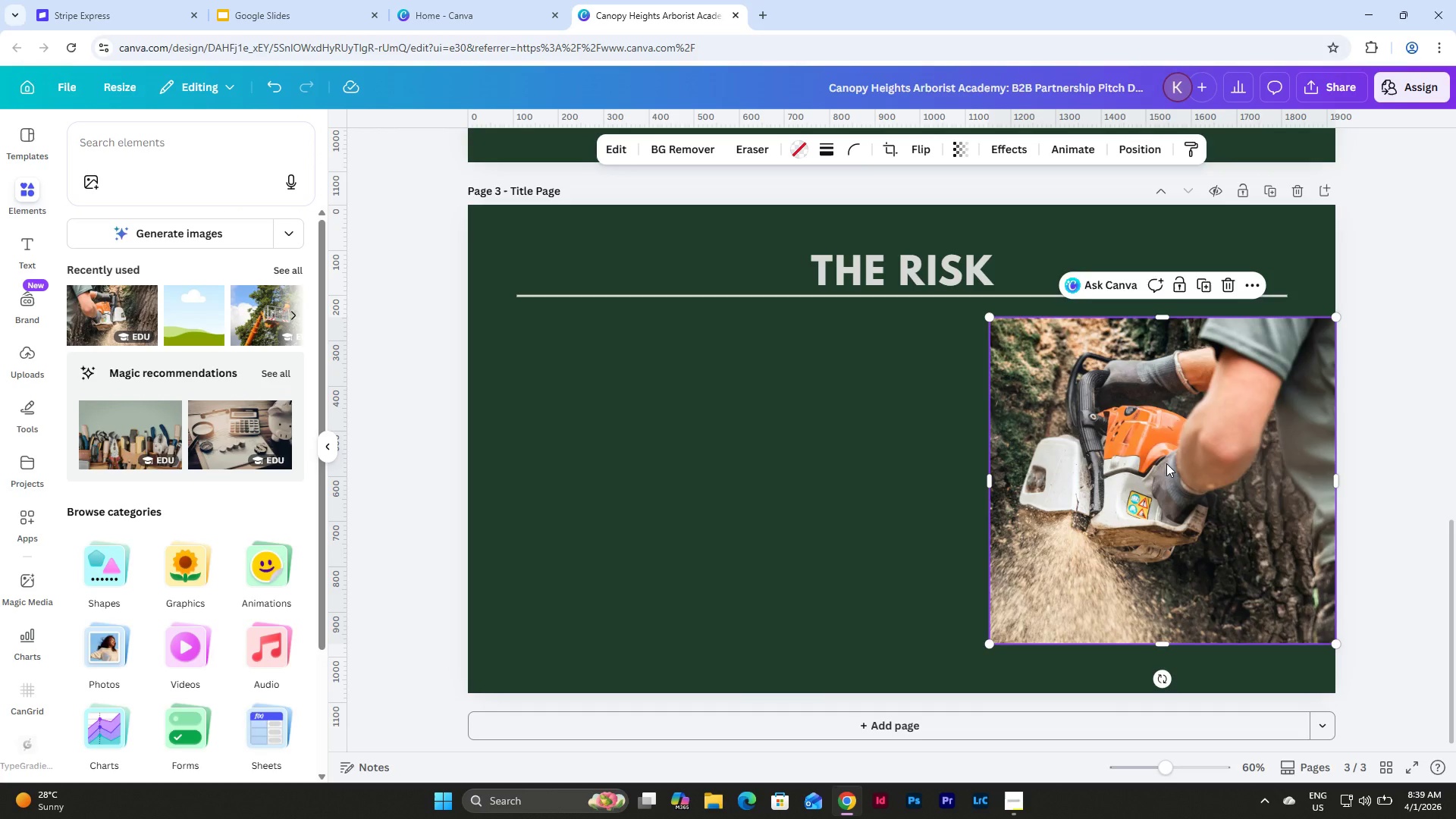 
left_click([1166, 463])
 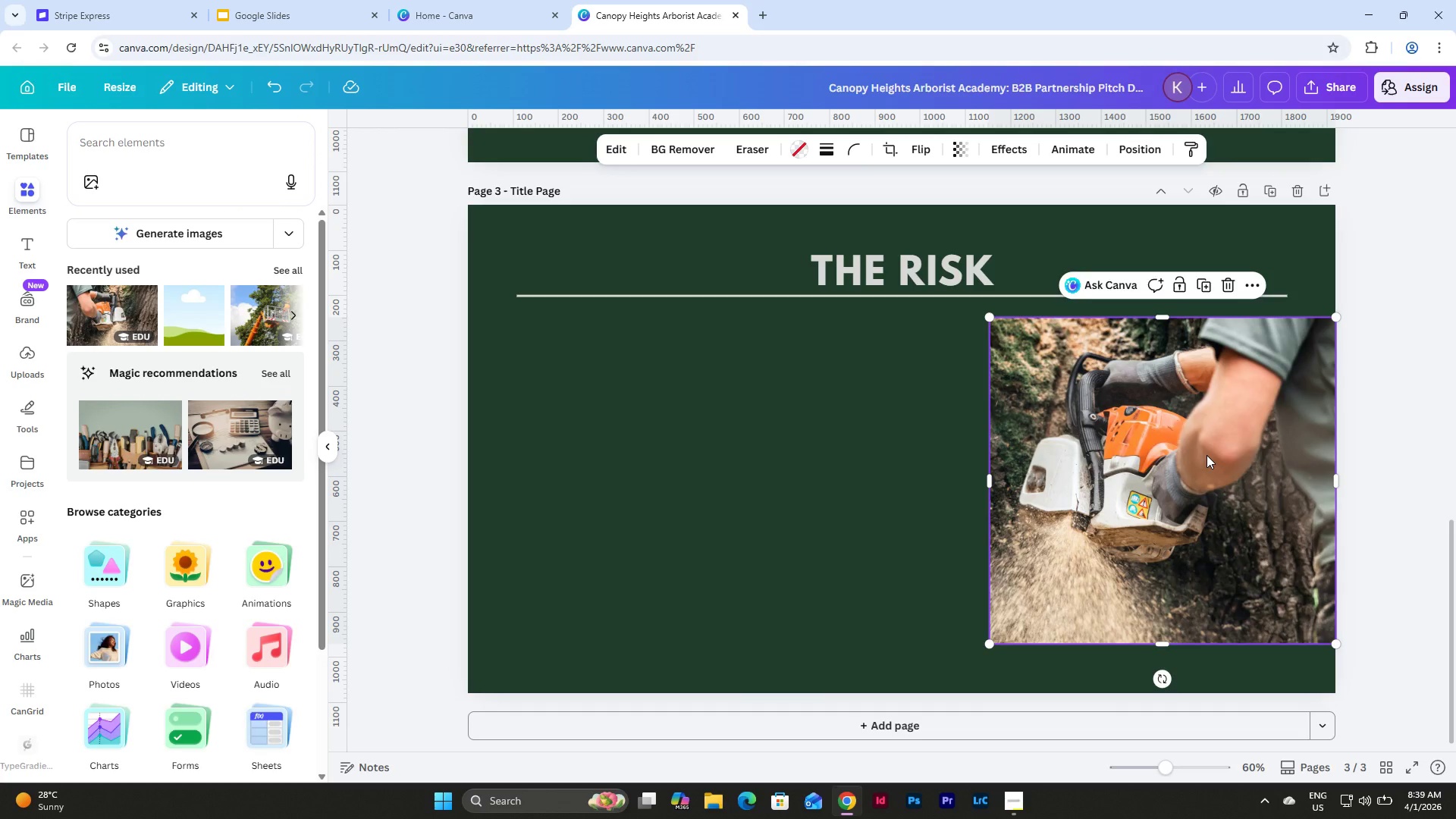 
double_click([1207, 455])
 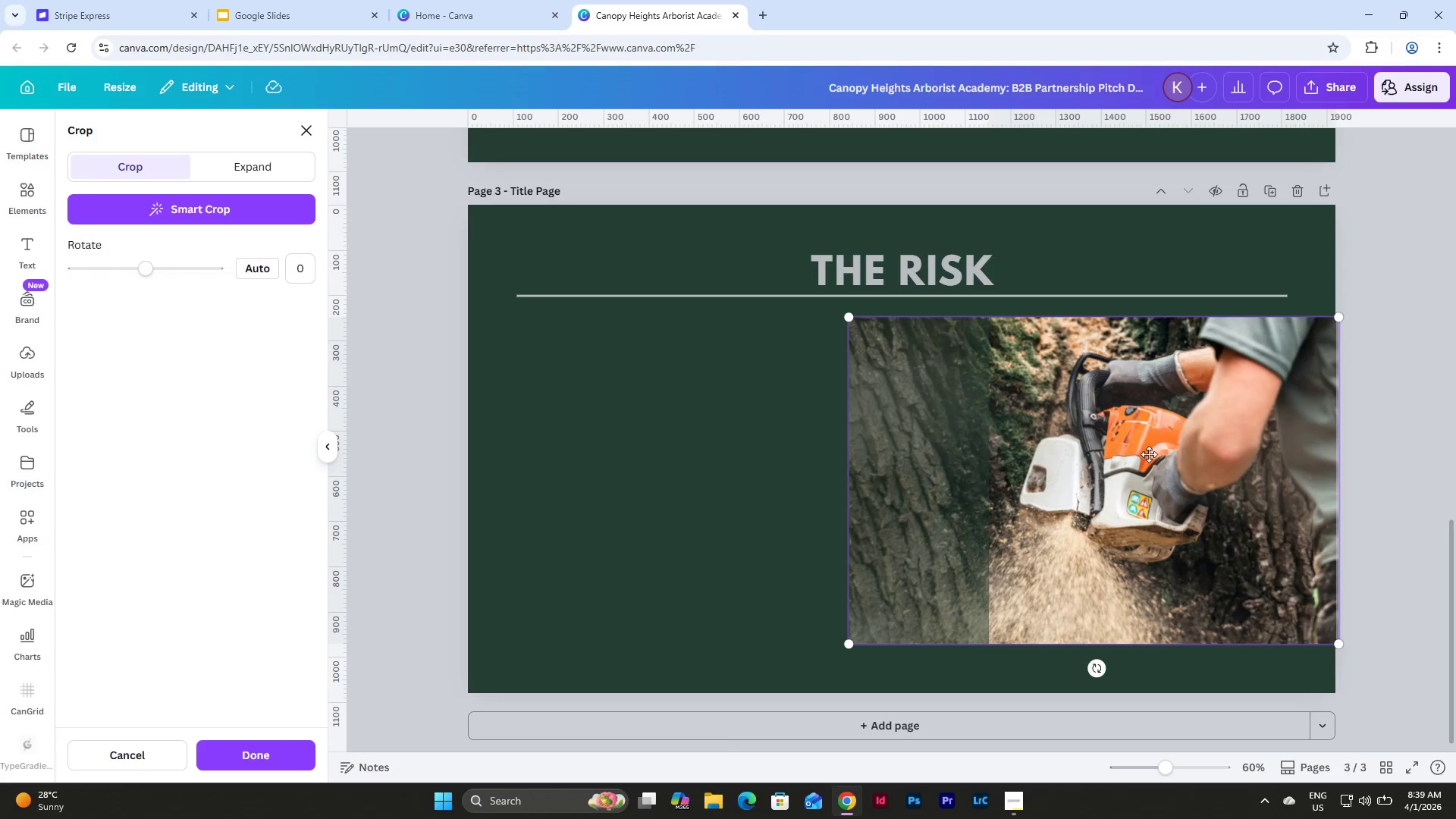 
left_click_drag(start_coordinate=[1126, 454], to_coordinate=[1166, 455])
 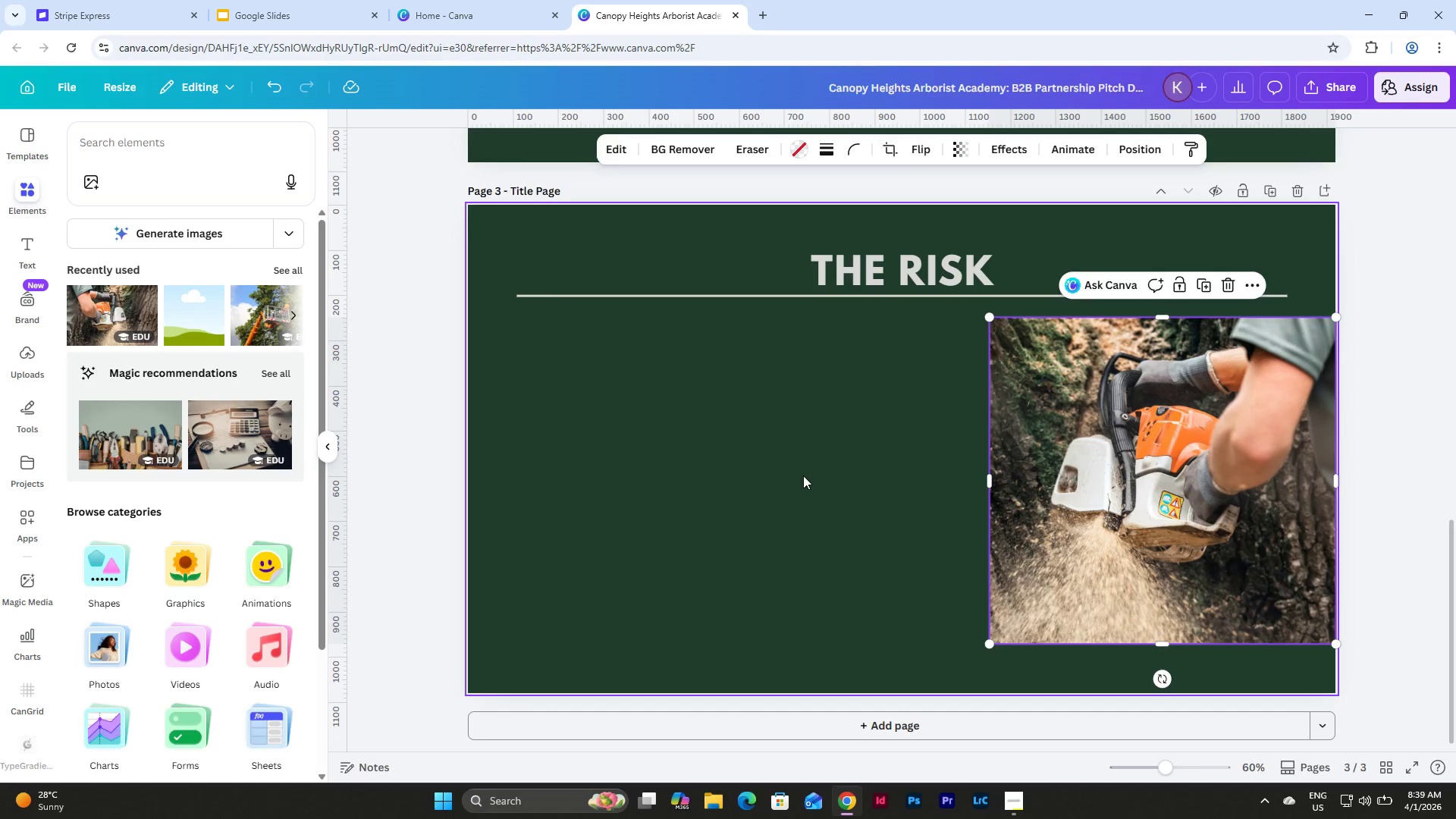 
double_click([803, 475])
 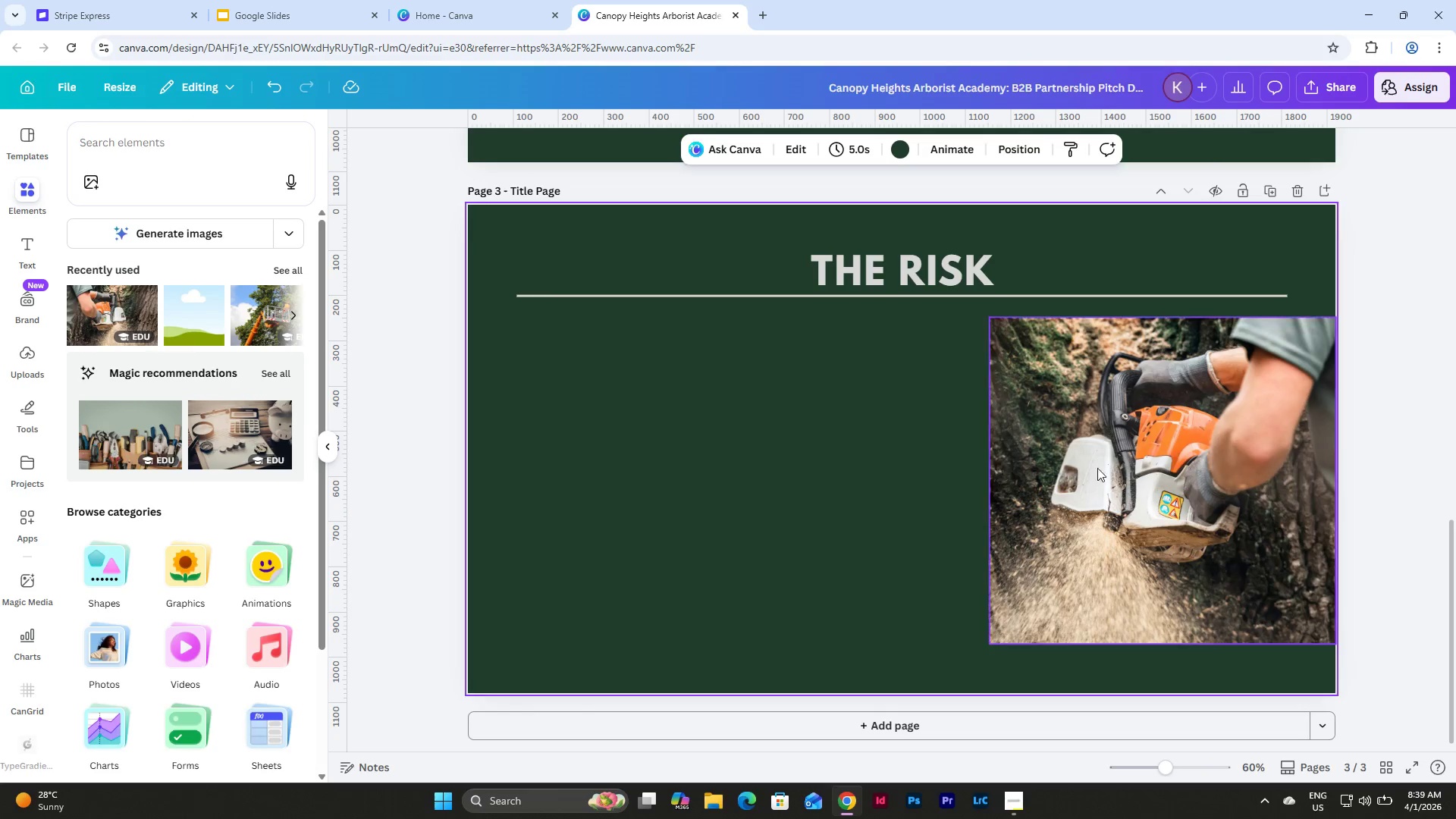 
left_click([1141, 436])
 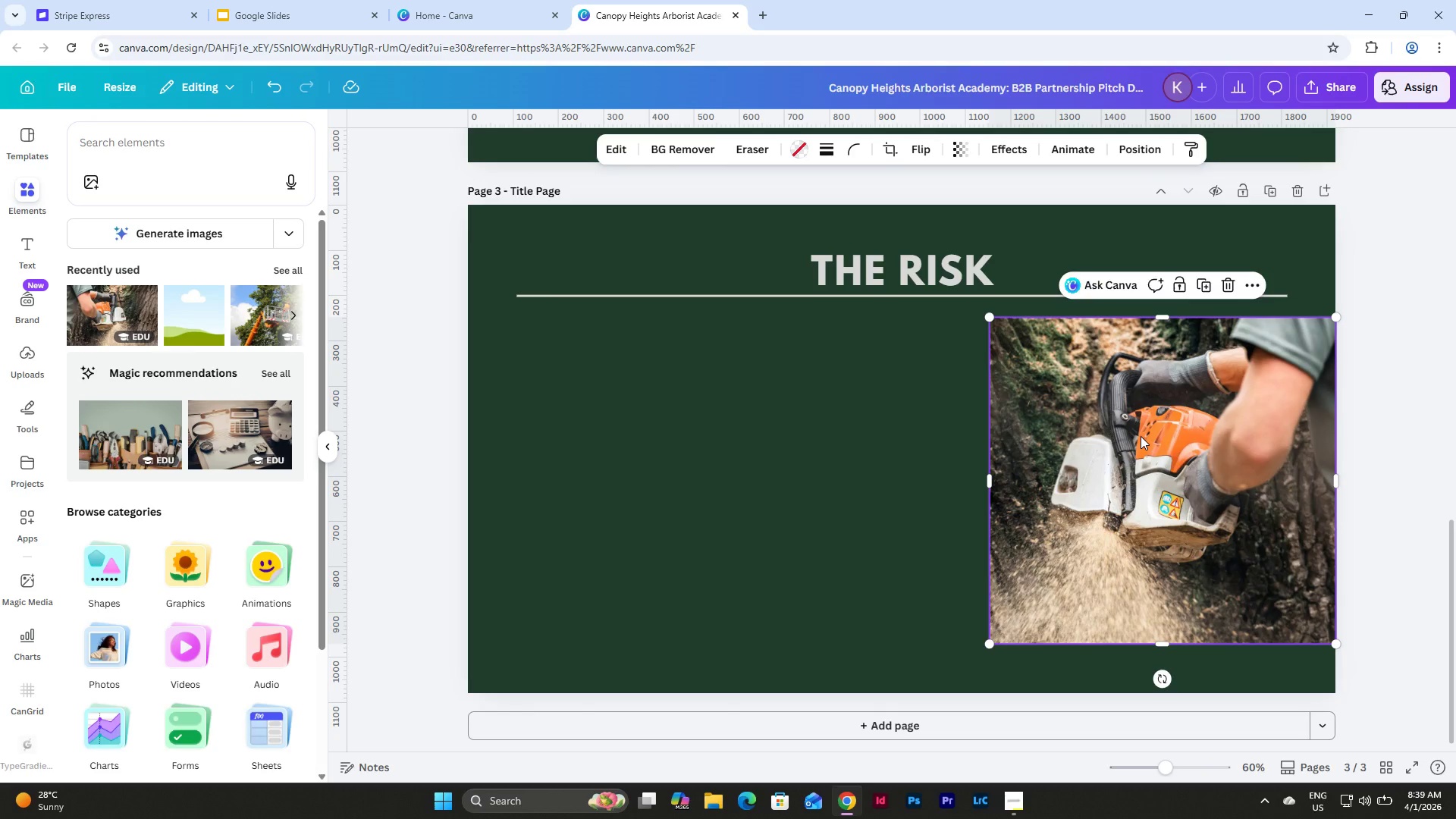 
left_click_drag(start_coordinate=[1141, 436], to_coordinate=[1141, 440])
 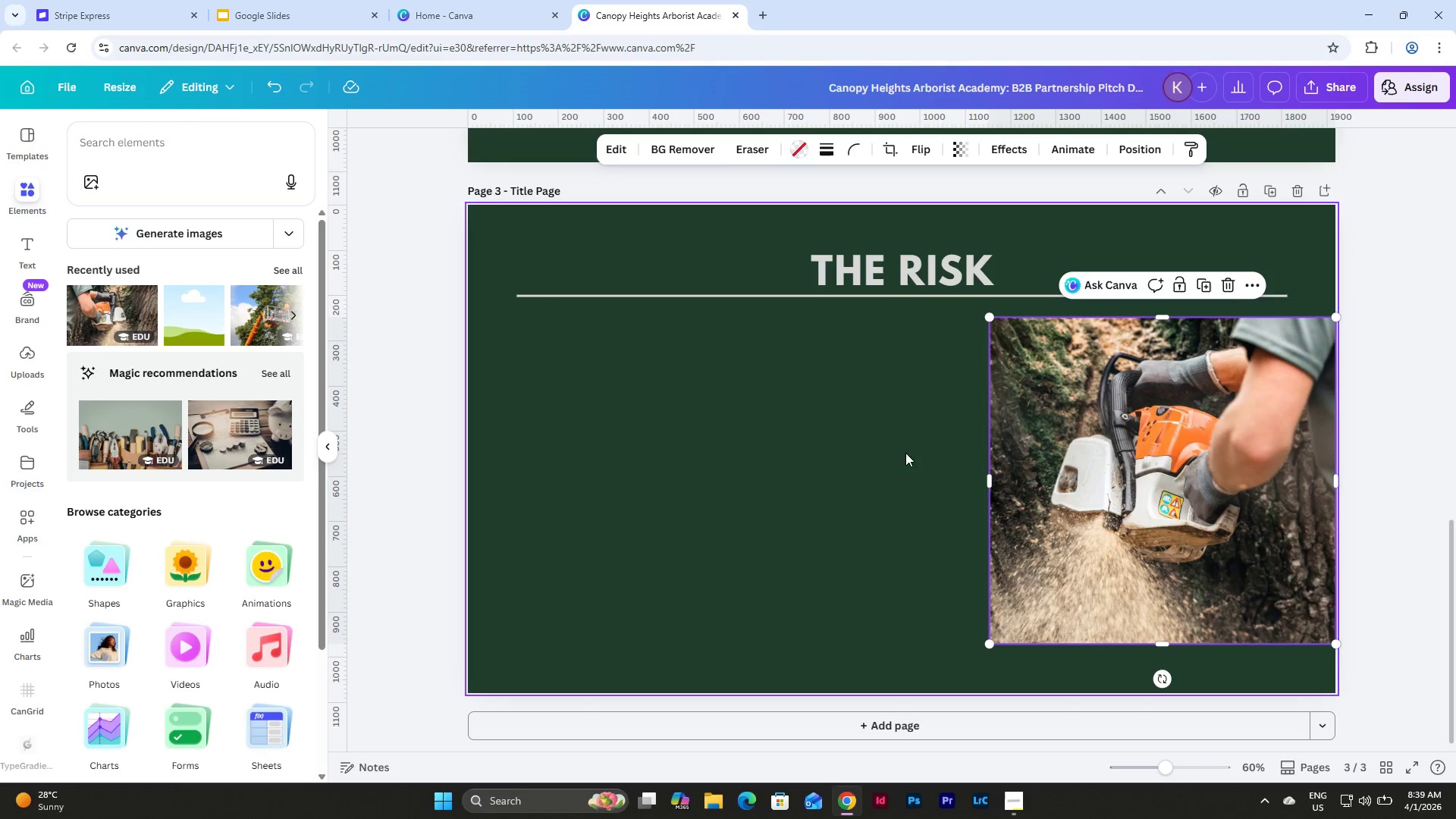 
left_click([891, 451])
 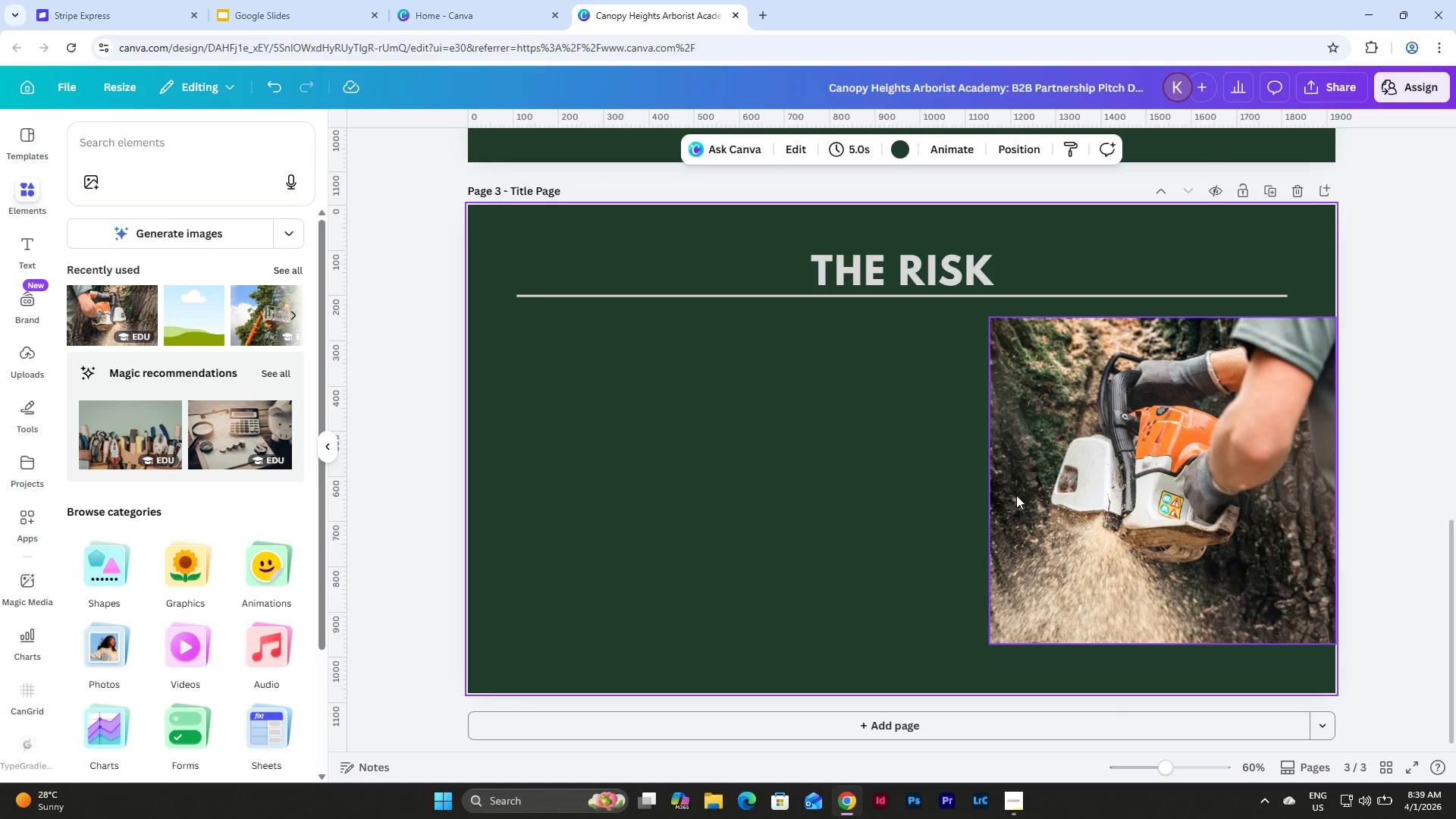 
scroll: coordinate [1028, 428], scroll_direction: up, amount: 7.0
 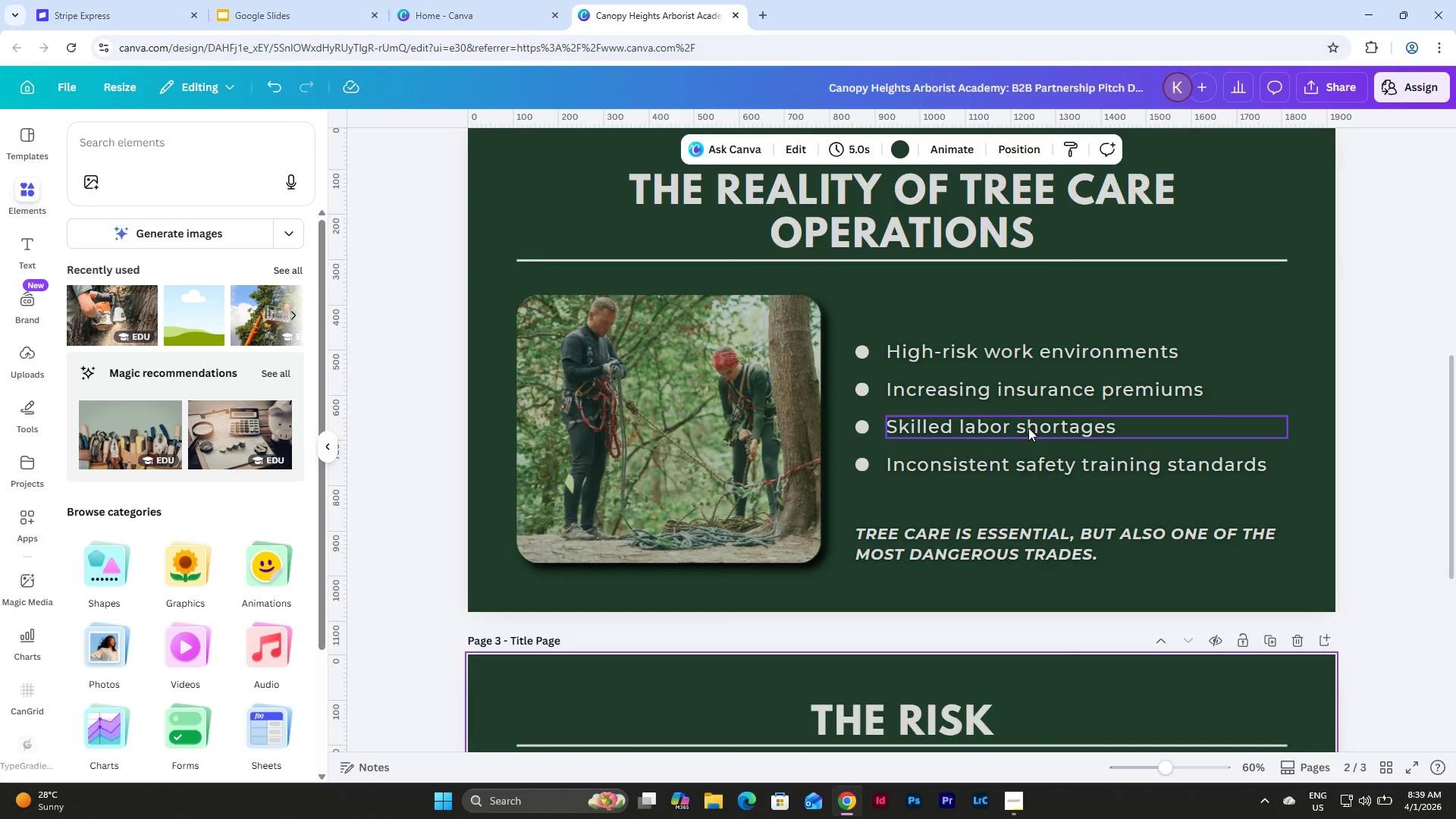 
left_click([693, 400])
 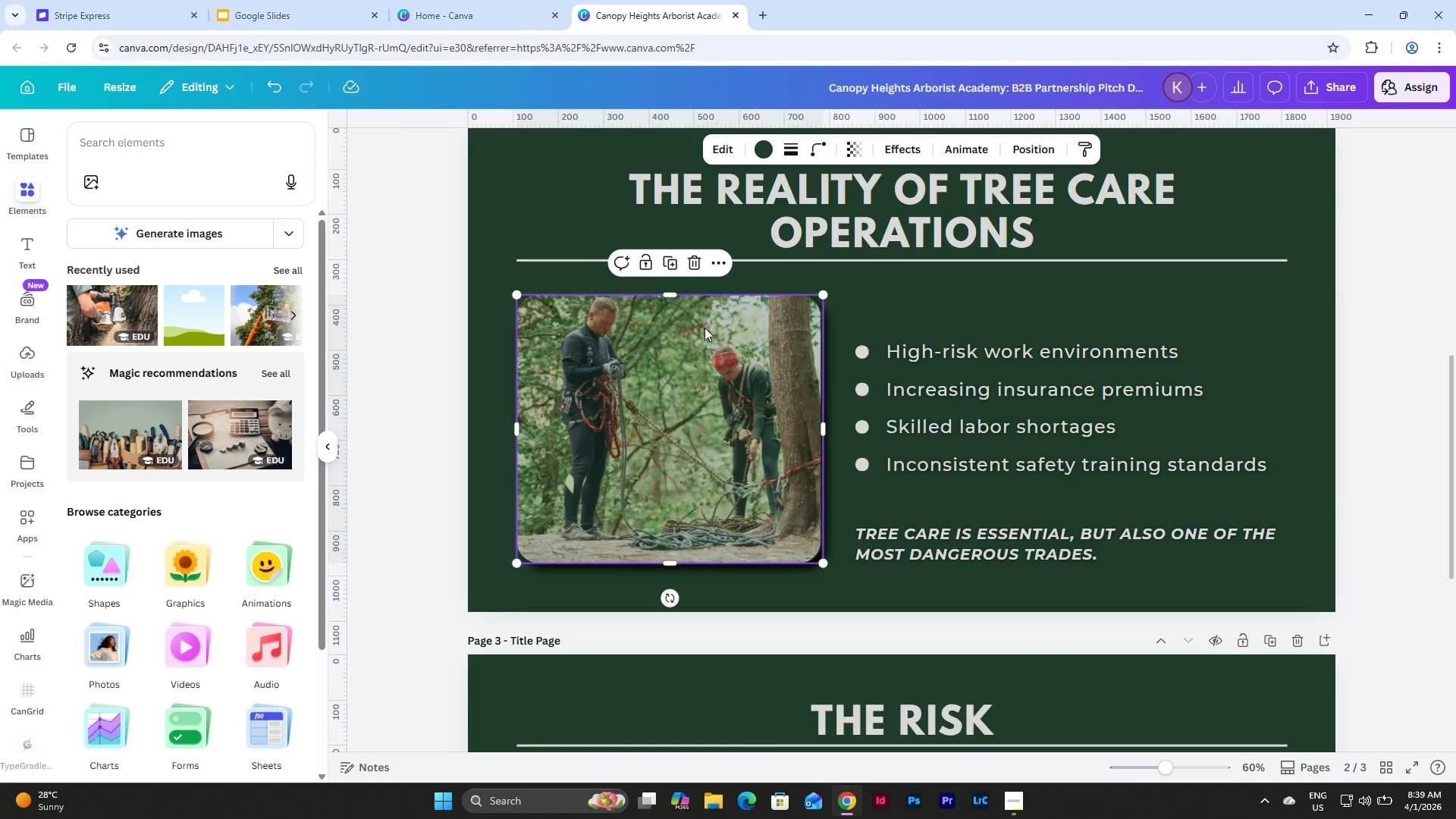 
left_click([694, 262])
 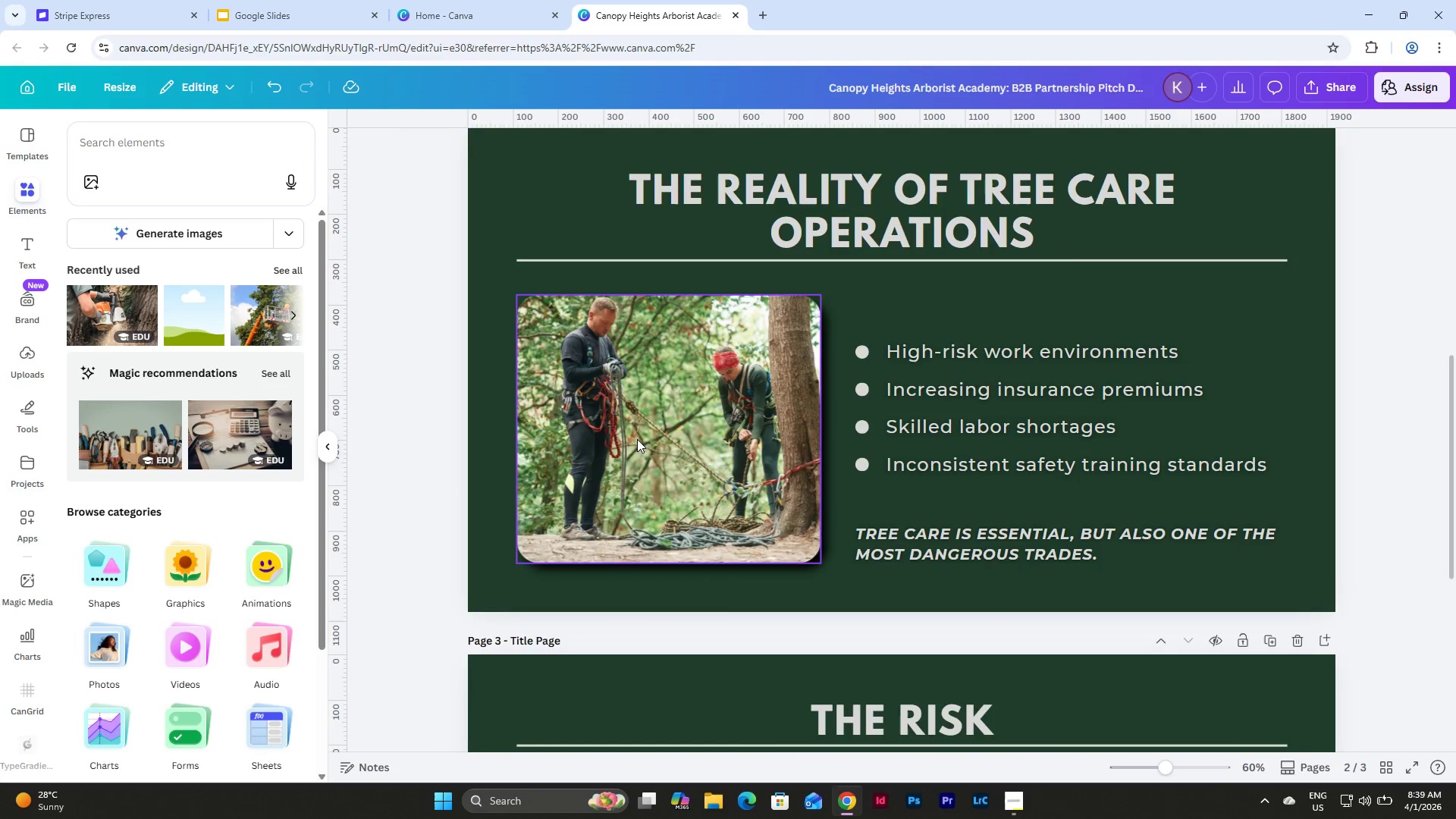 
left_click([670, 404])
 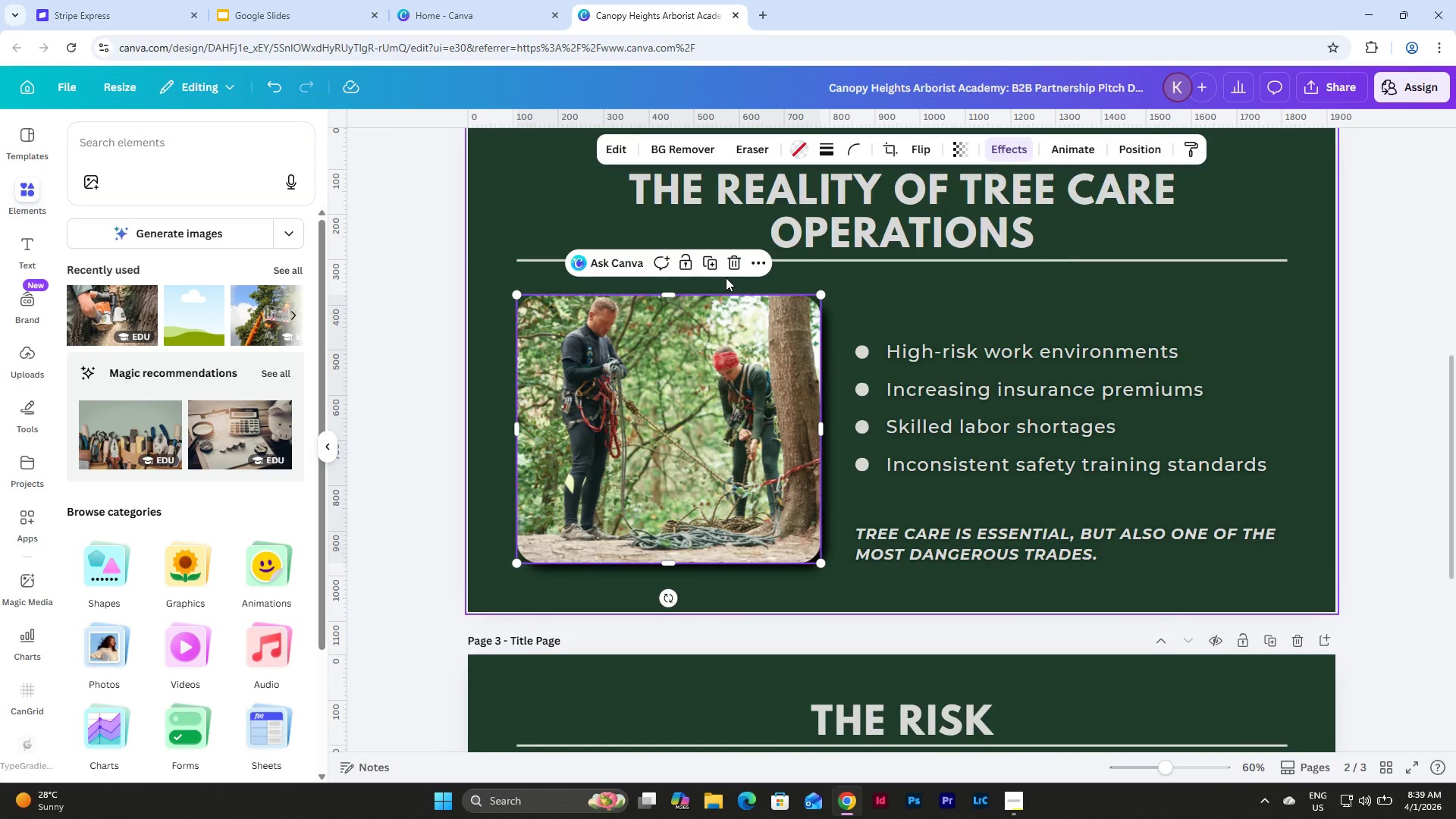 
left_click([726, 273])
 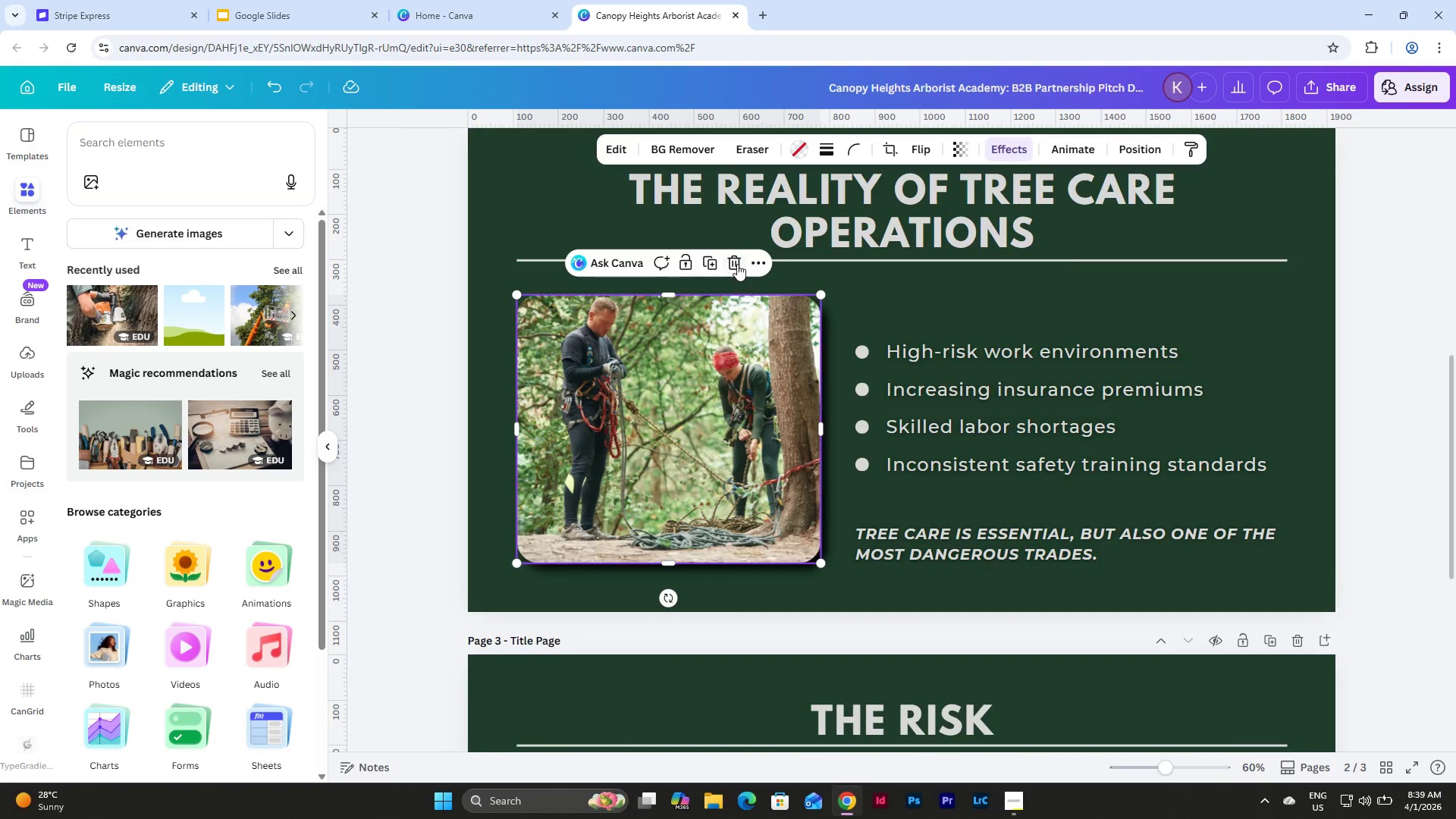 
double_click([738, 262])
 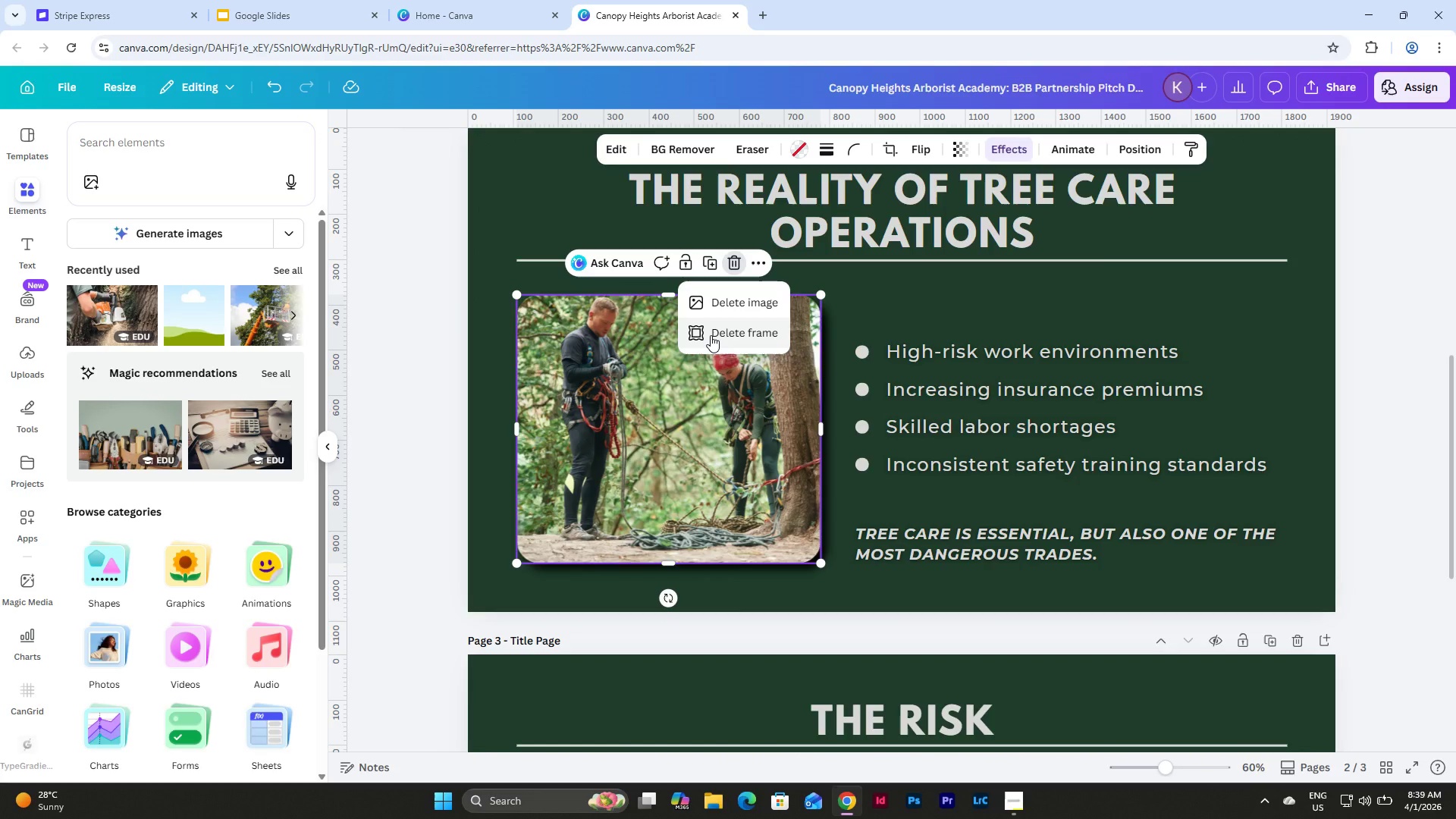 
left_click([711, 335])
 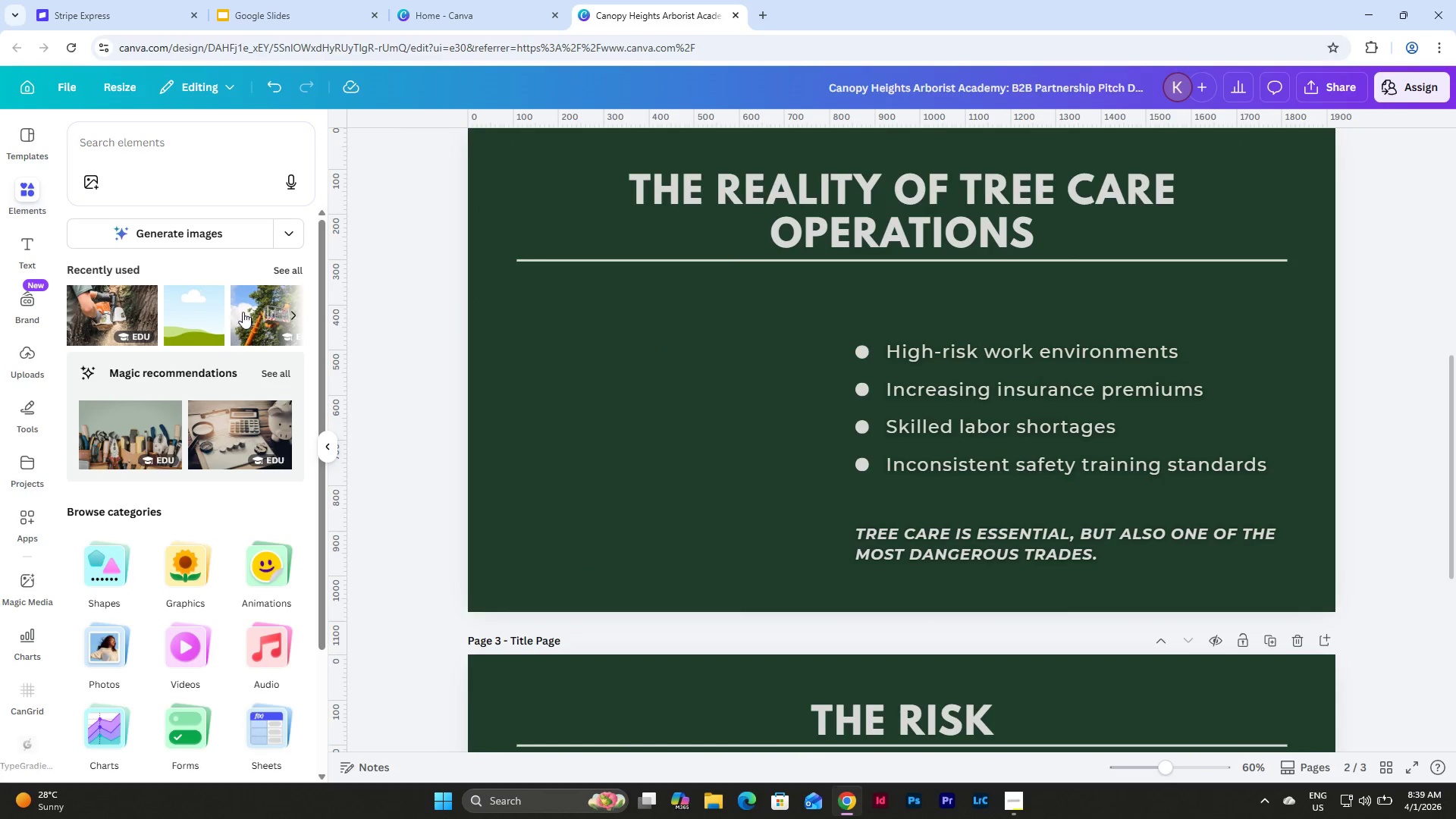 
left_click([182, 302])
 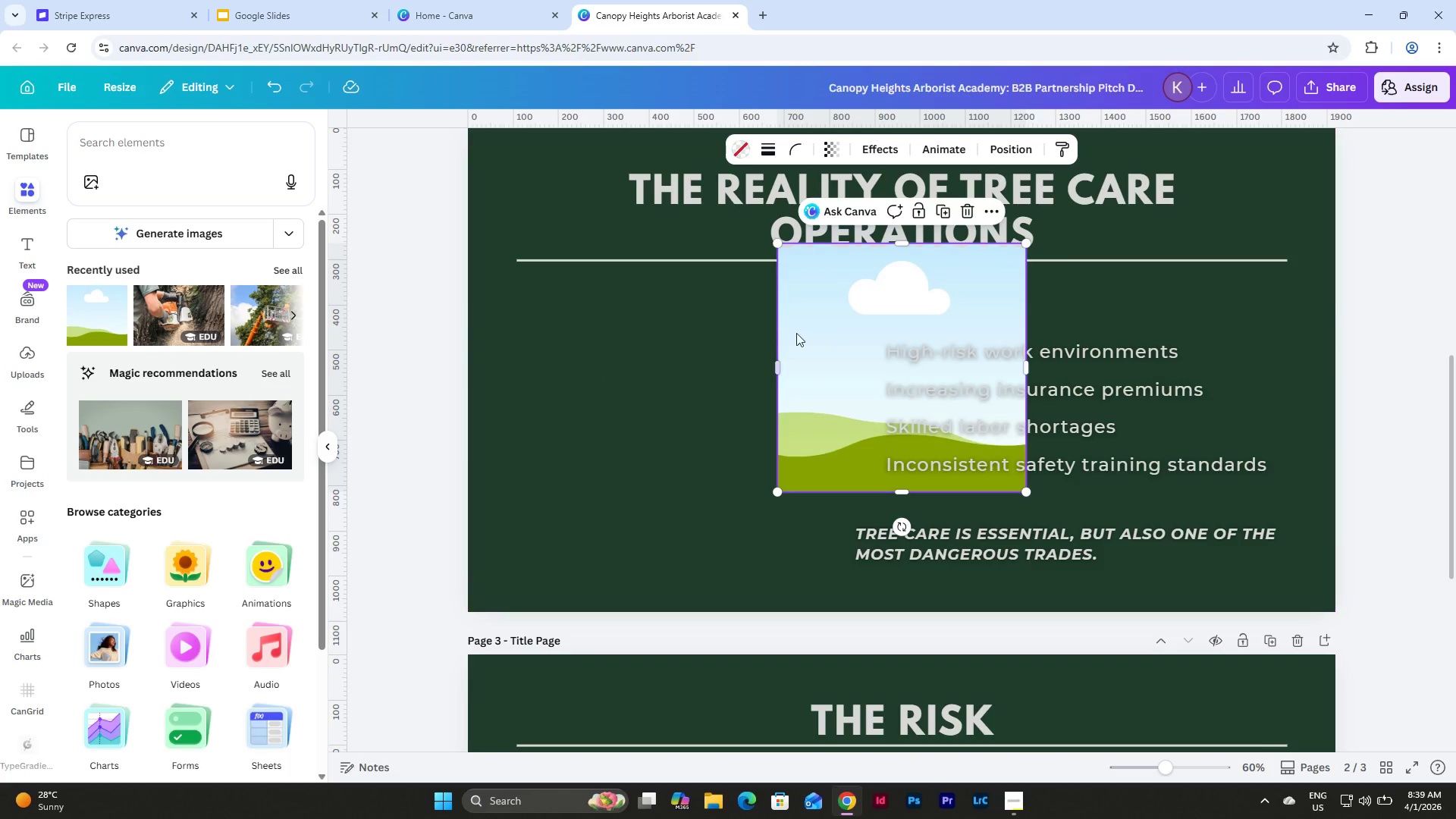 
left_click_drag(start_coordinate=[826, 338], to_coordinate=[563, 381])
 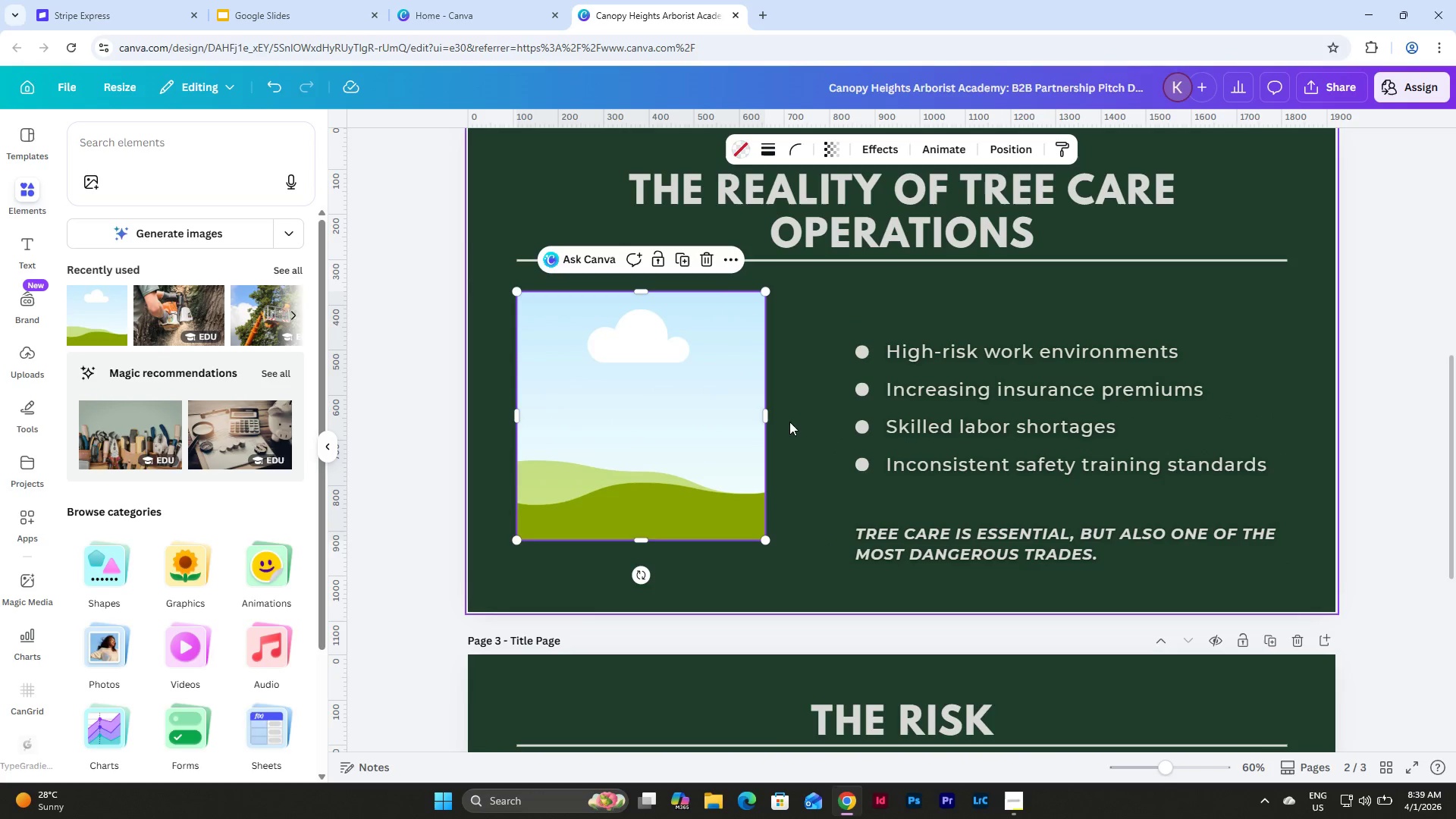 
left_click_drag(start_coordinate=[766, 413], to_coordinate=[816, 412])
 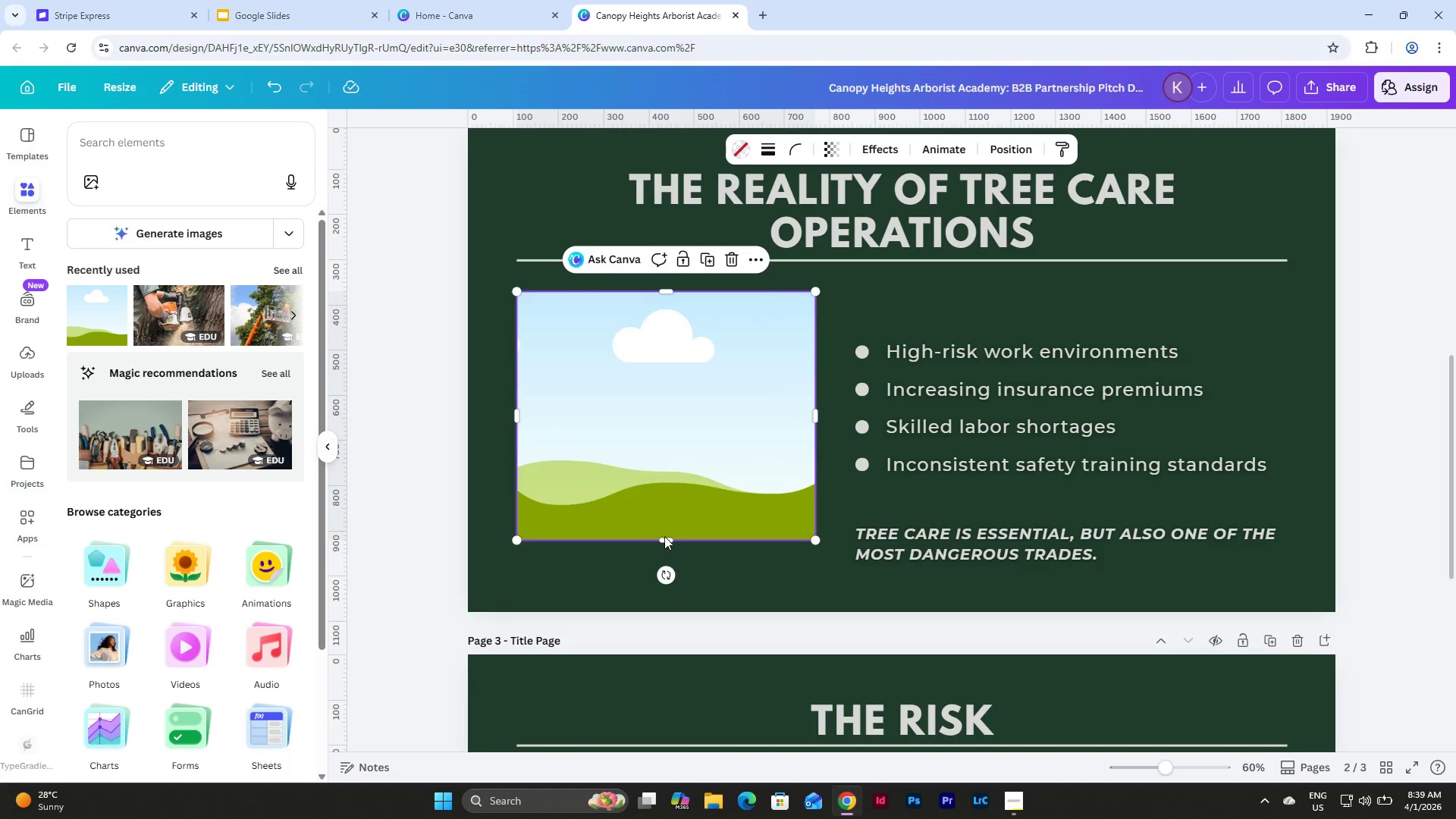 
left_click_drag(start_coordinate=[667, 539], to_coordinate=[667, 560])
 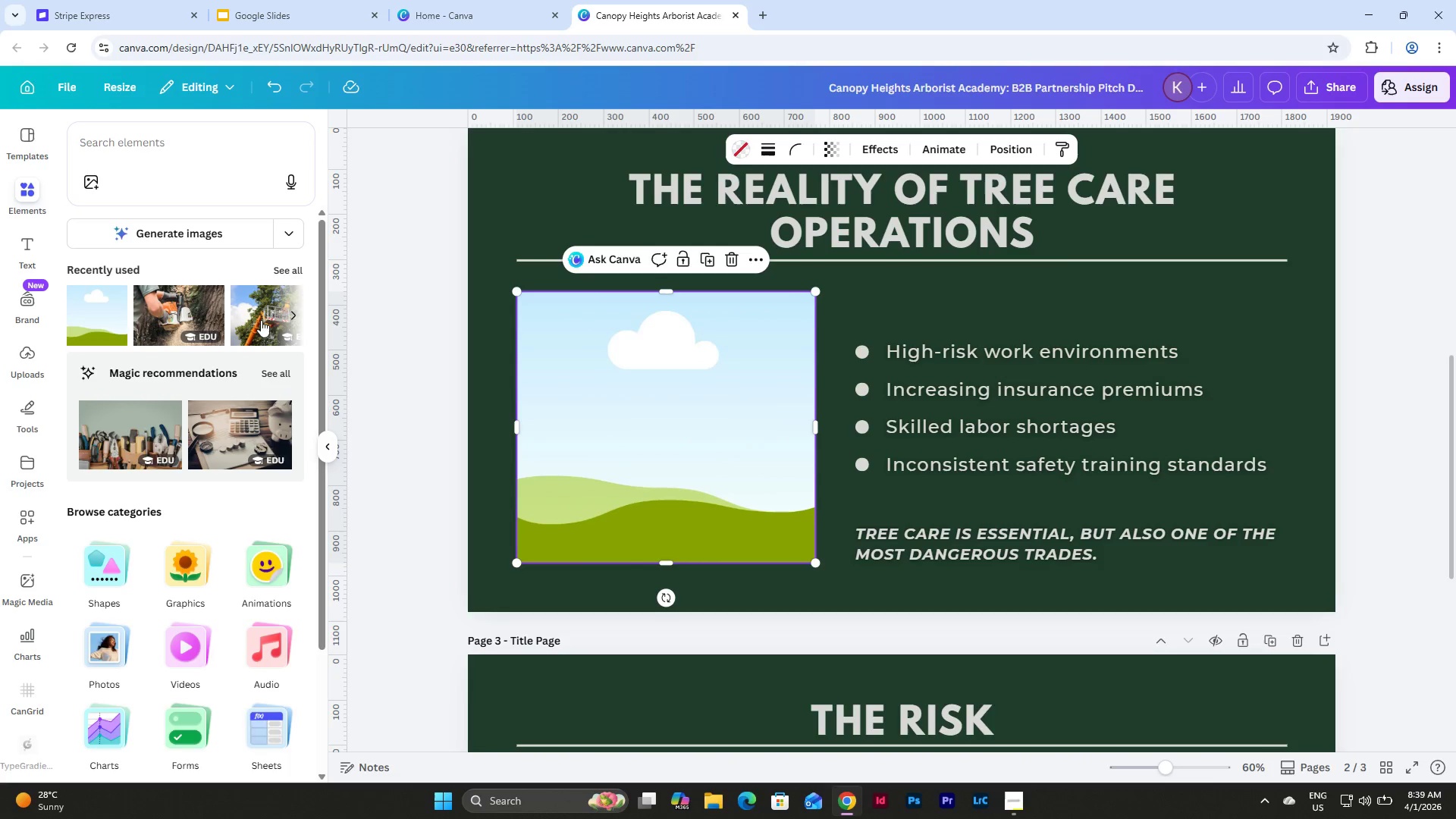 
left_click([279, 266])
 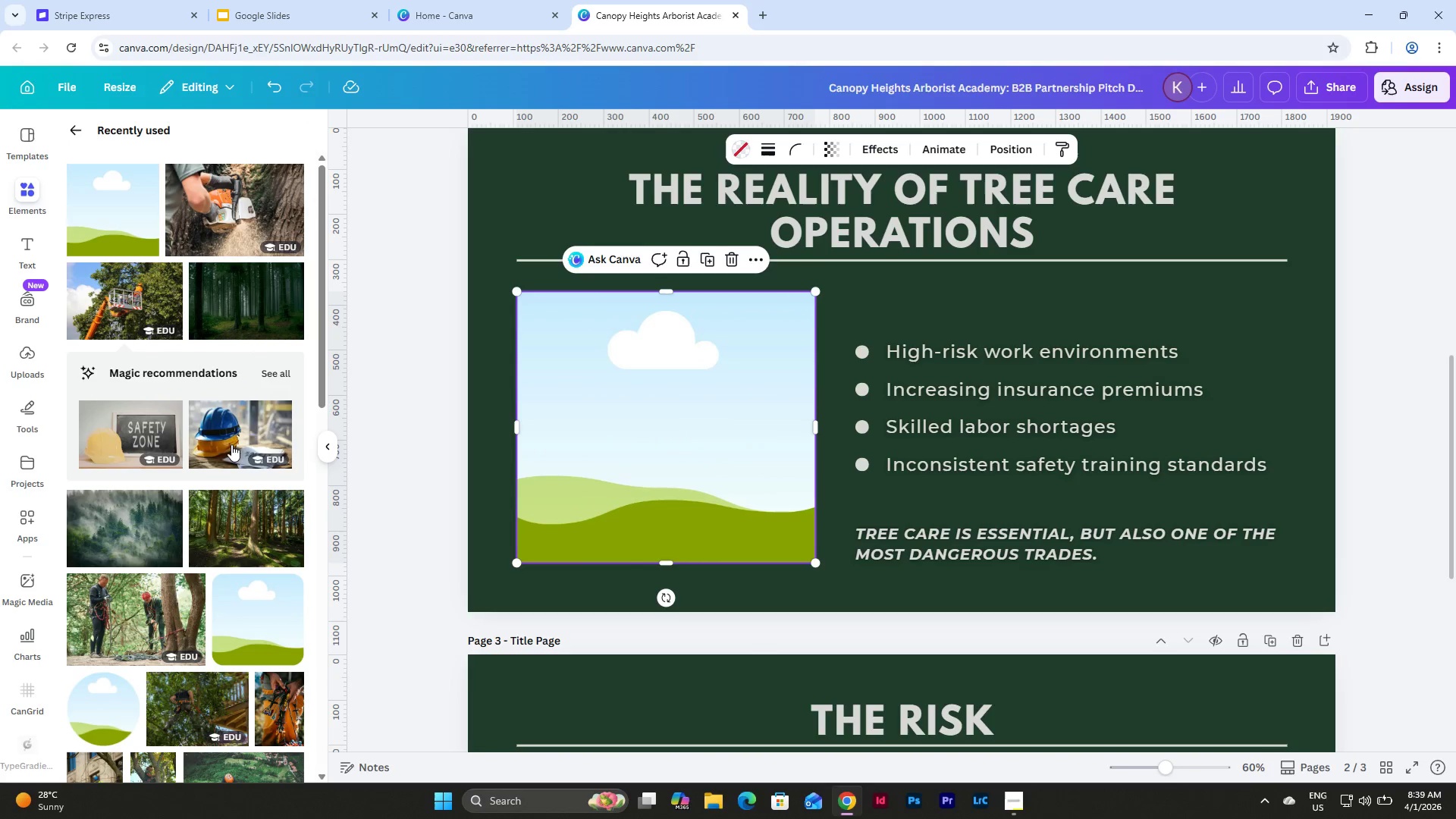 
left_click_drag(start_coordinate=[146, 619], to_coordinate=[617, 430])
 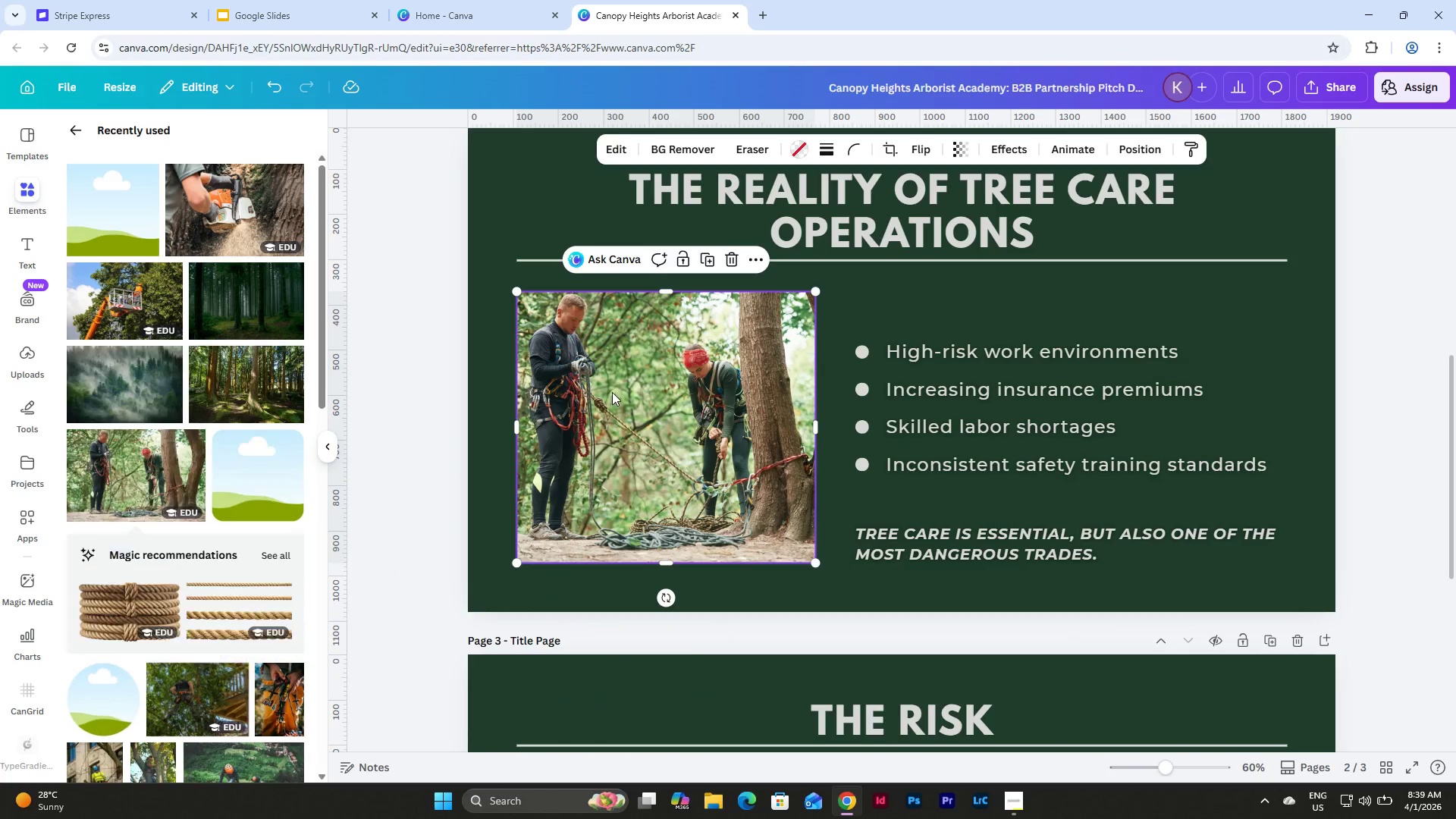 
double_click([612, 392])
 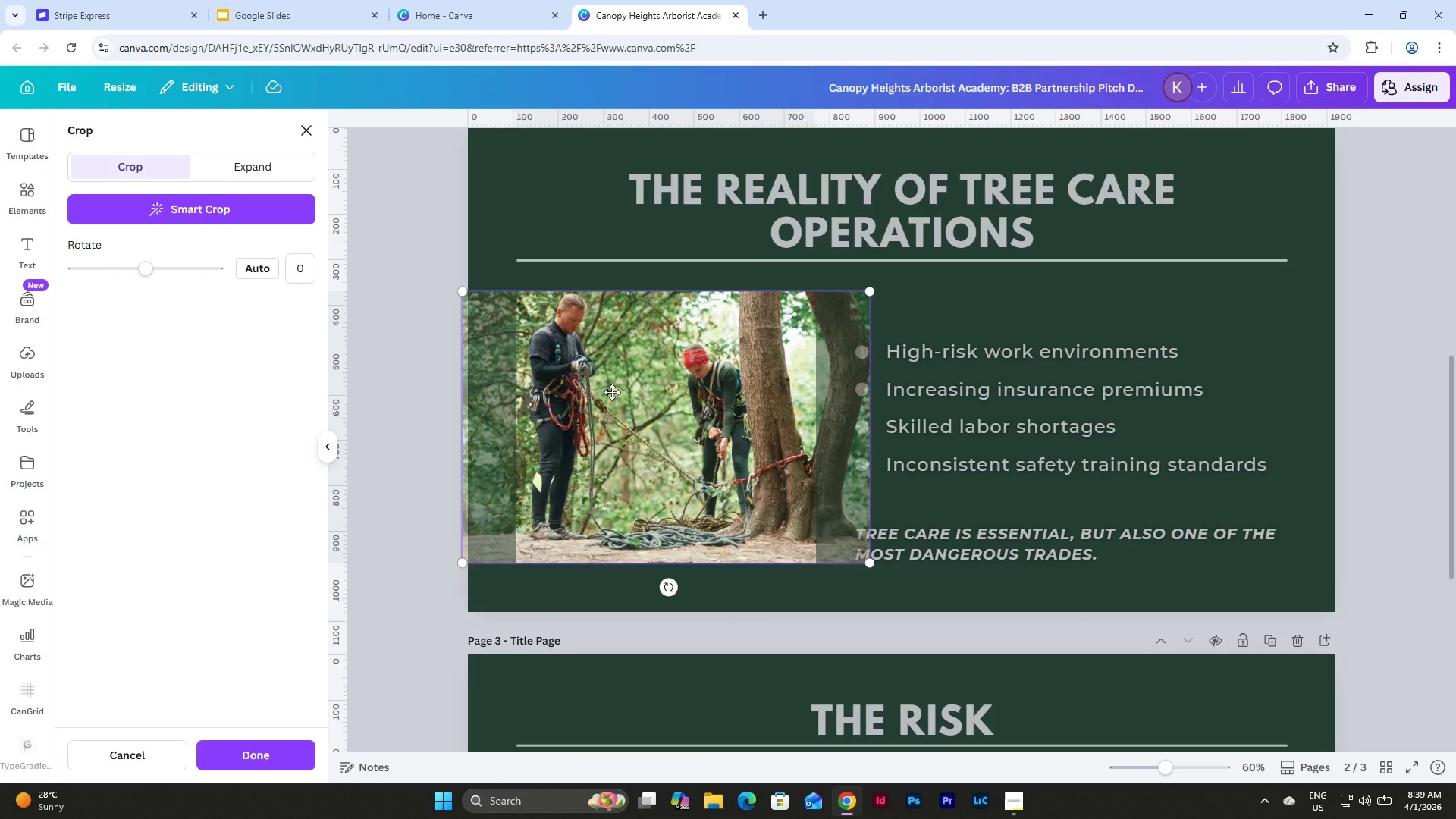 
left_click_drag(start_coordinate=[612, 392], to_coordinate=[625, 397])
 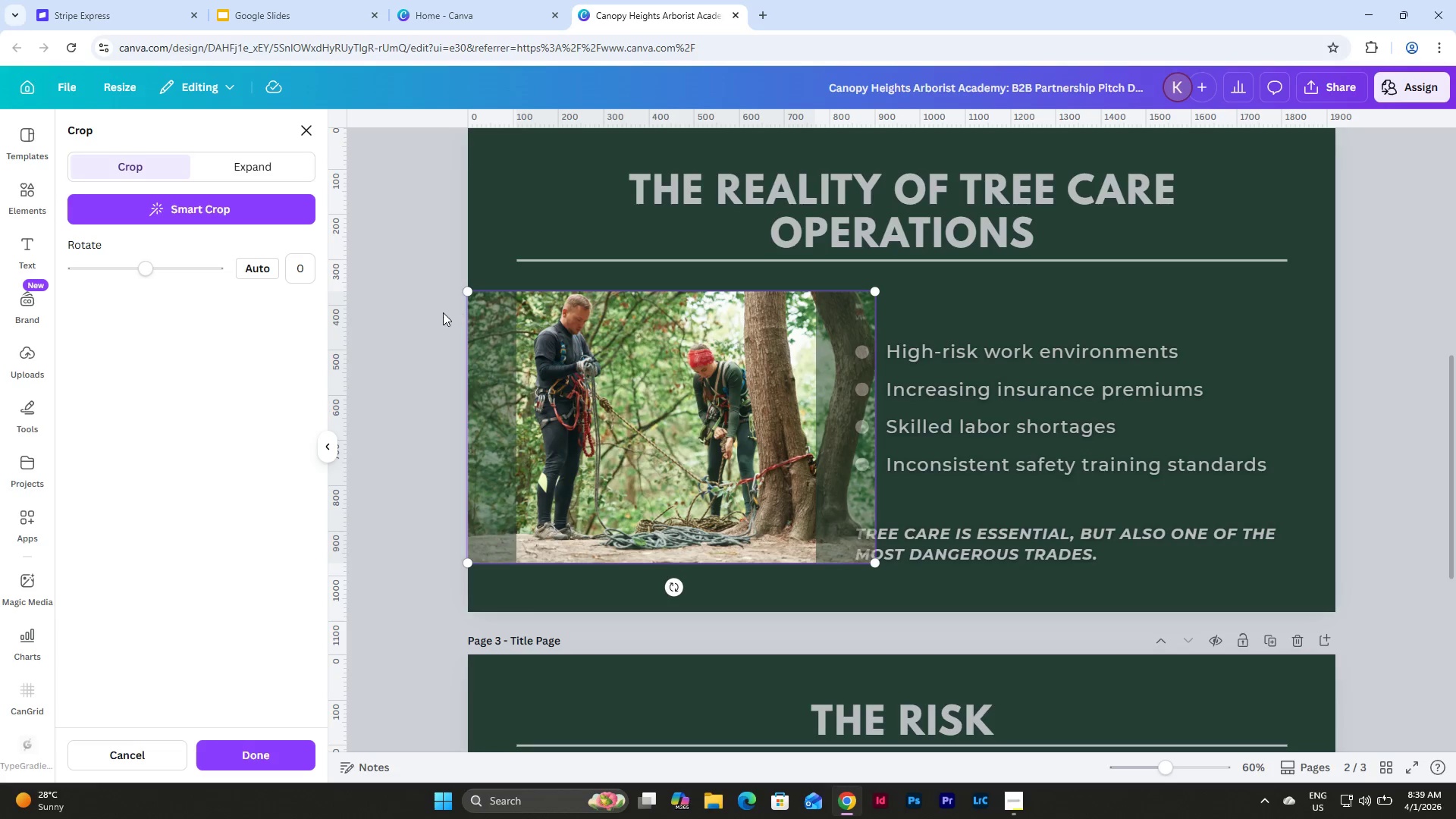 
left_click([435, 312])
 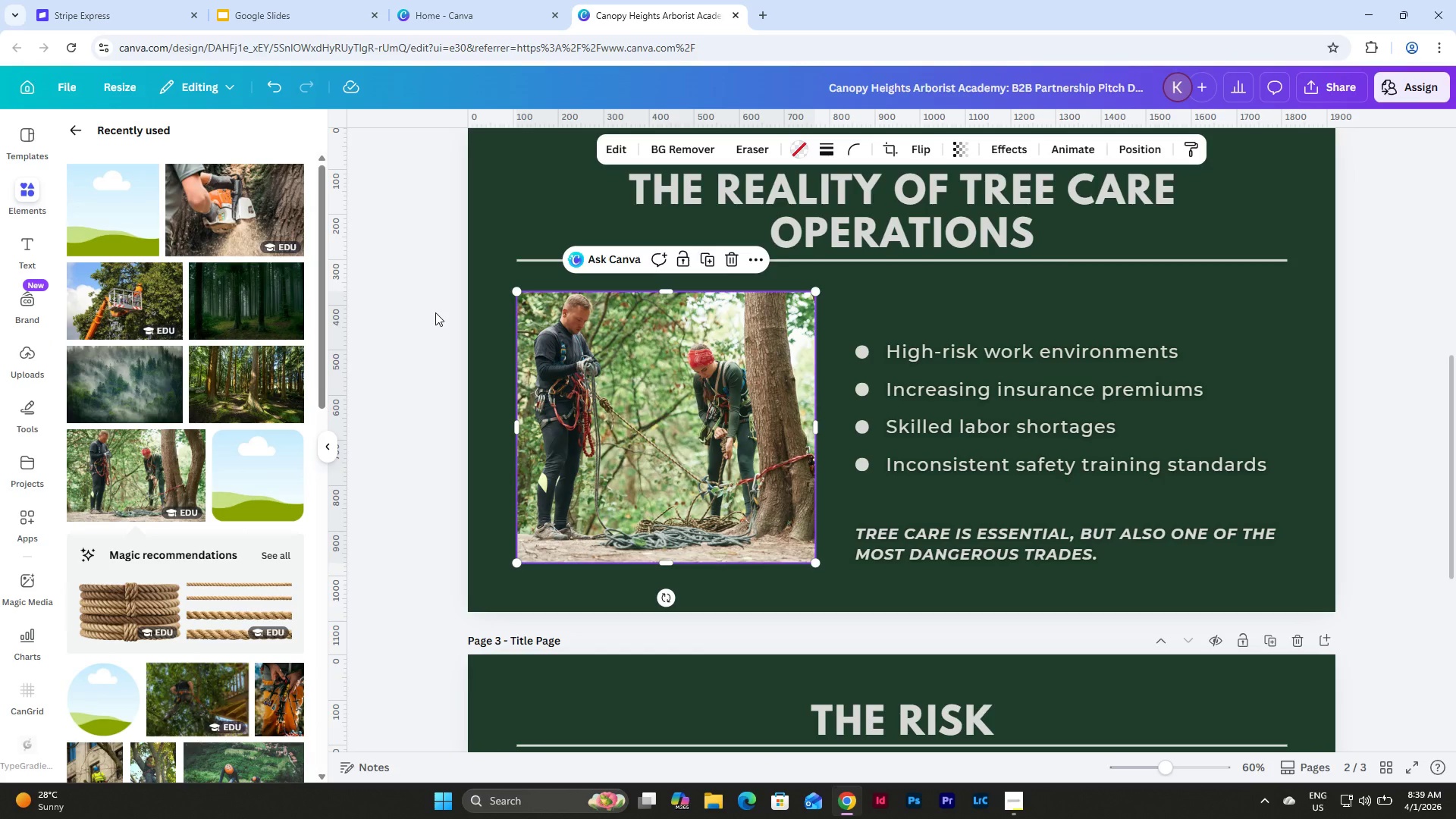 
left_click([435, 312])
 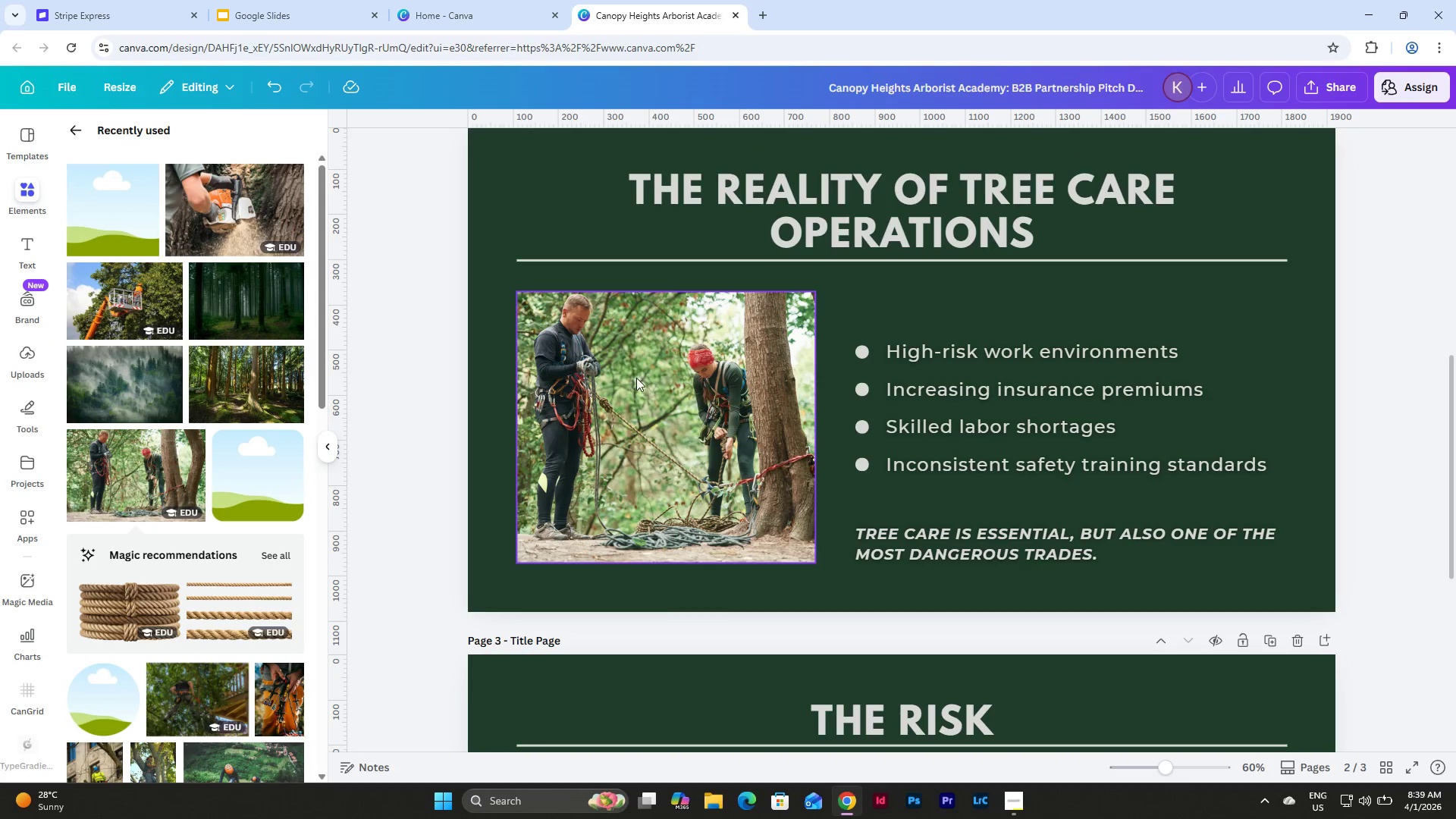 
double_click([636, 378])
 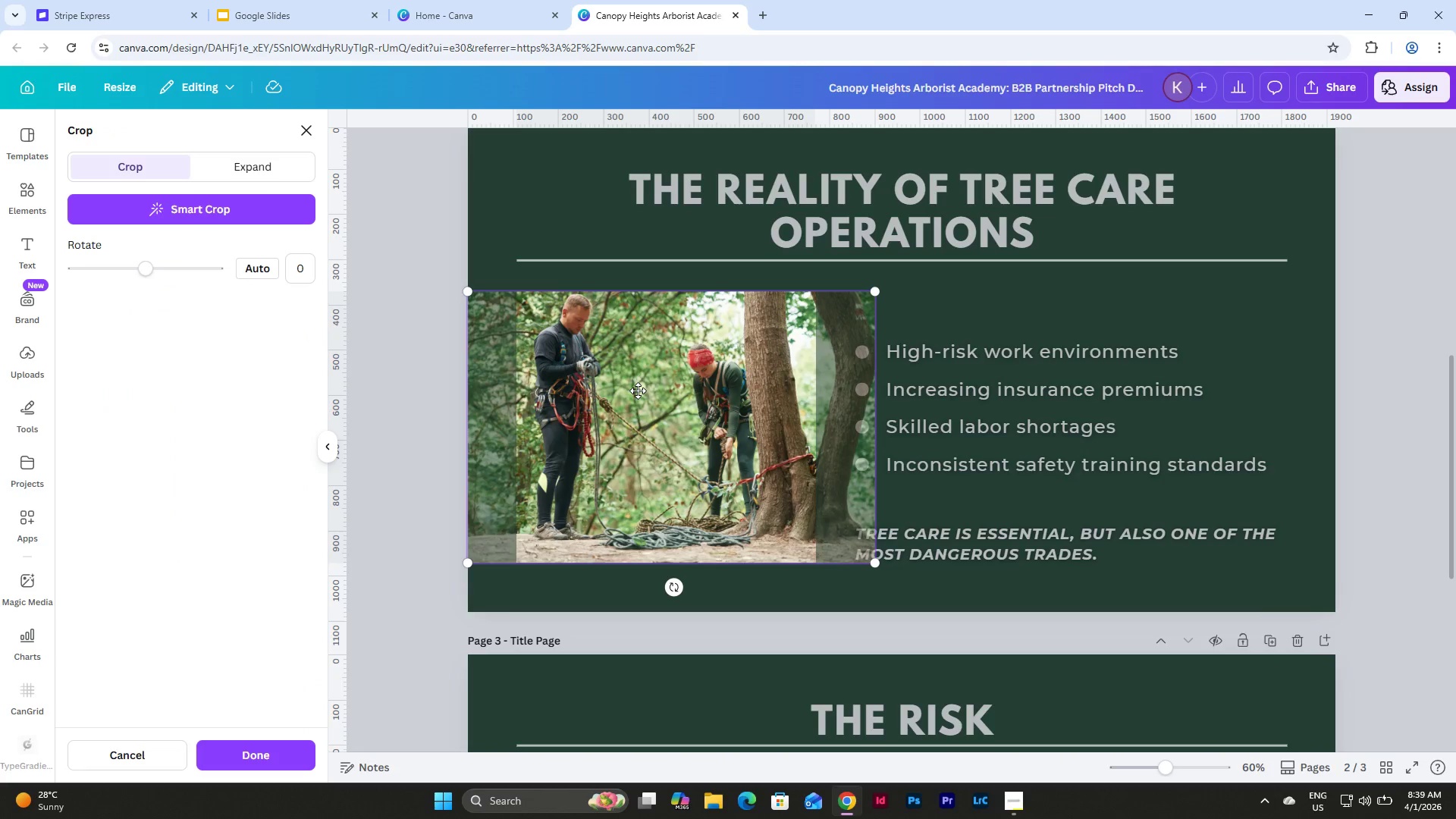 
left_click_drag(start_coordinate=[638, 391], to_coordinate=[666, 394])
 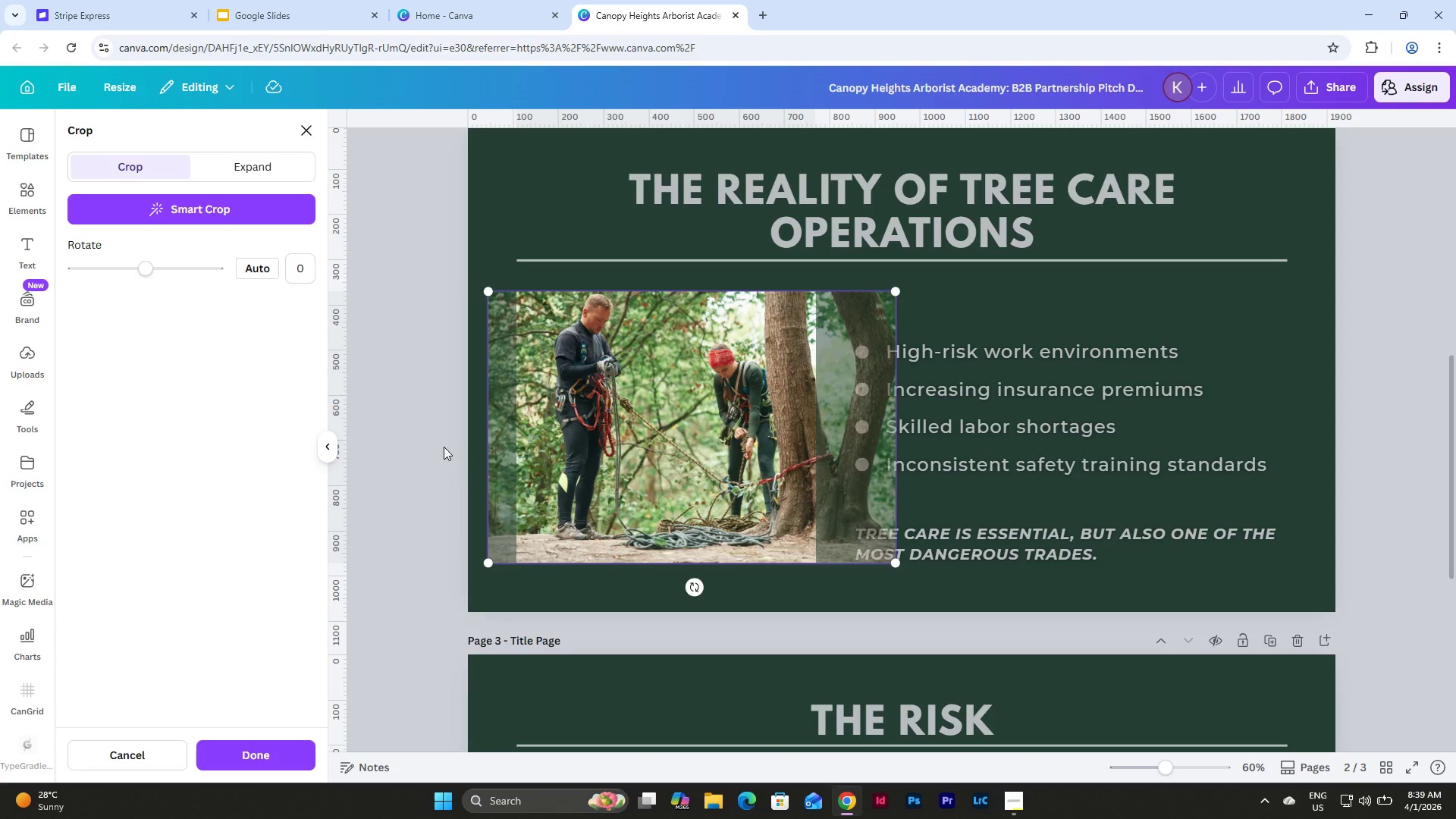 
left_click([410, 446])
 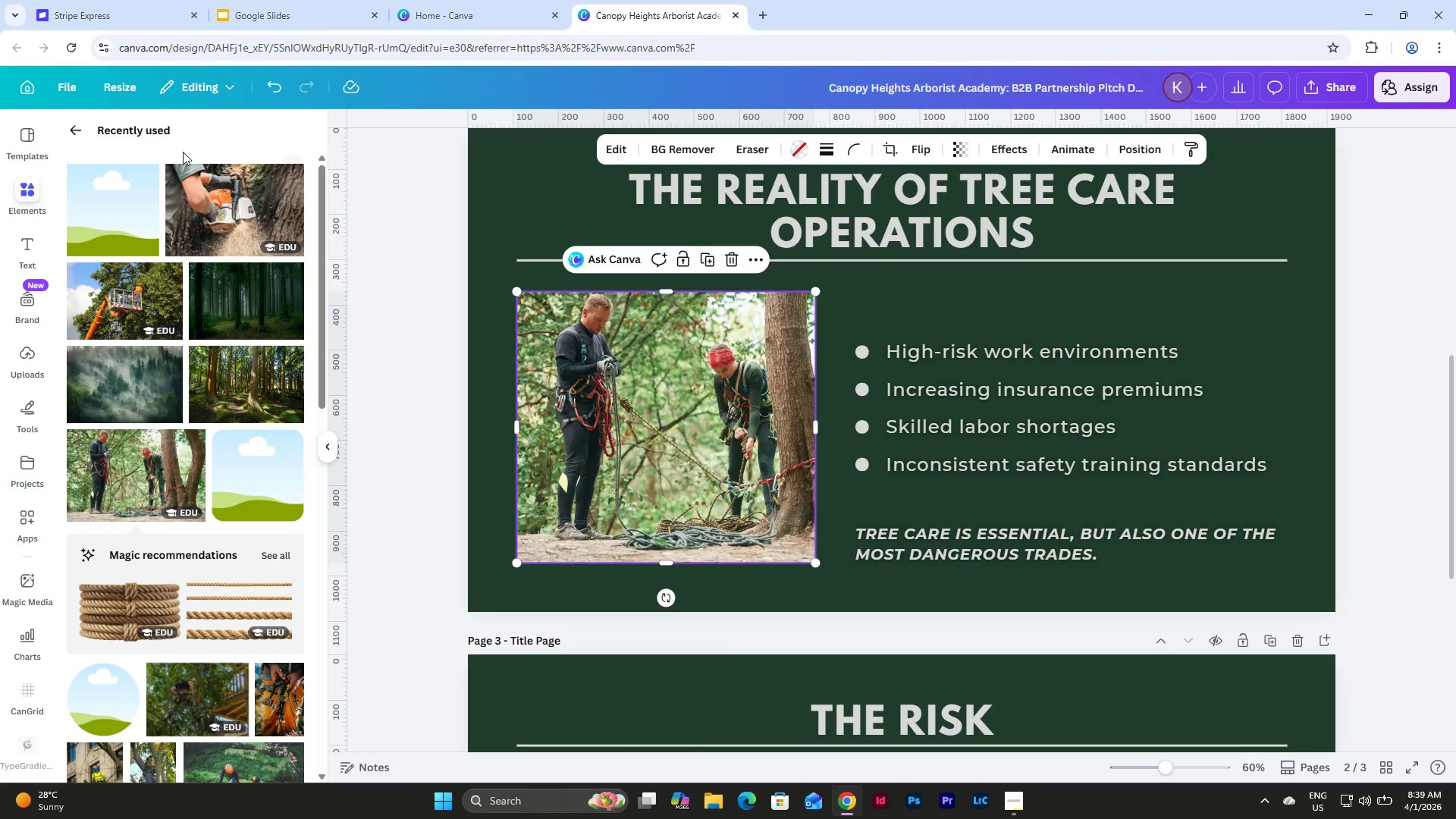 
left_click([74, 131])
 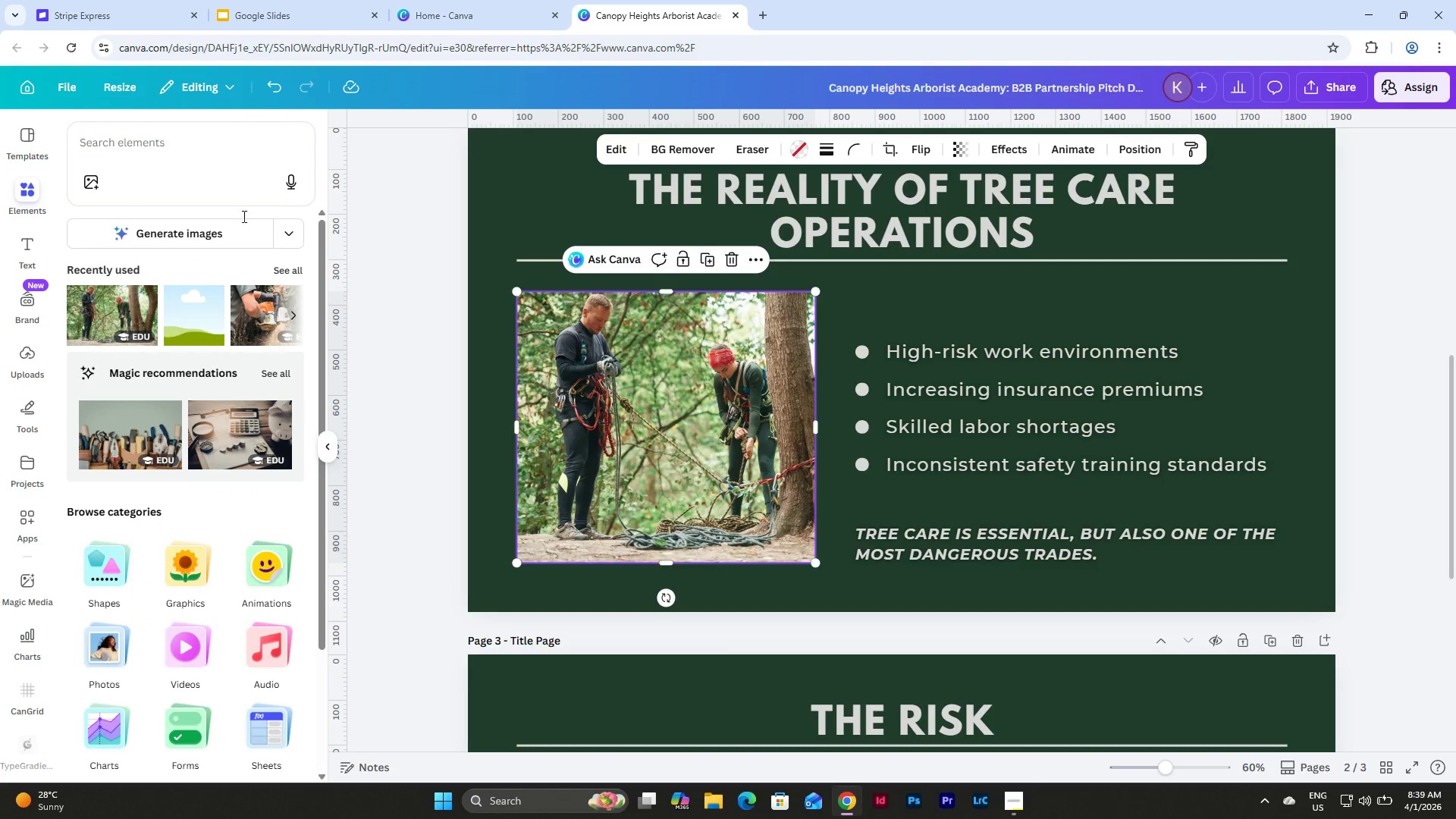 
scroll: coordinate [642, 413], scroll_direction: down, amount: 5.0
 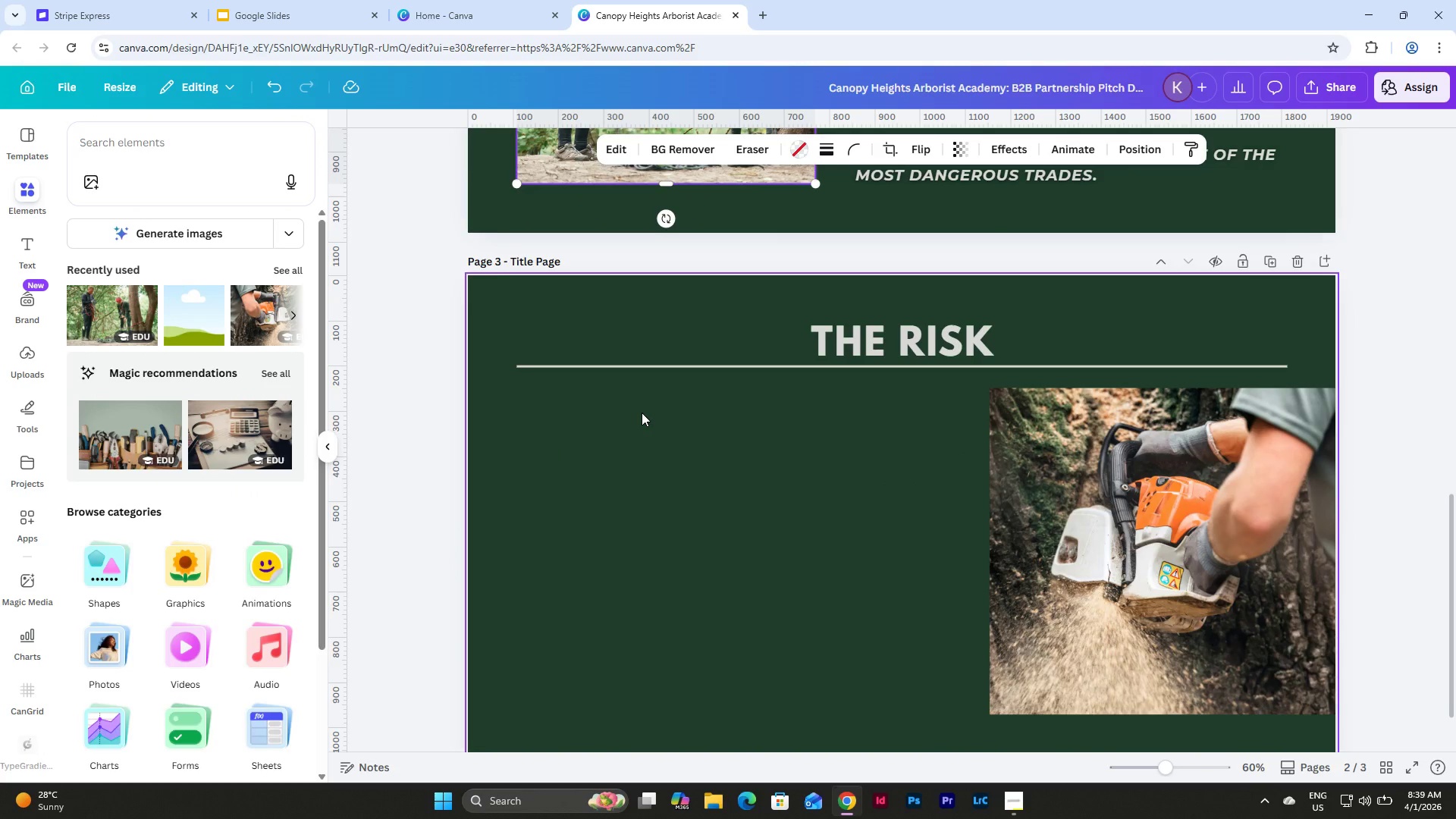 
scroll: coordinate [642, 413], scroll_direction: up, amount: 7.0
 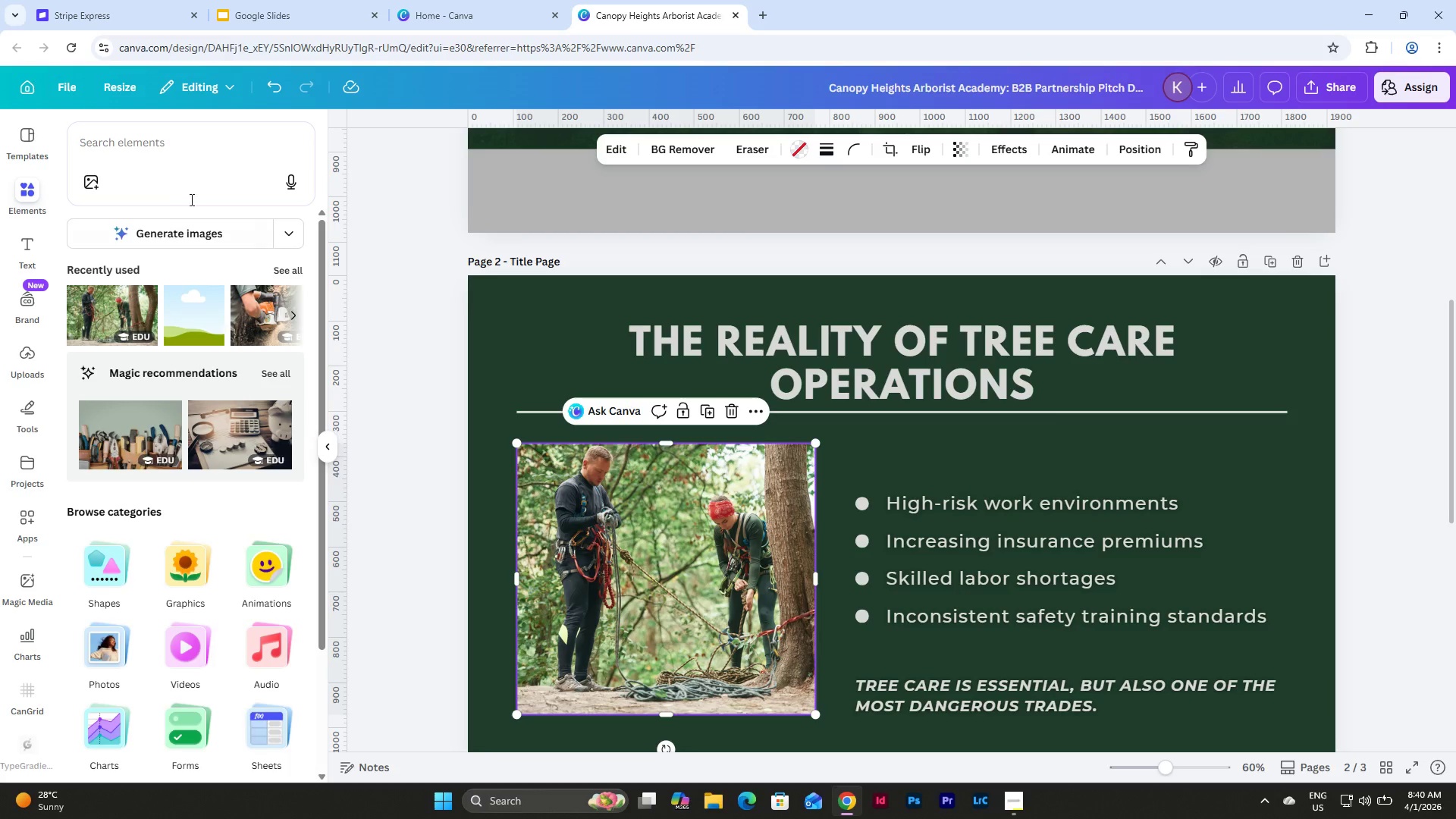 
left_click([164, 156])
 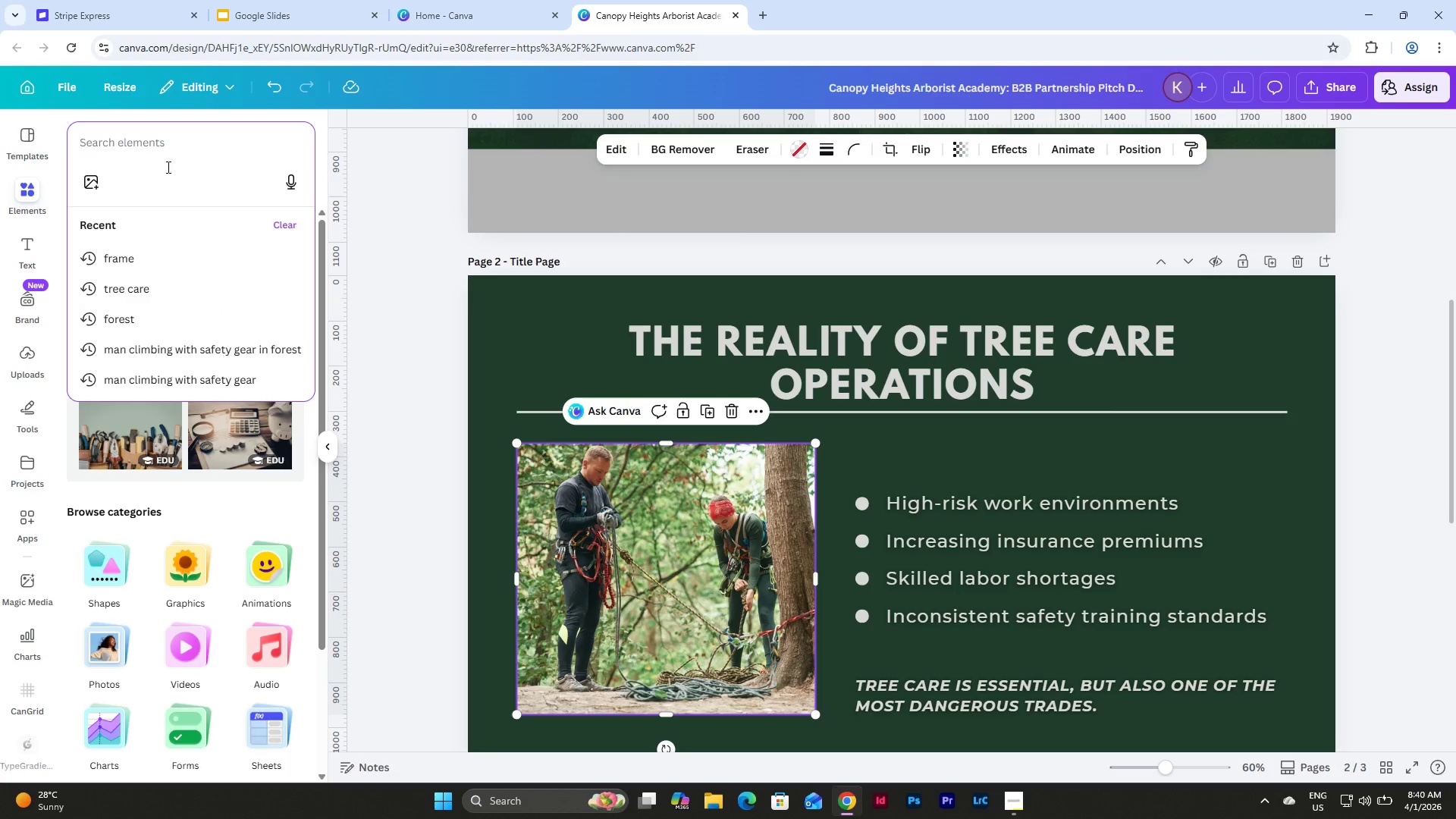 
key(S)
 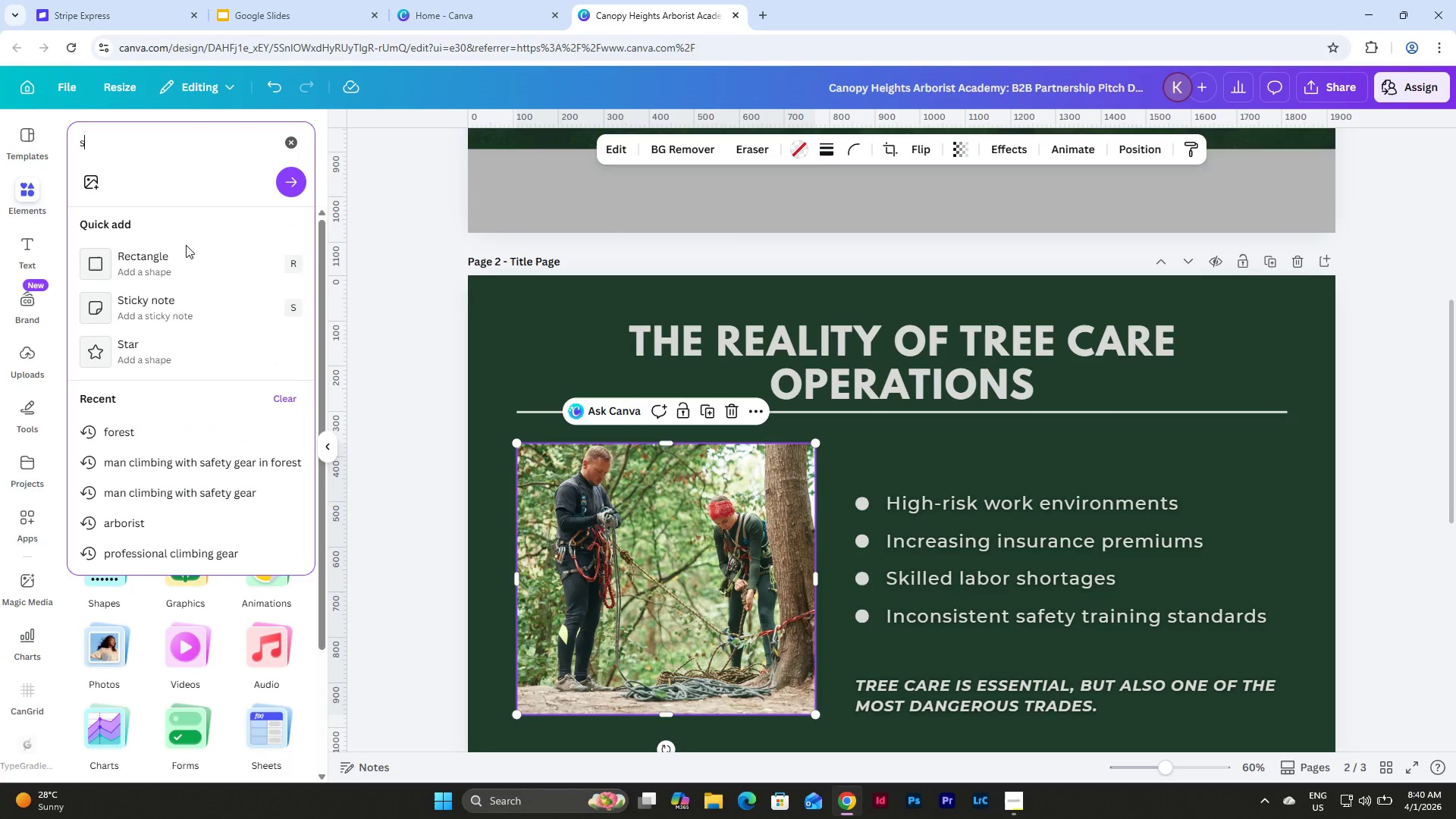 
left_click([187, 248])
 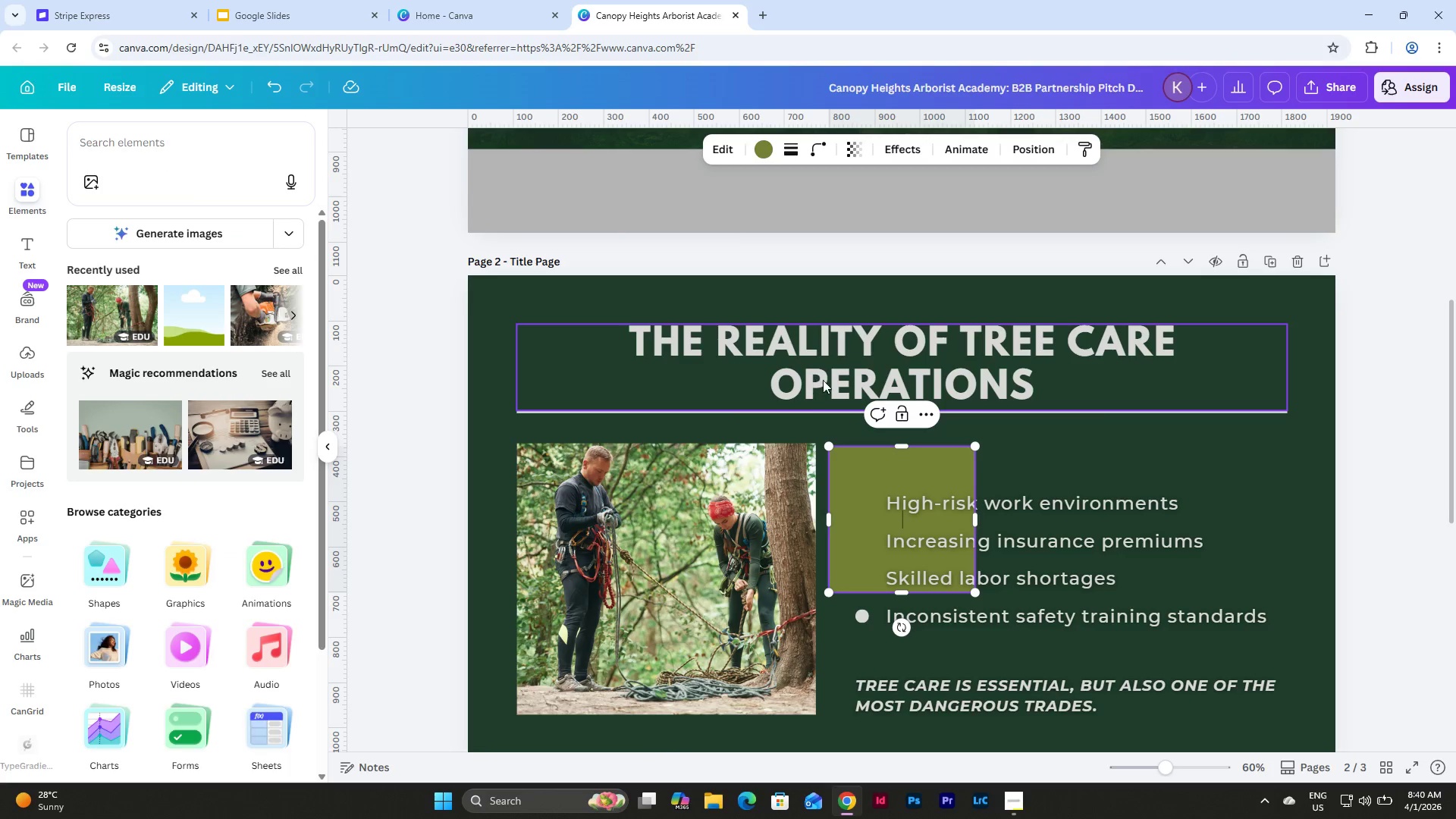 
scroll: coordinate [823, 380], scroll_direction: down, amount: 2.0
 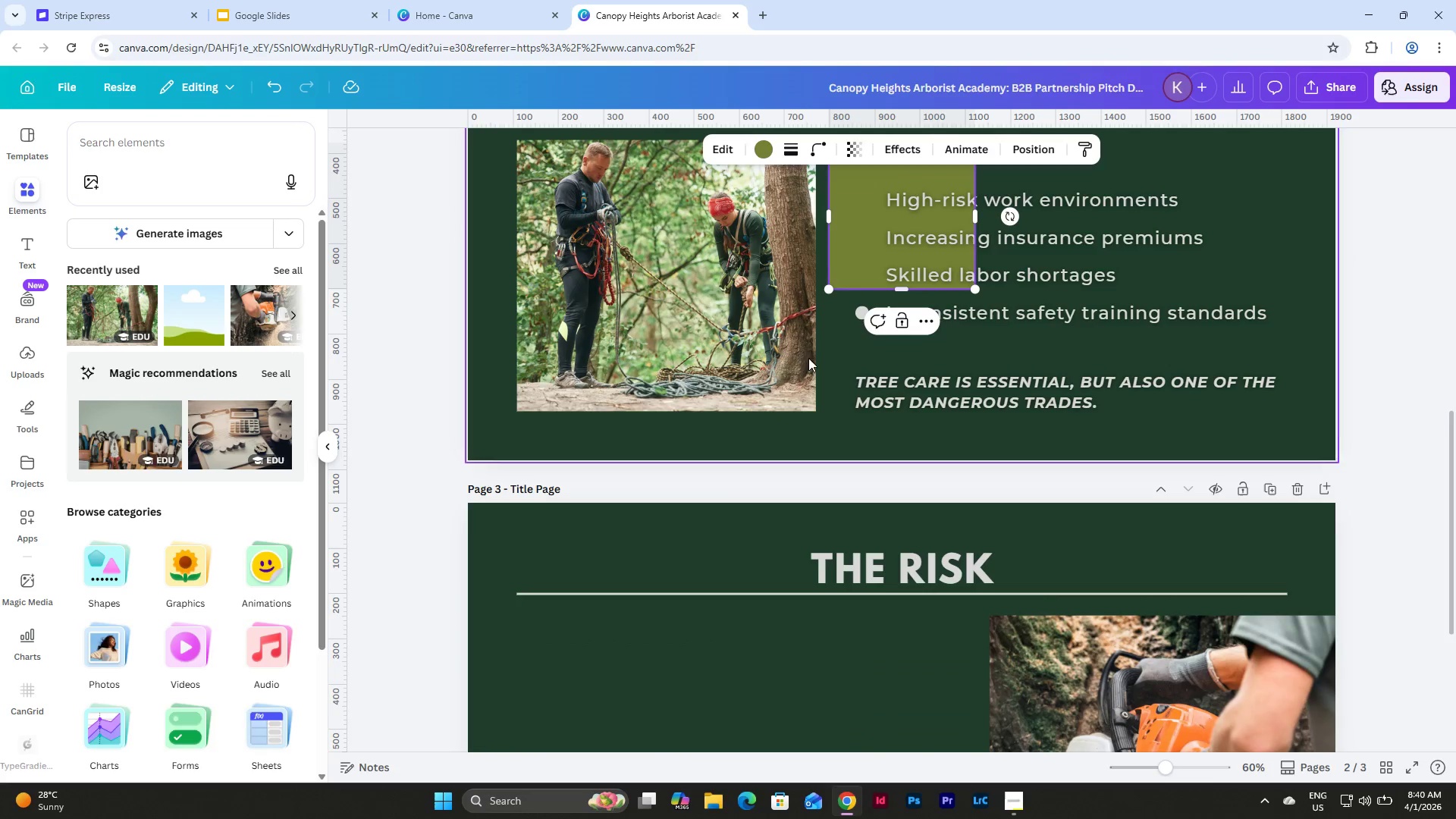 
scroll: coordinate [810, 383], scroll_direction: up, amount: 4.0
 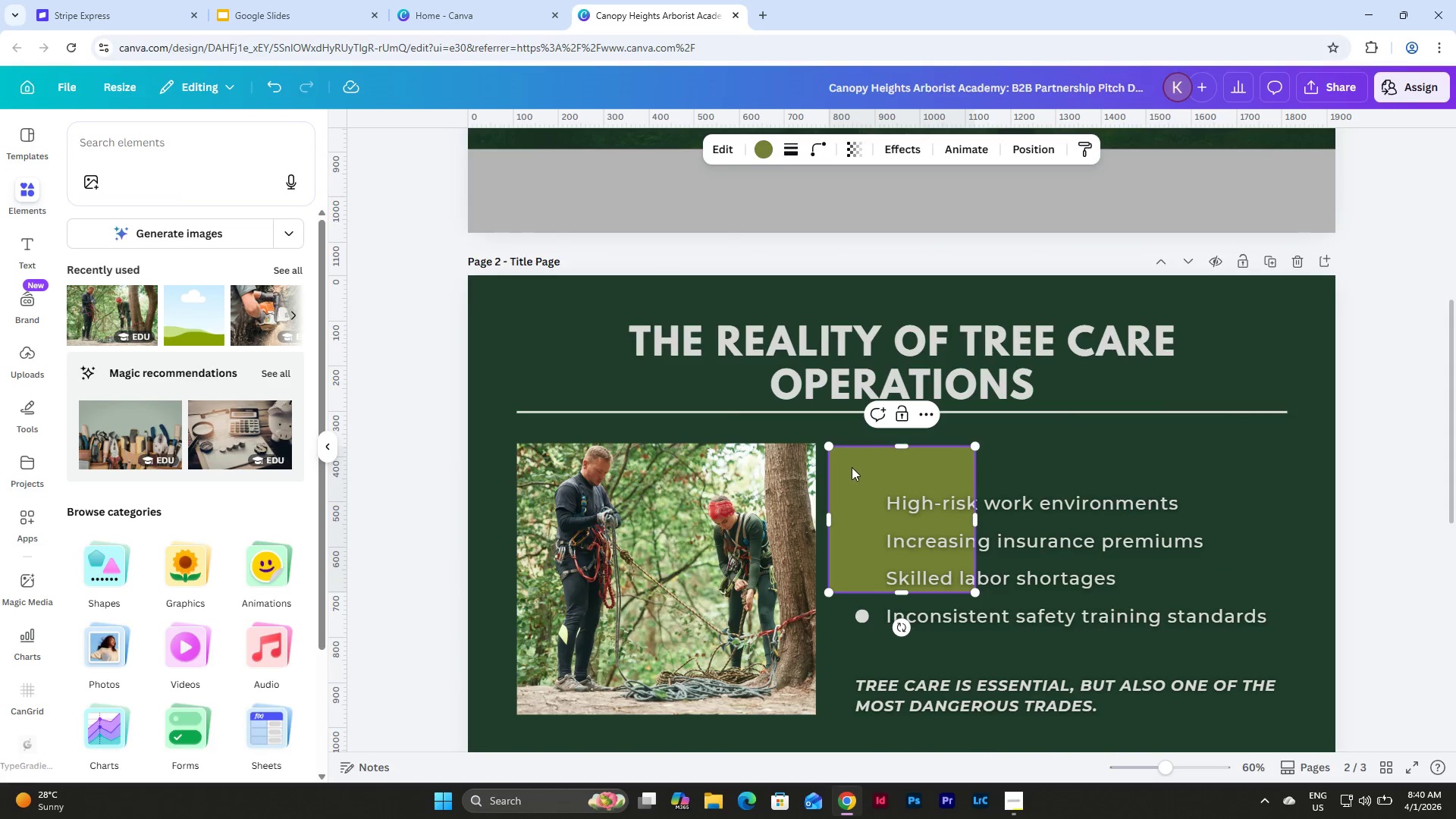 
left_click_drag(start_coordinate=[854, 471], to_coordinate=[642, 456])
 